 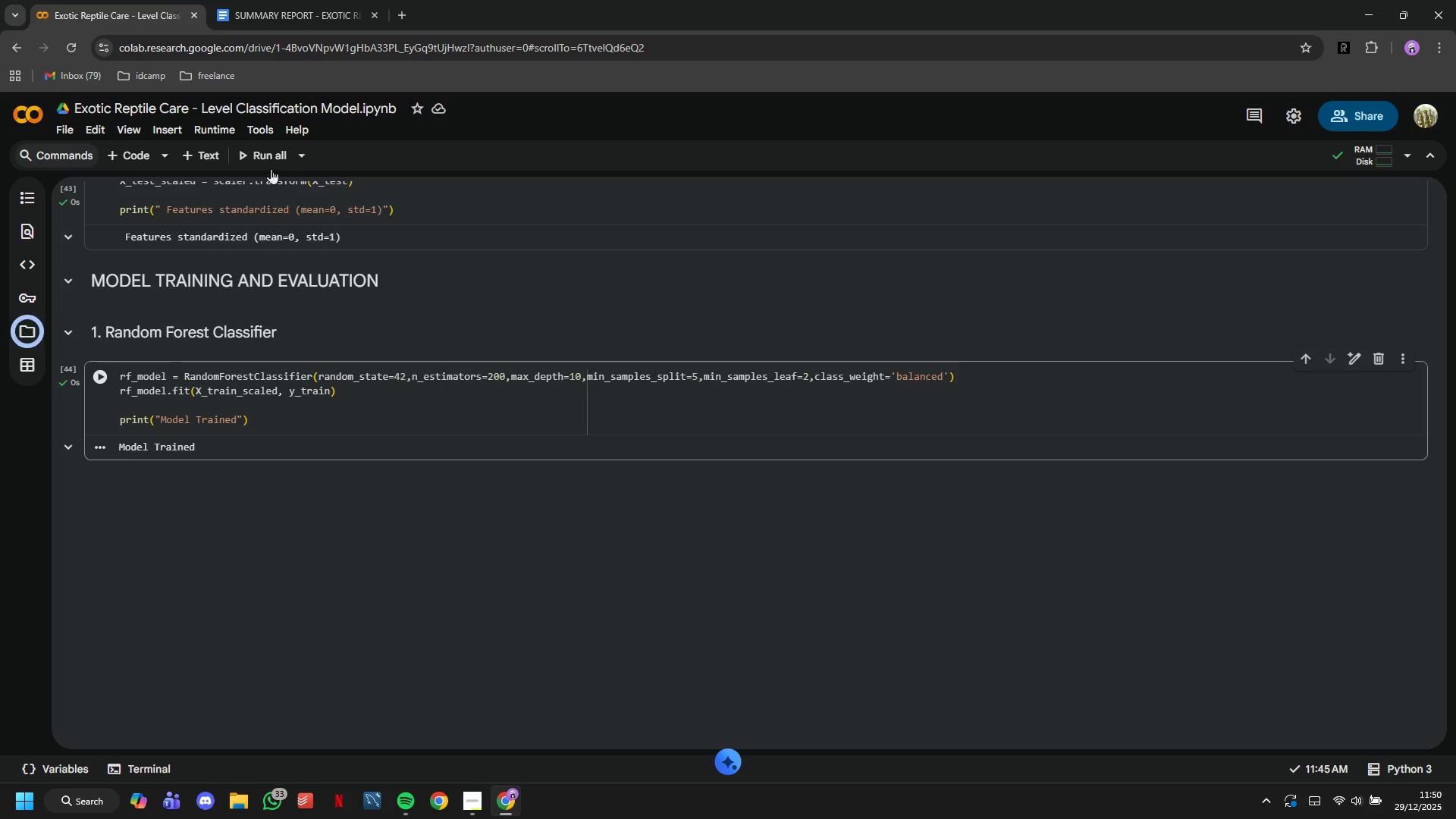 
left_click([133, 166])
 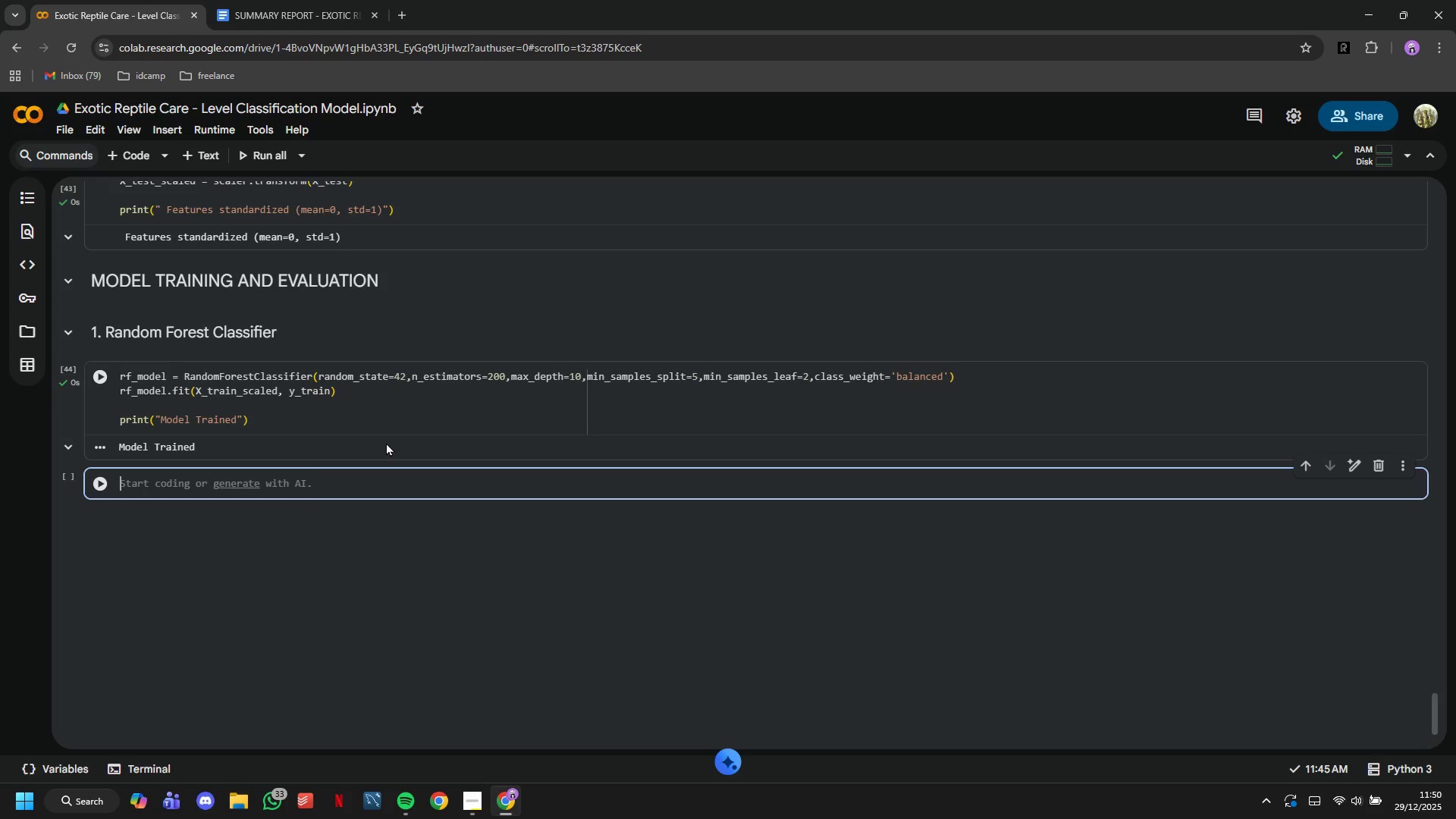 
wait(16.25)
 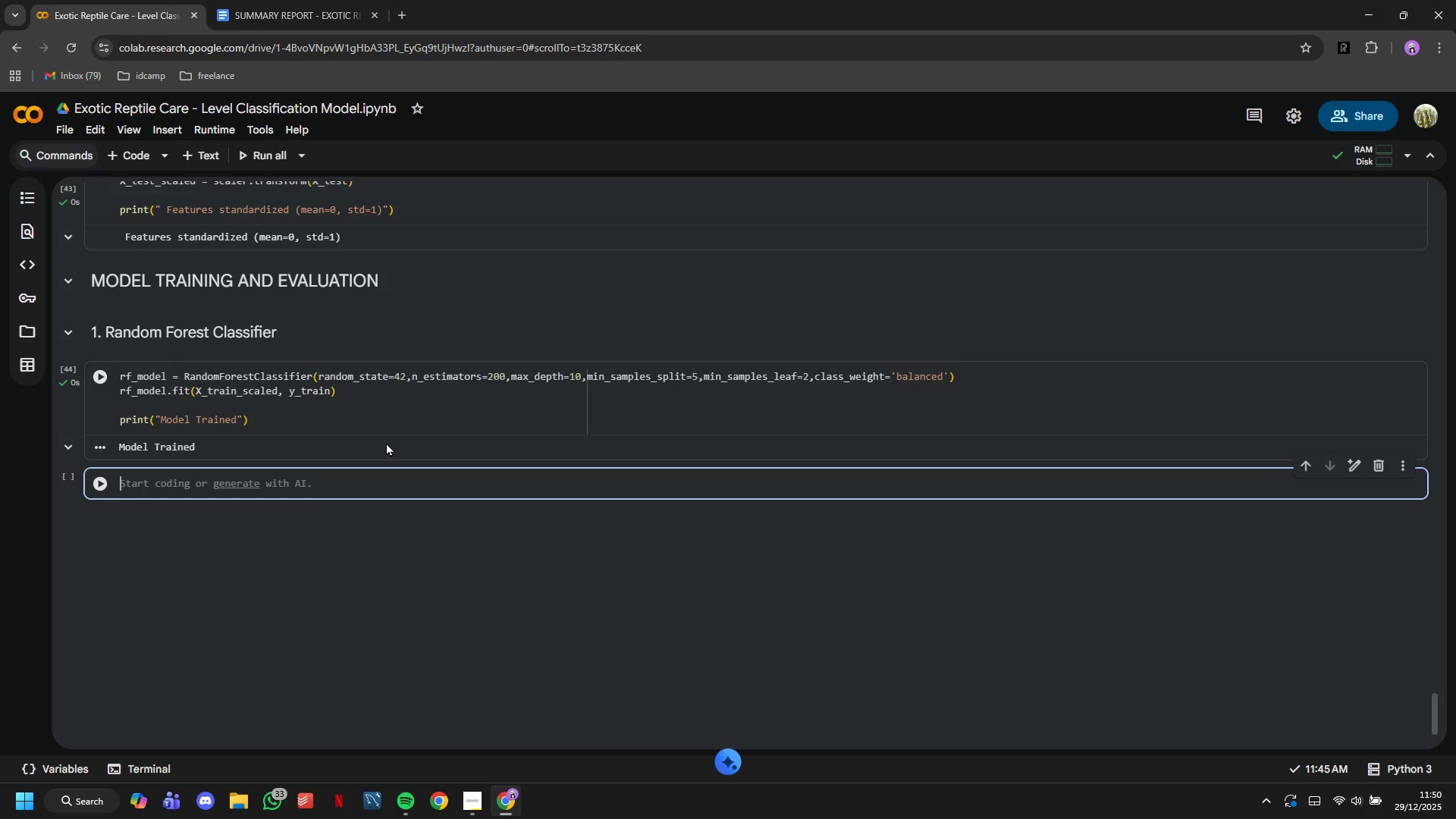 
type(pr)
key(Backspace)
key(Backspace)
key(Backspace)
 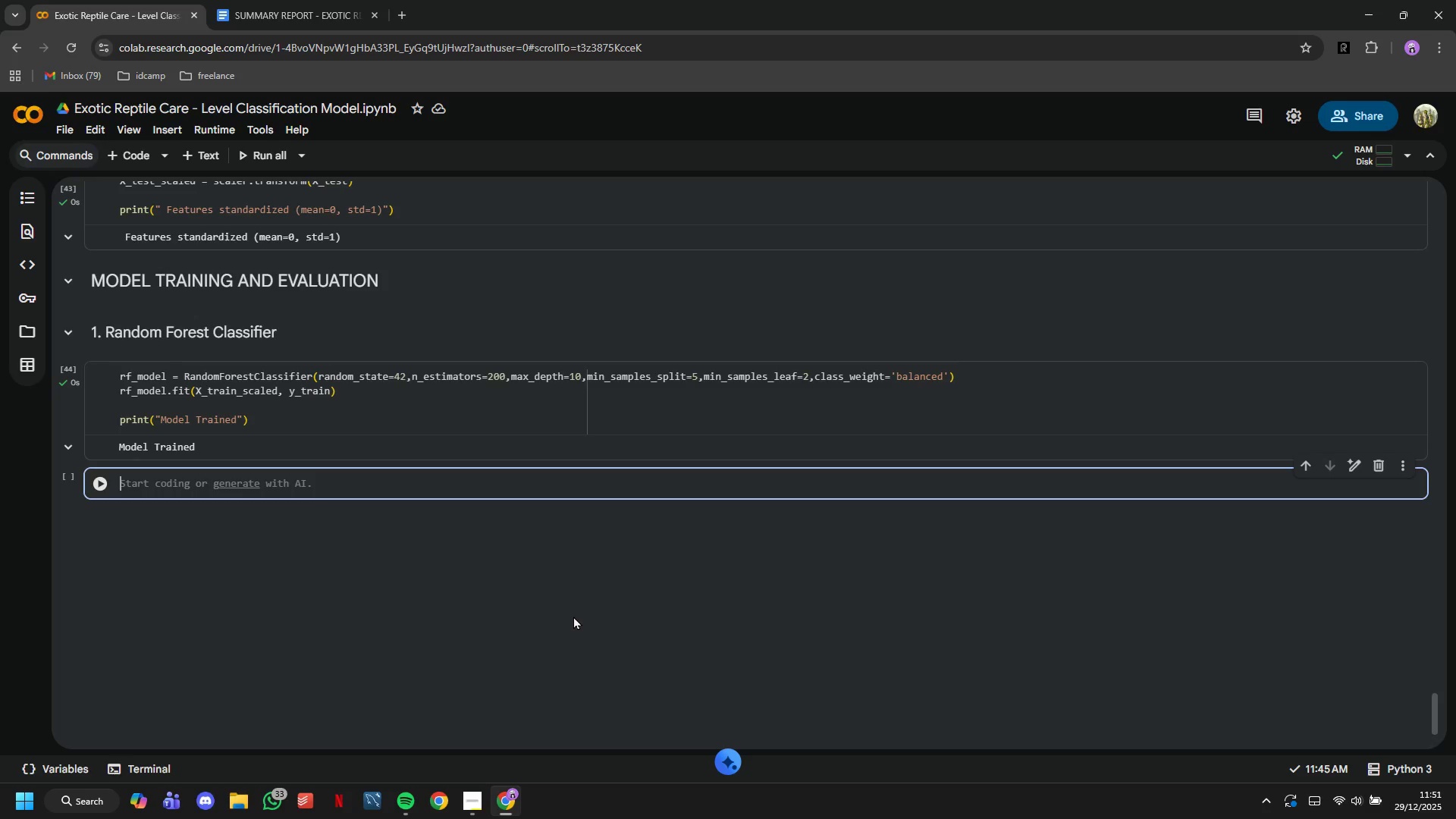 
wait(28.0)
 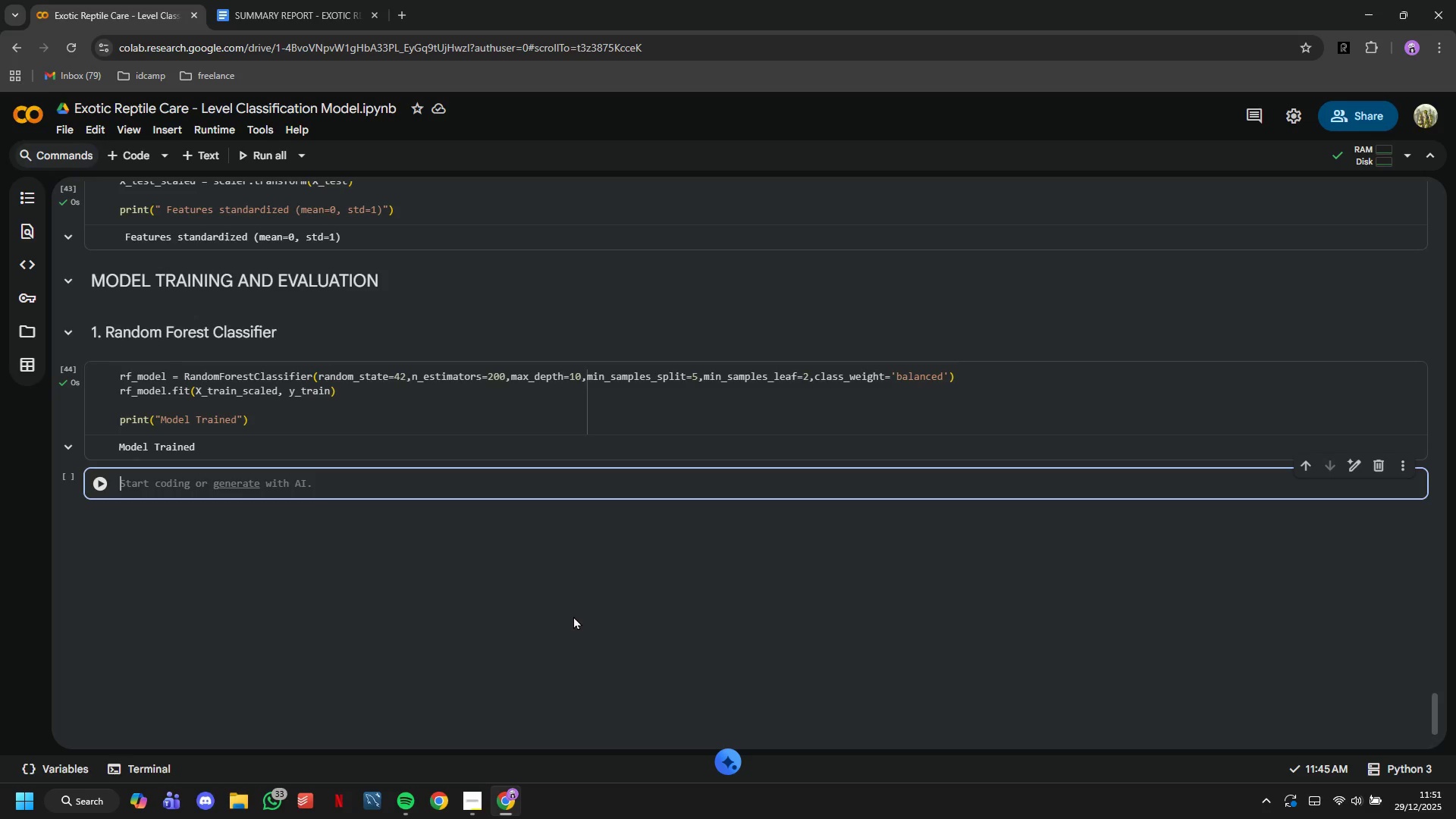 
type(print("Random Forest Classifier)
 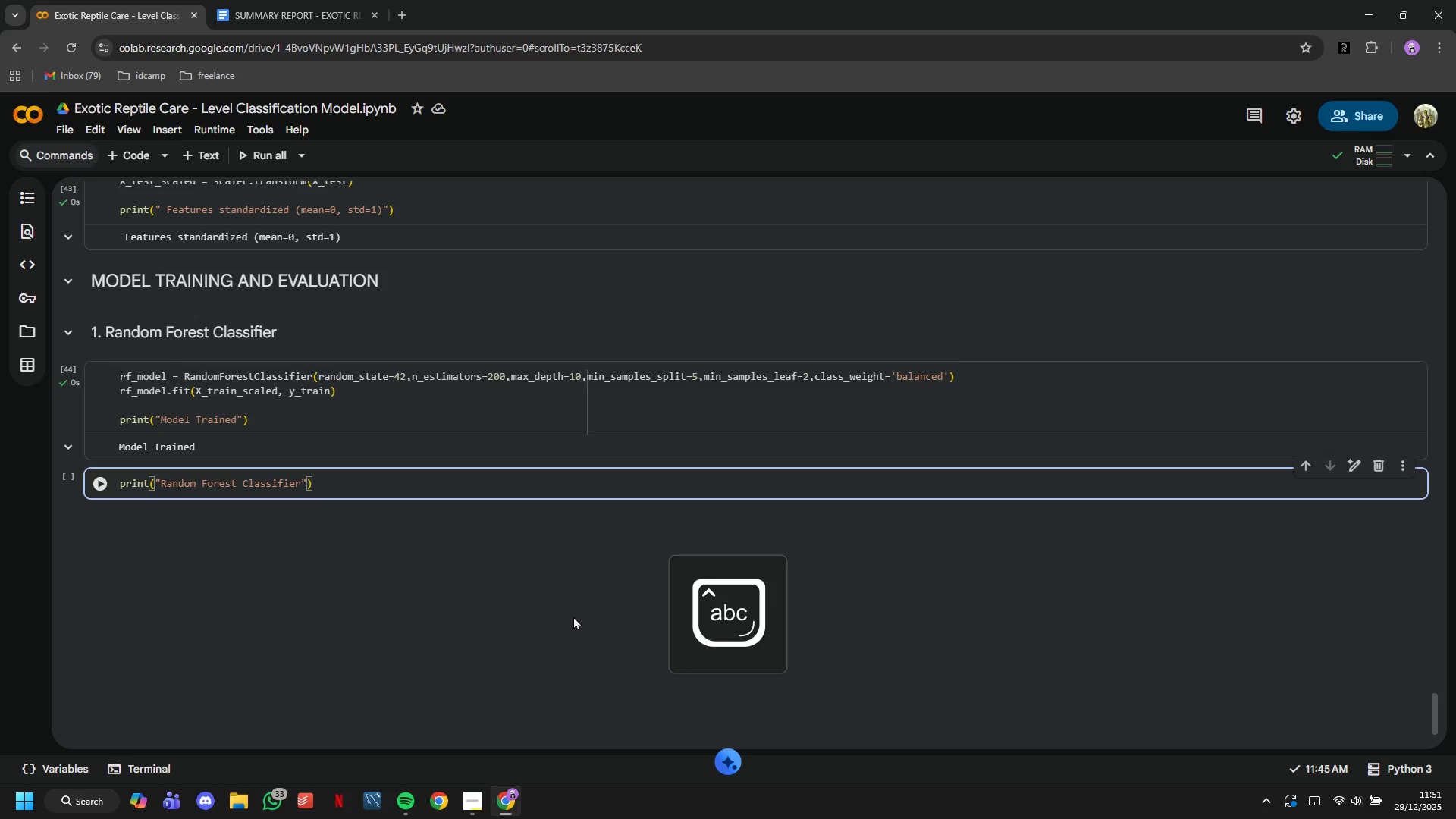 
wait(5.22)
 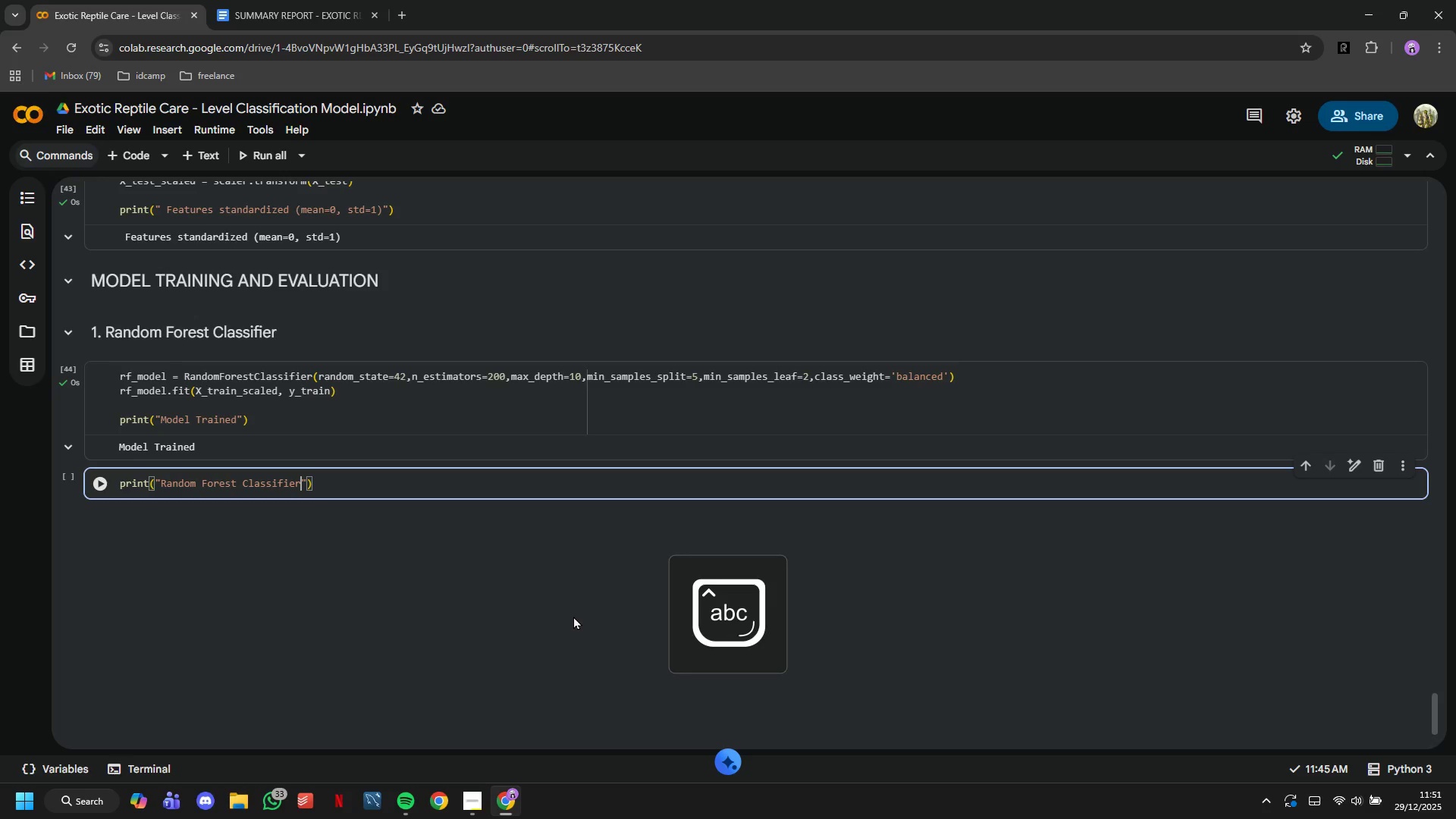 
key(ArrowRight)
 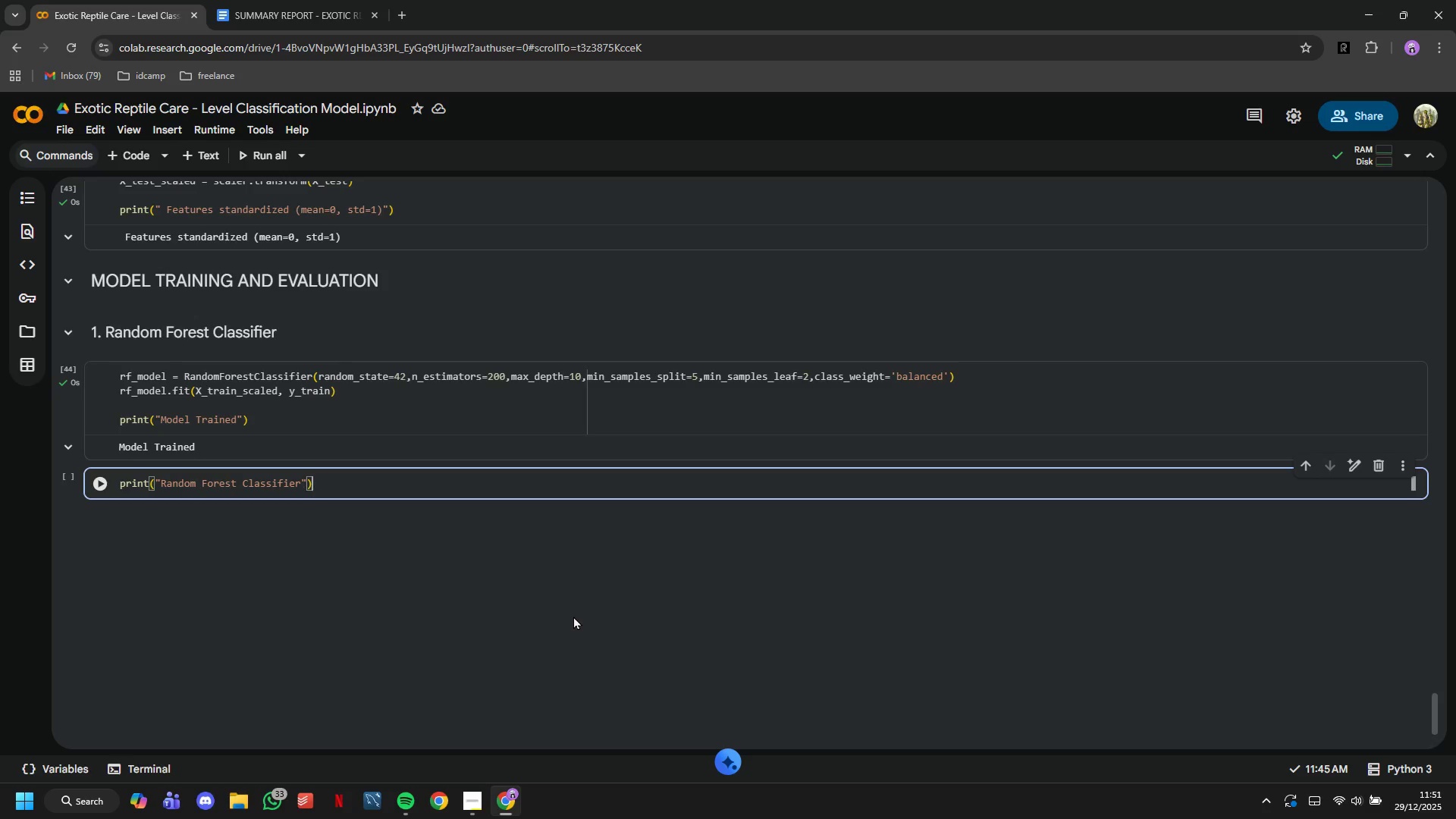 
key(ArrowRight)
 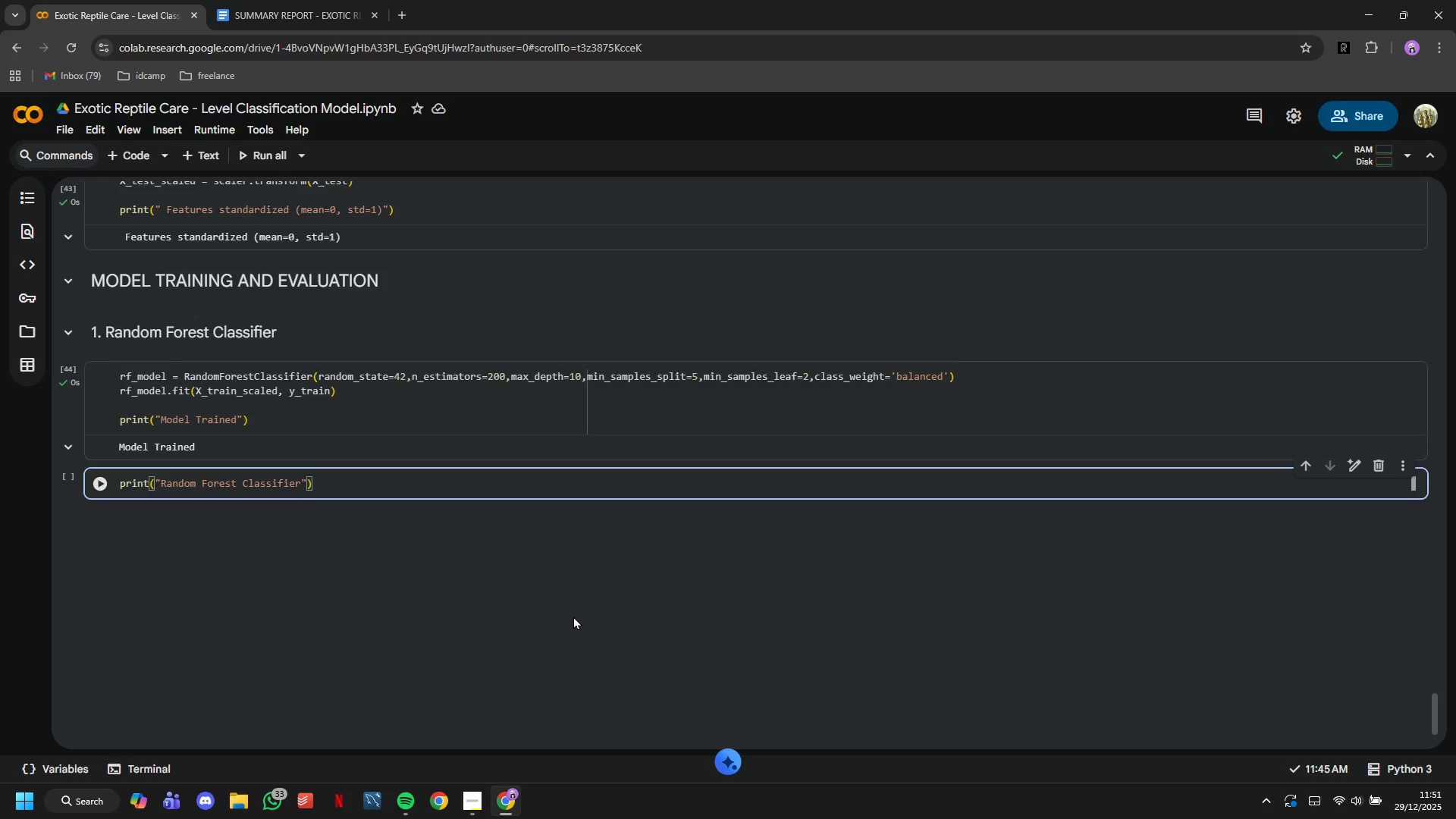 
key(Enter)
 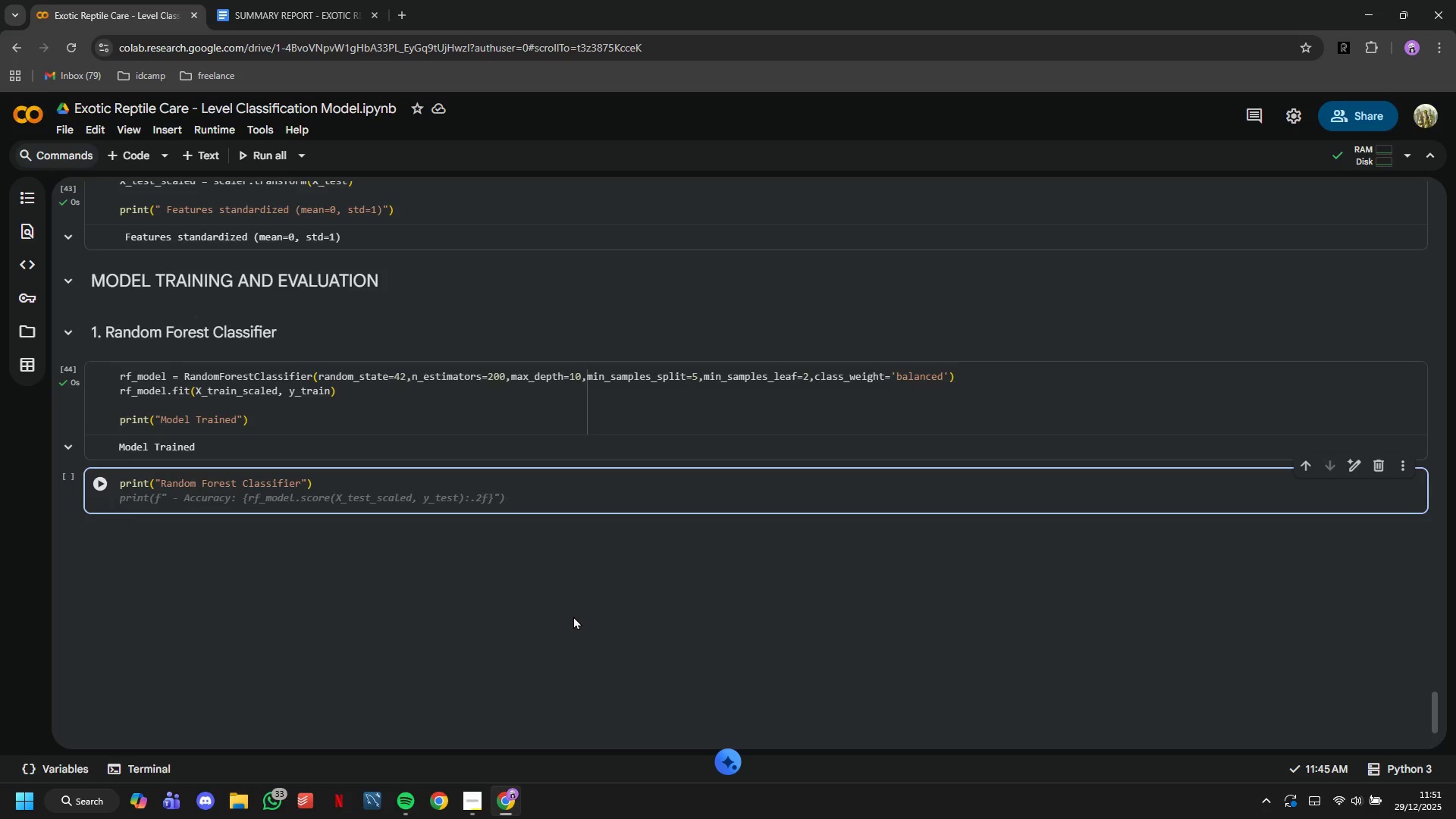 
wait(12.55)
 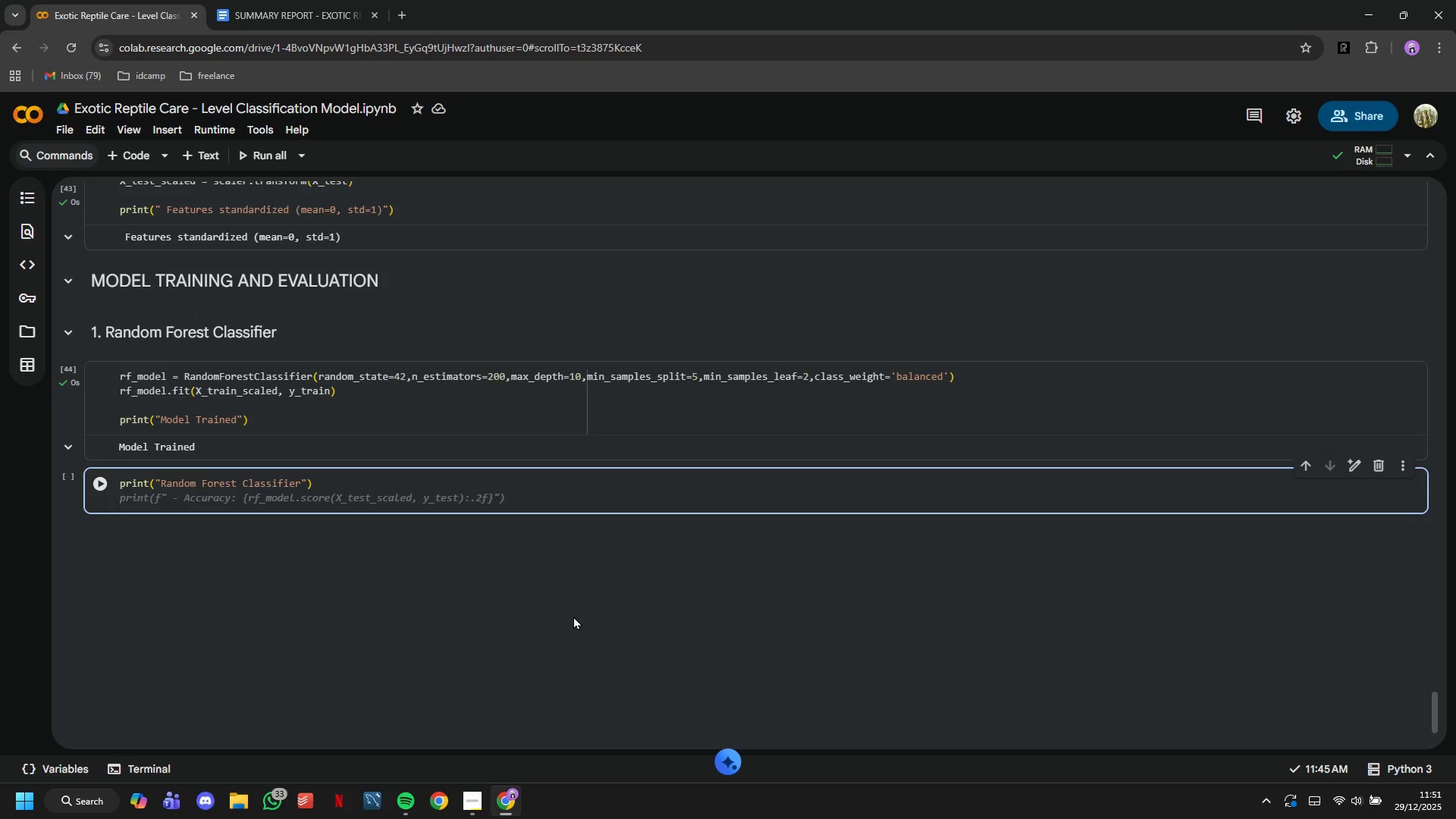 
left_click([248, 510])
 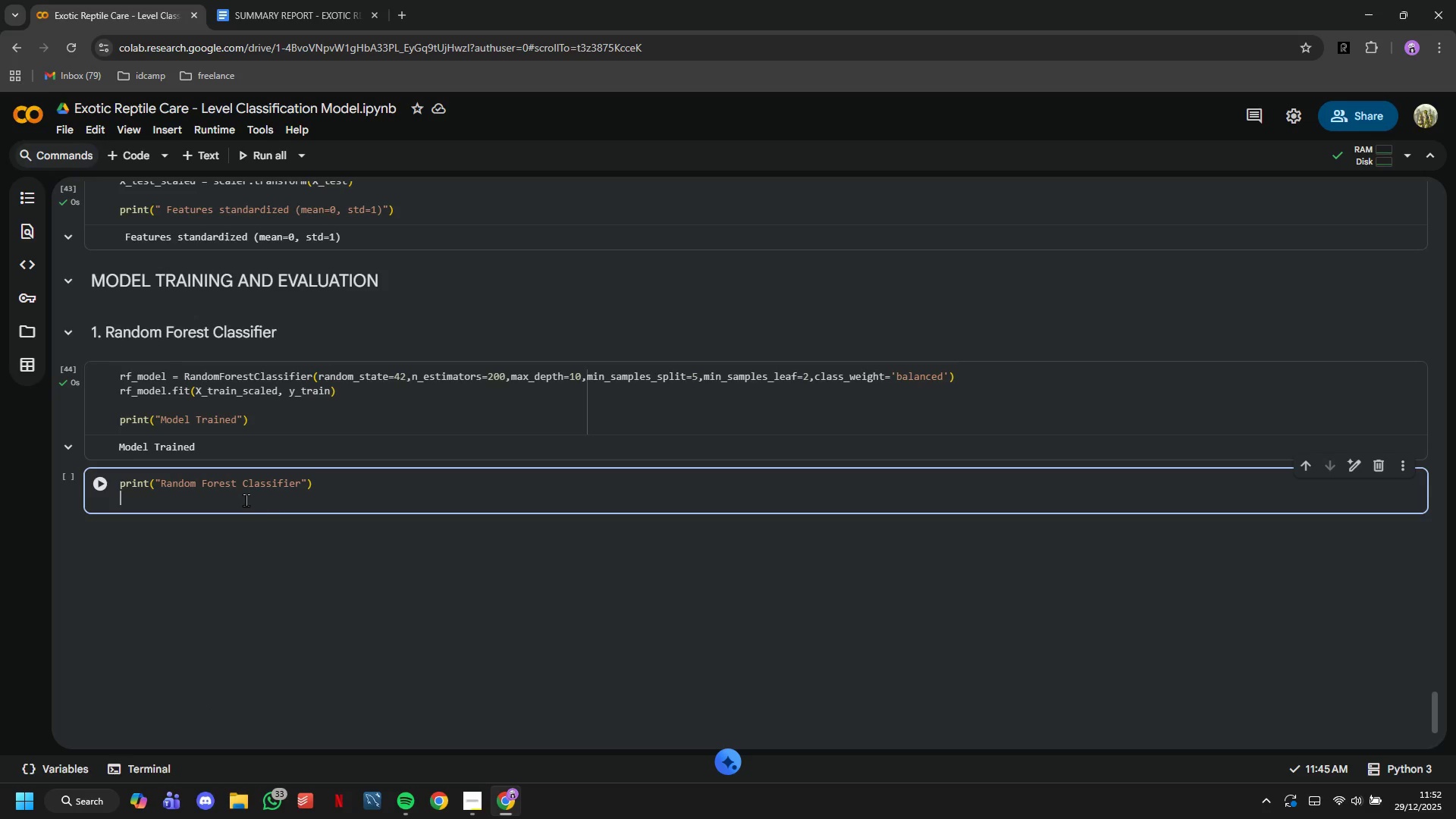 
key(Enter)
 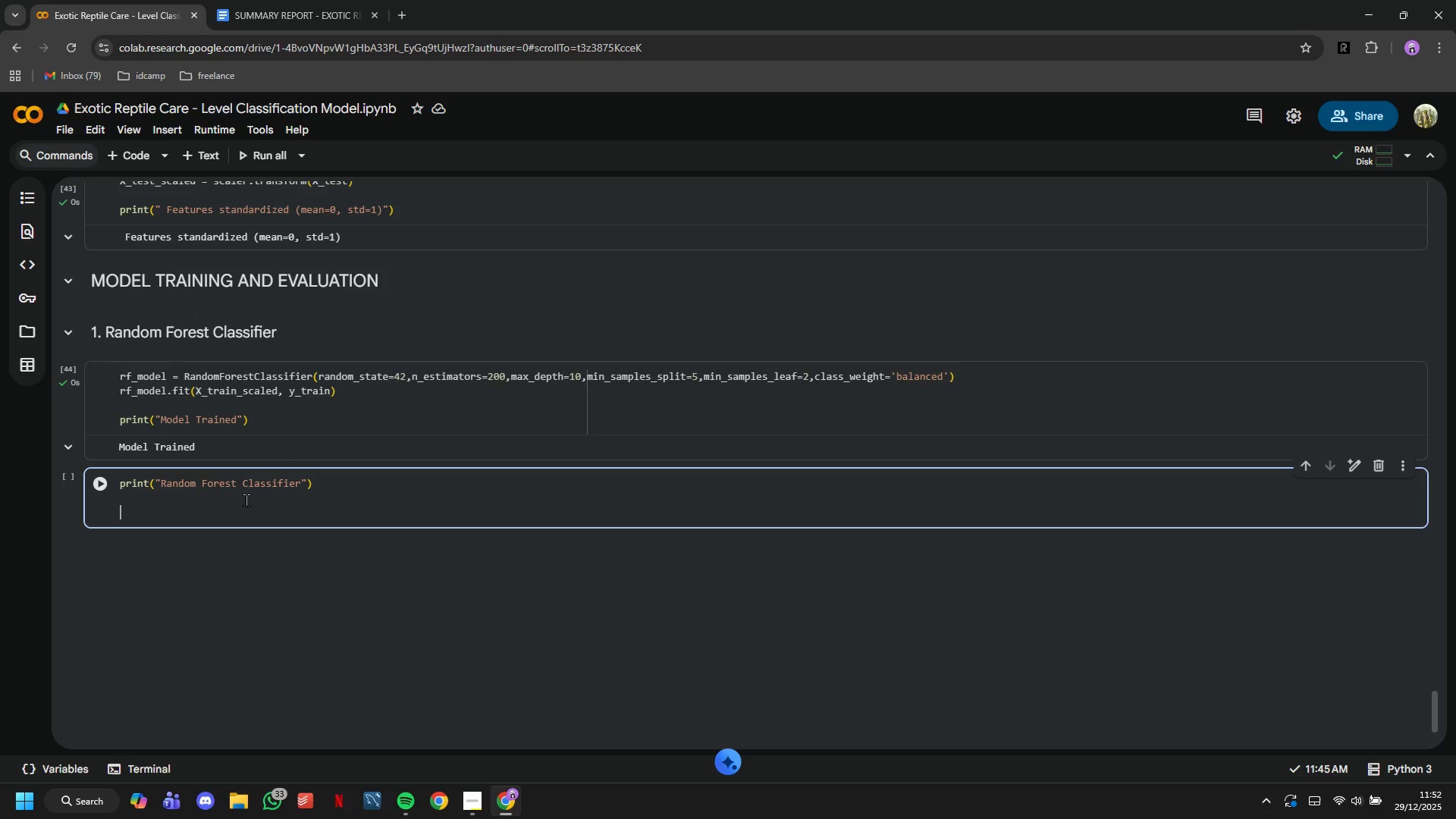 
wait(19.16)
 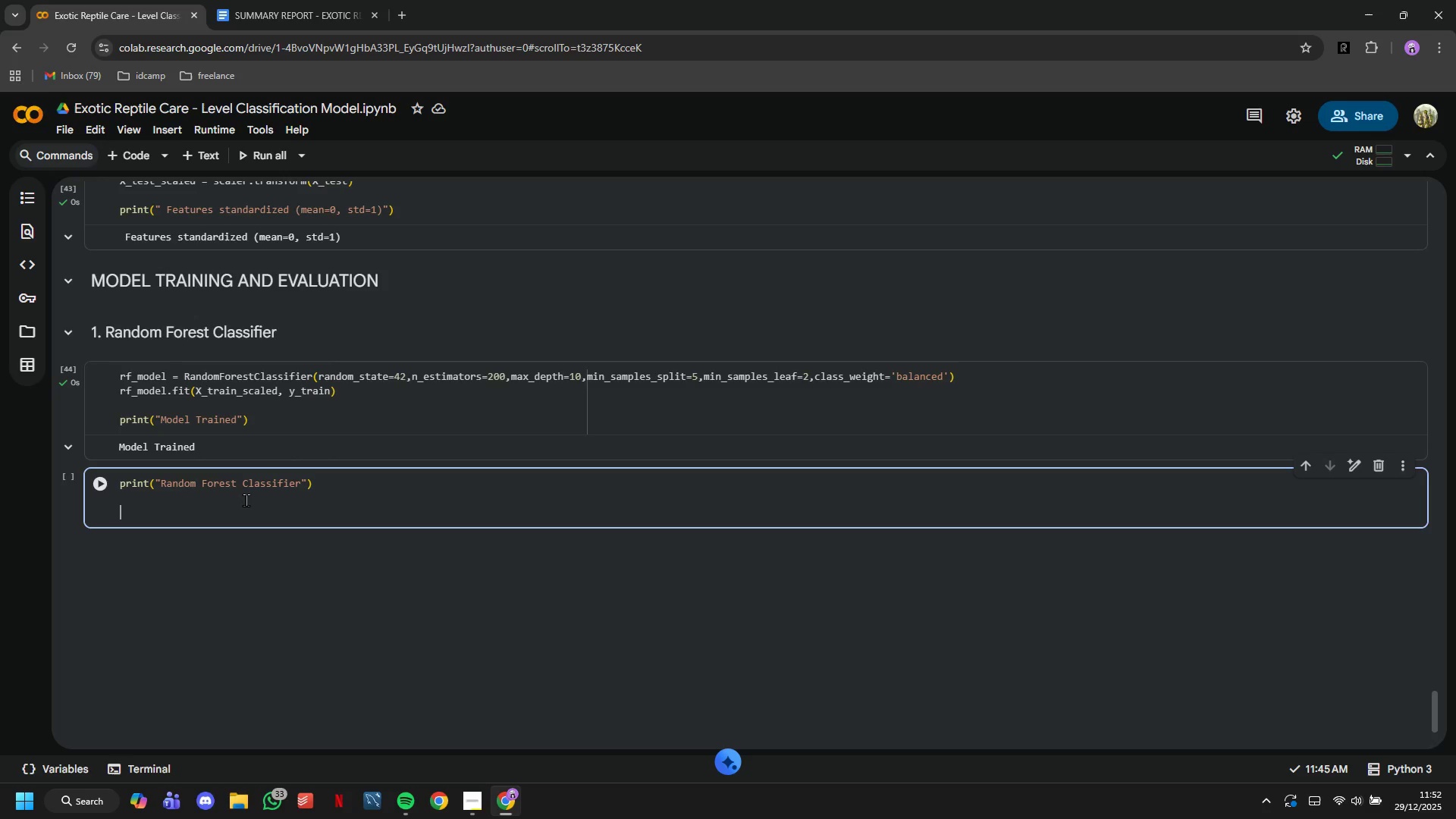 
type(p)
key(Backspace)
type(rf)
key(Tab)
type(.pre)
key(Backspace)
key(Backspace)
key(Backspace)
key(Backspace)
key(Backspace)
key(Backspace)
key(Backspace)
key(Backspace)
key(Backspace)
key(Backspace)
key(Backspace)
key(Backspace)
type(y = )
 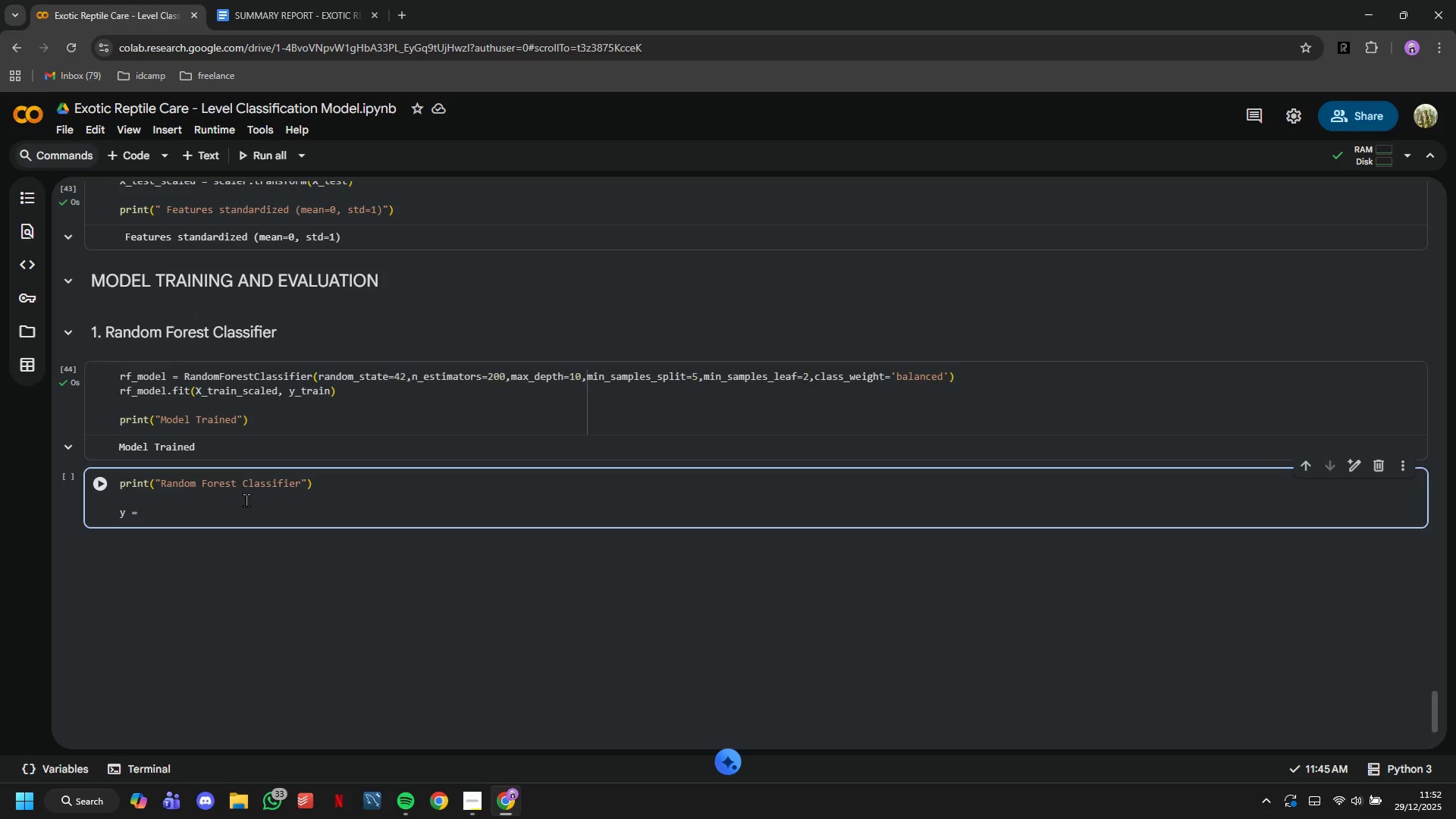 
wait(12.86)
 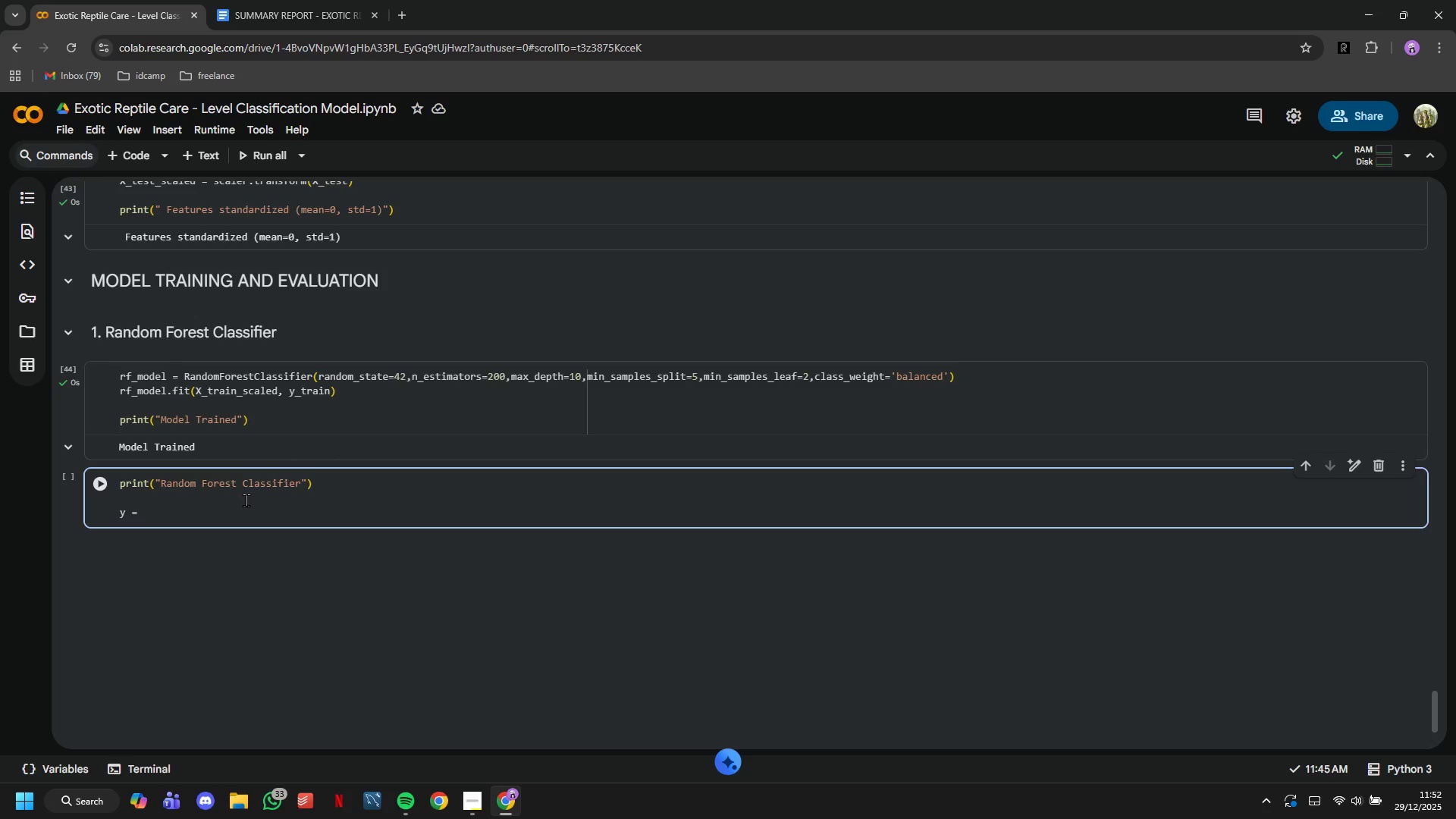 
key(Space)
 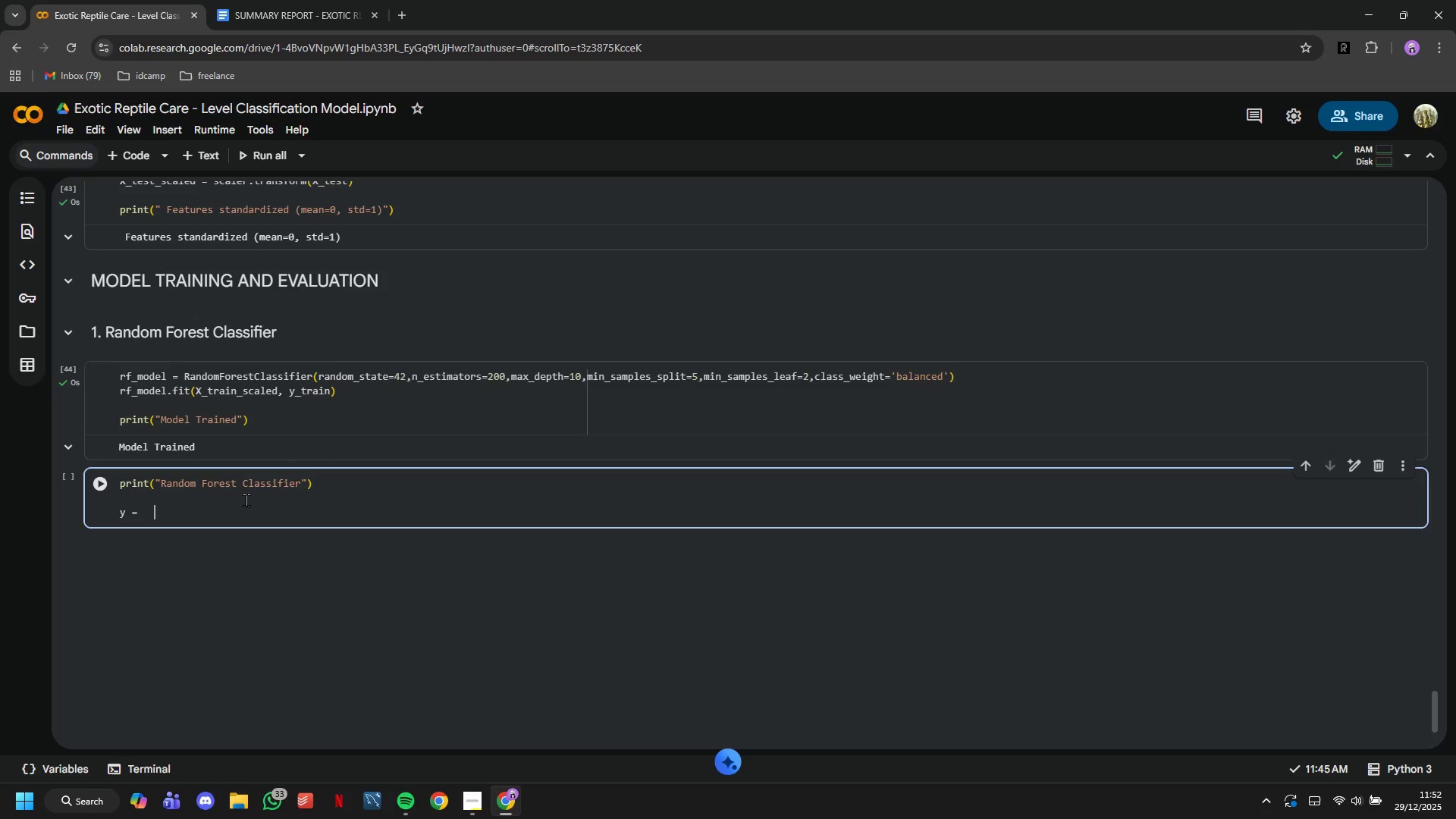 
key(Space)
 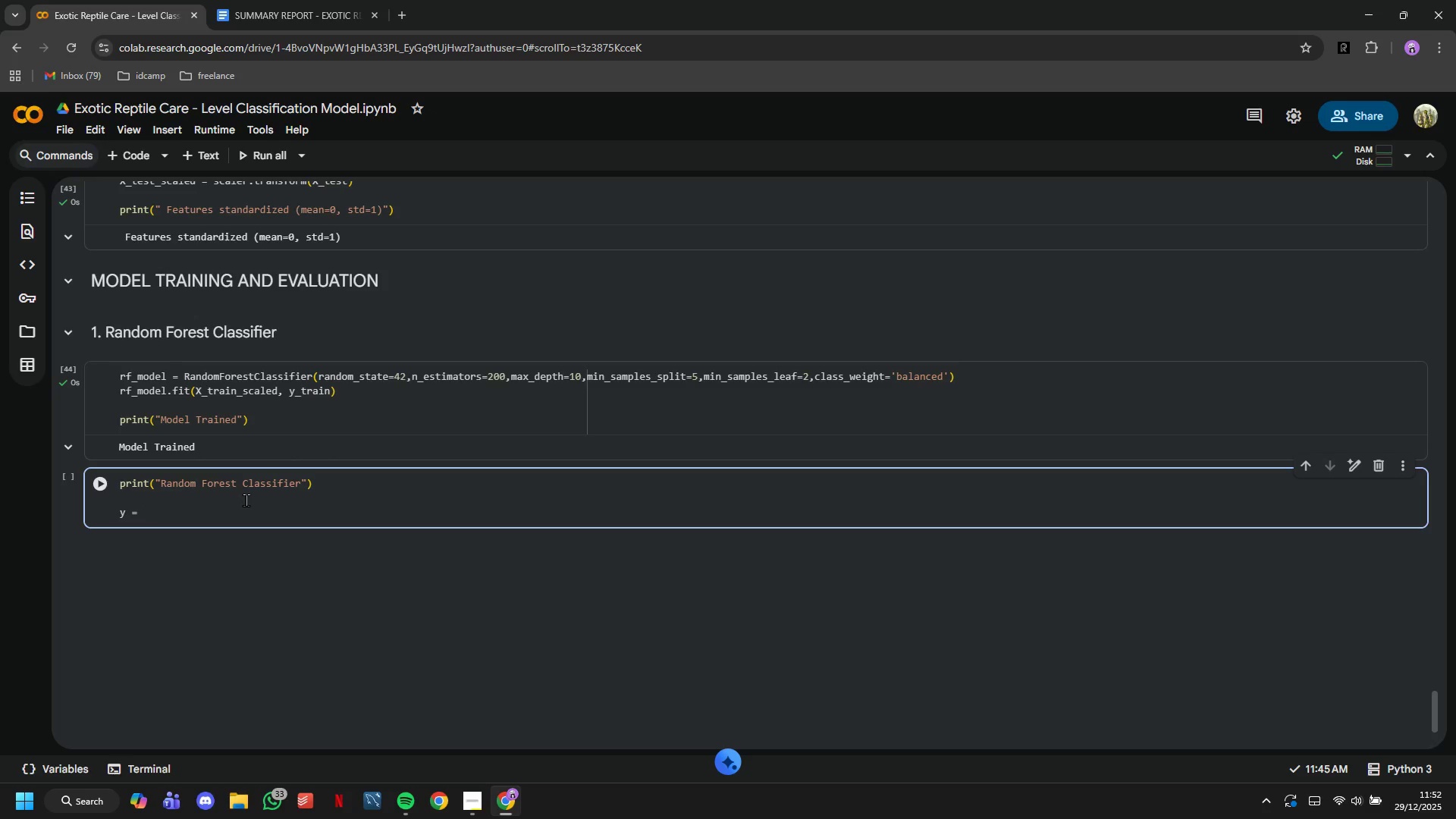 
key(Backspace)
 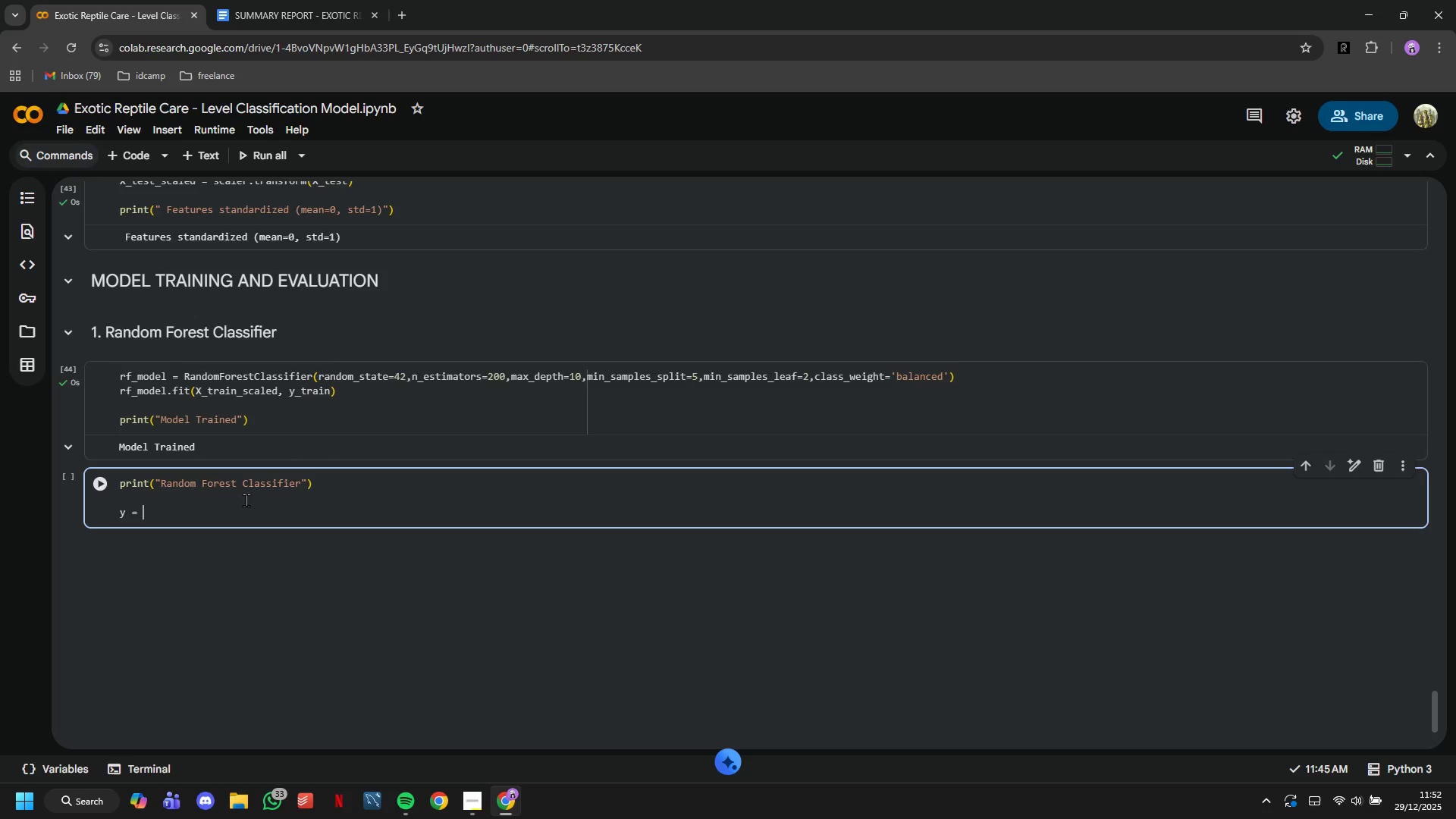 
key(Backspace)
 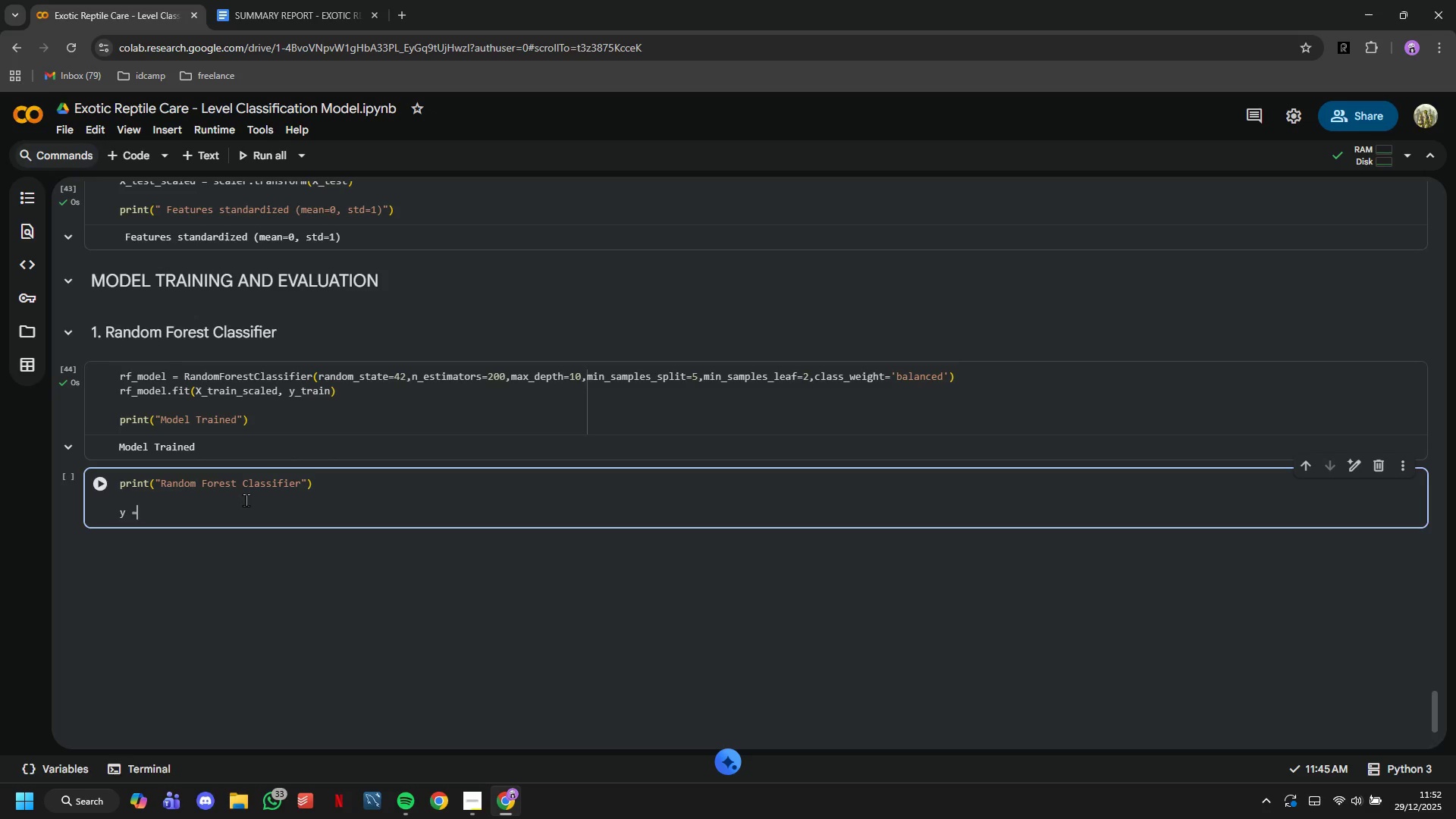 
key(Backspace)
 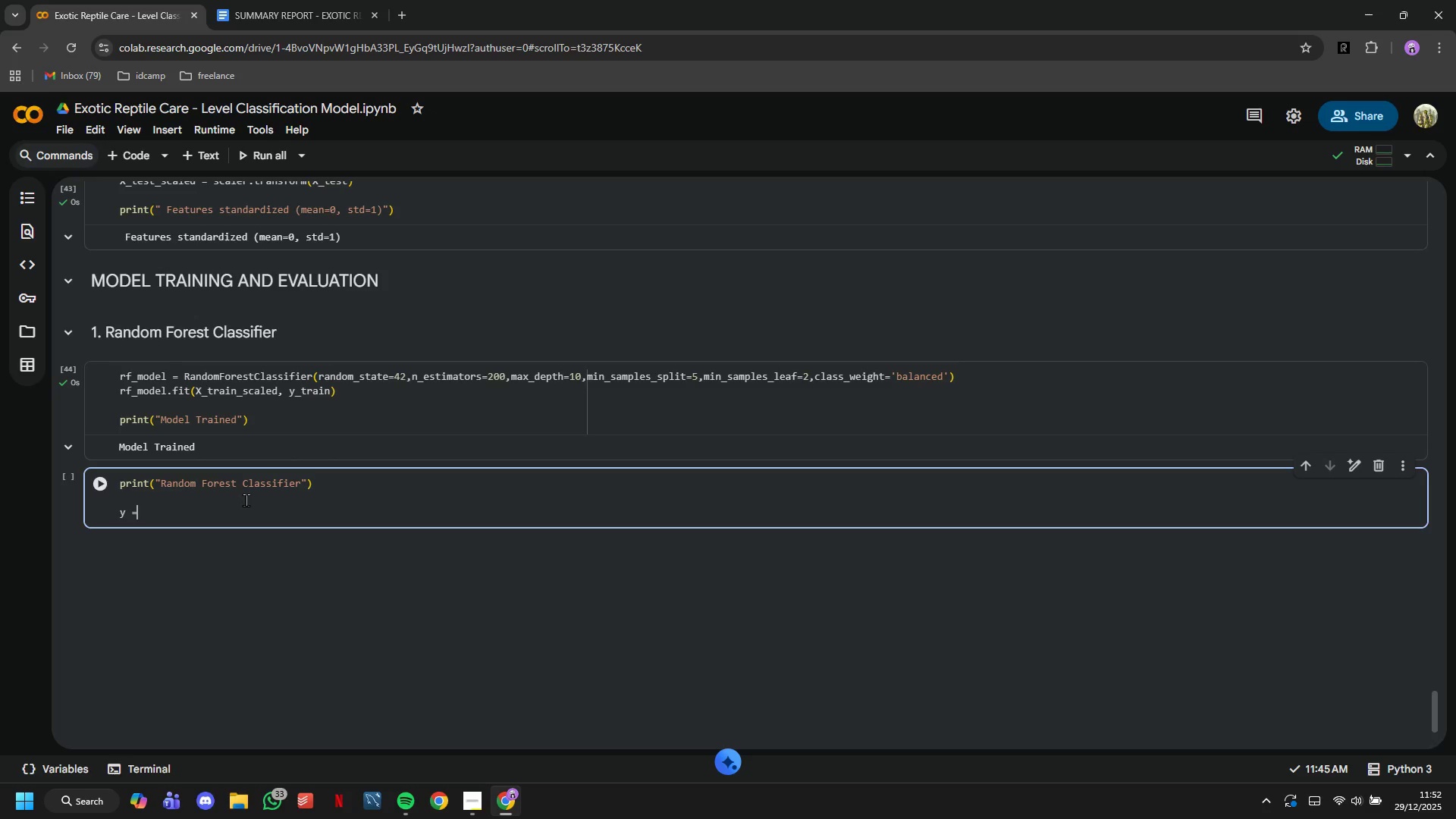 
key(Backspace)
 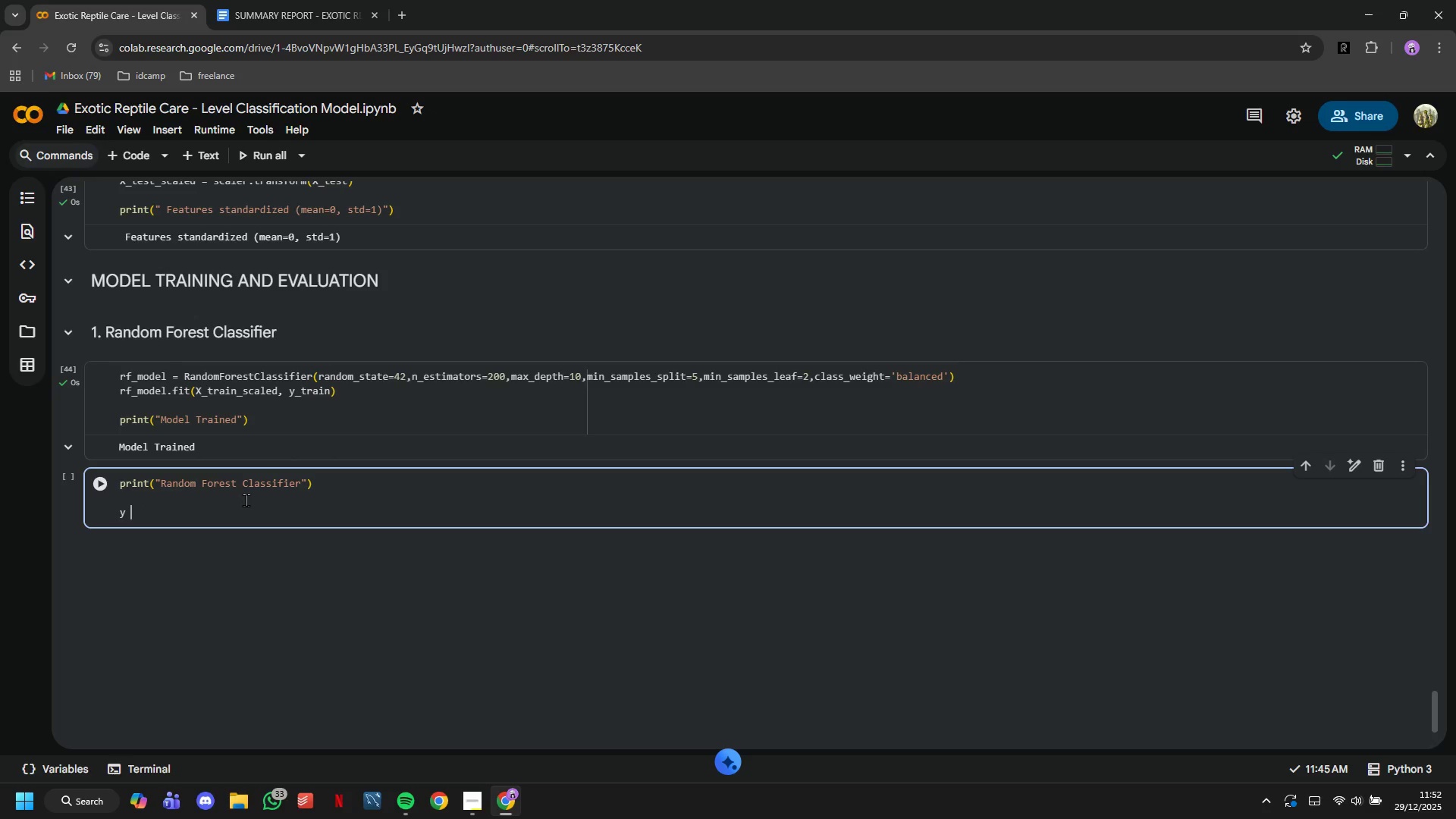 
key(Backspace)
 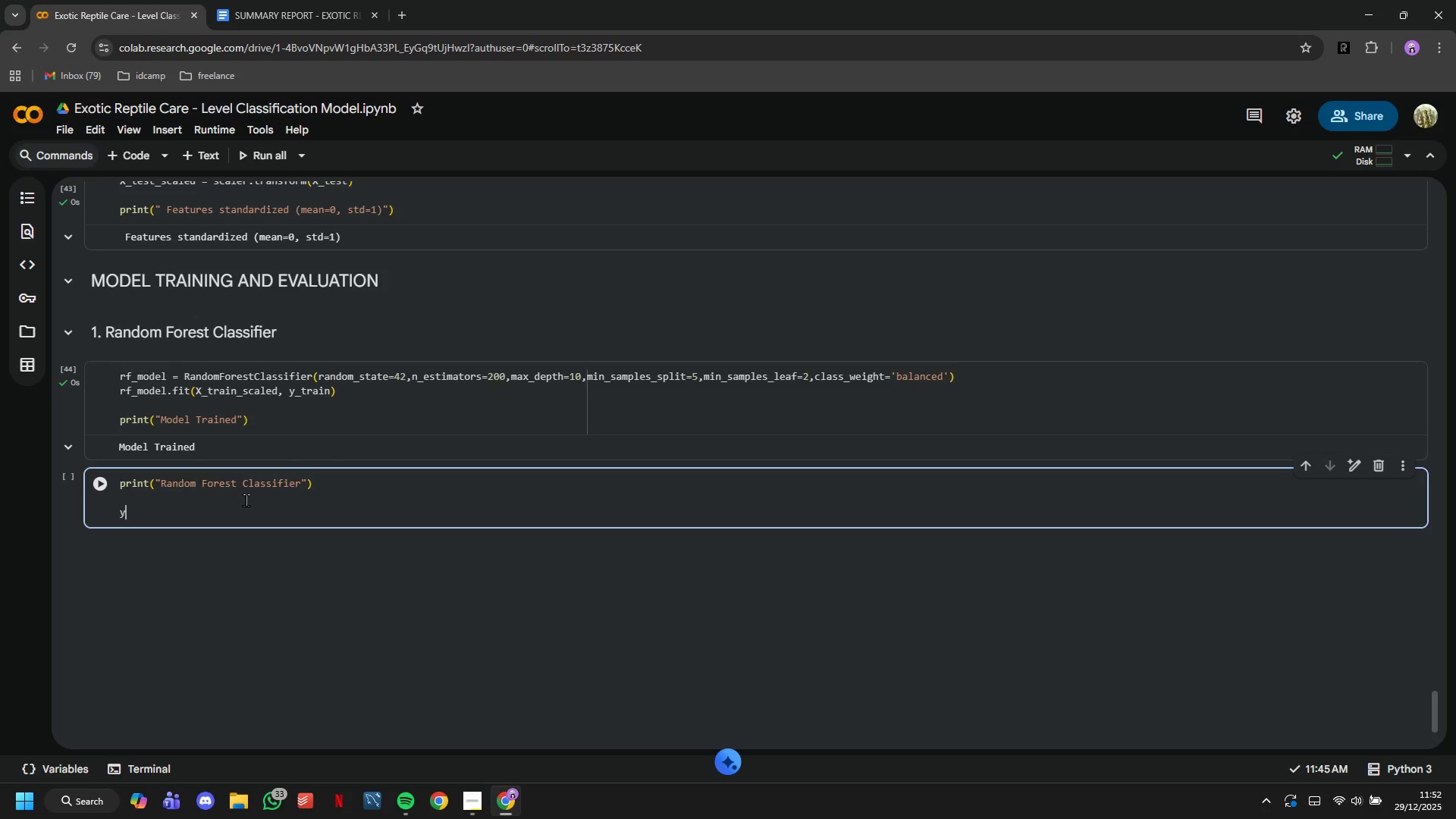 
key(Backspace)
 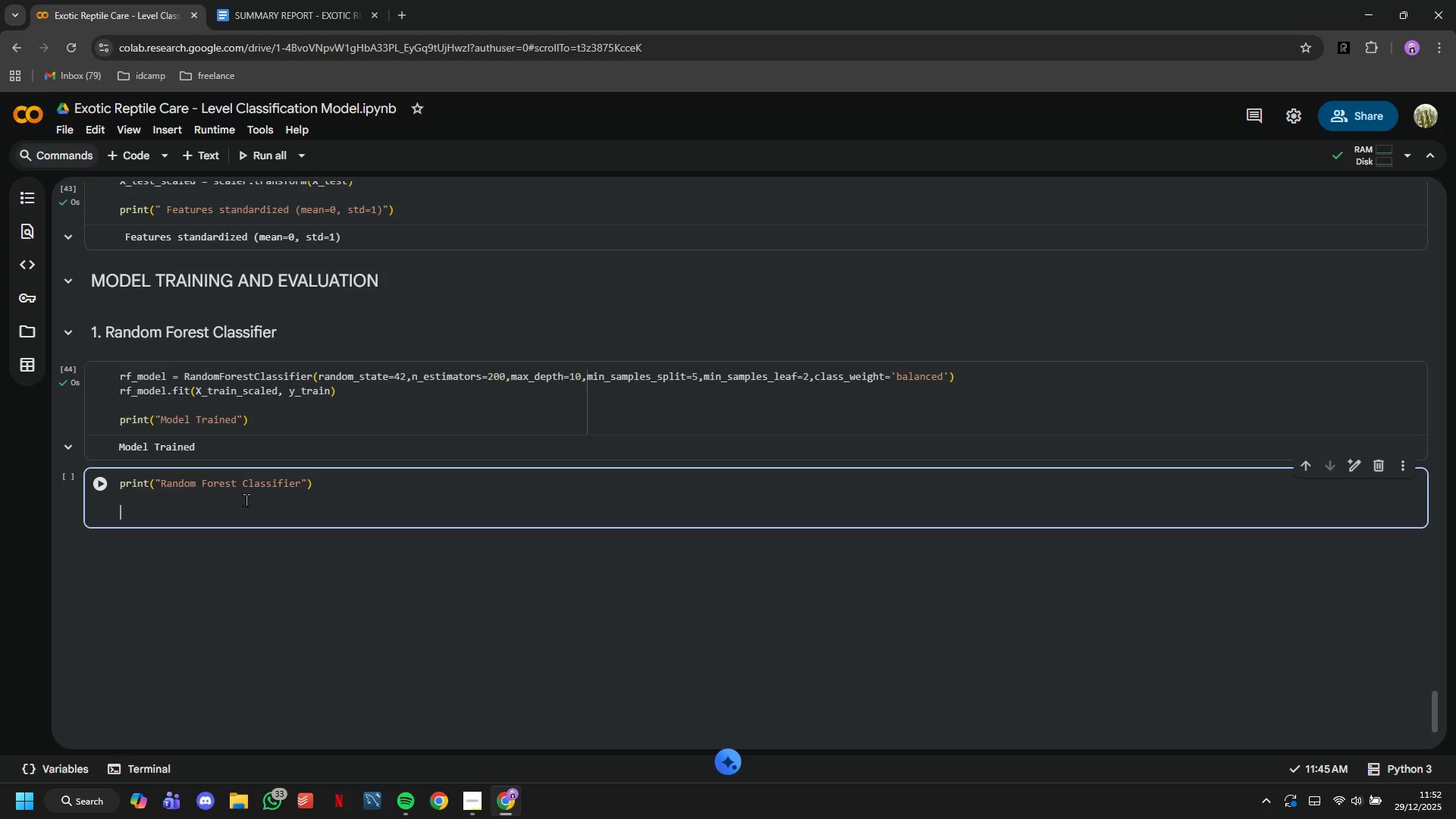 
wait(11.03)
 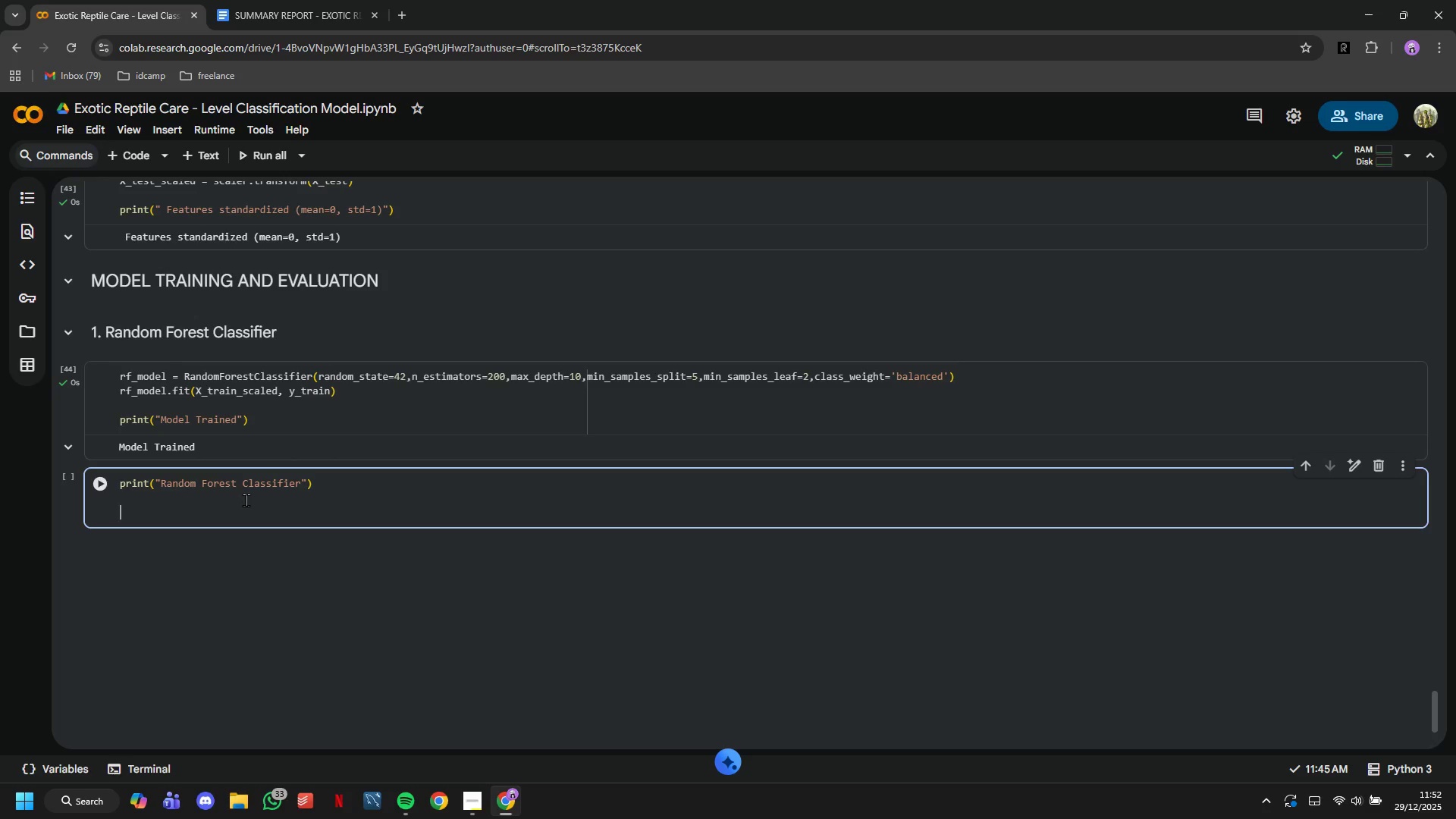 
key(Y)
 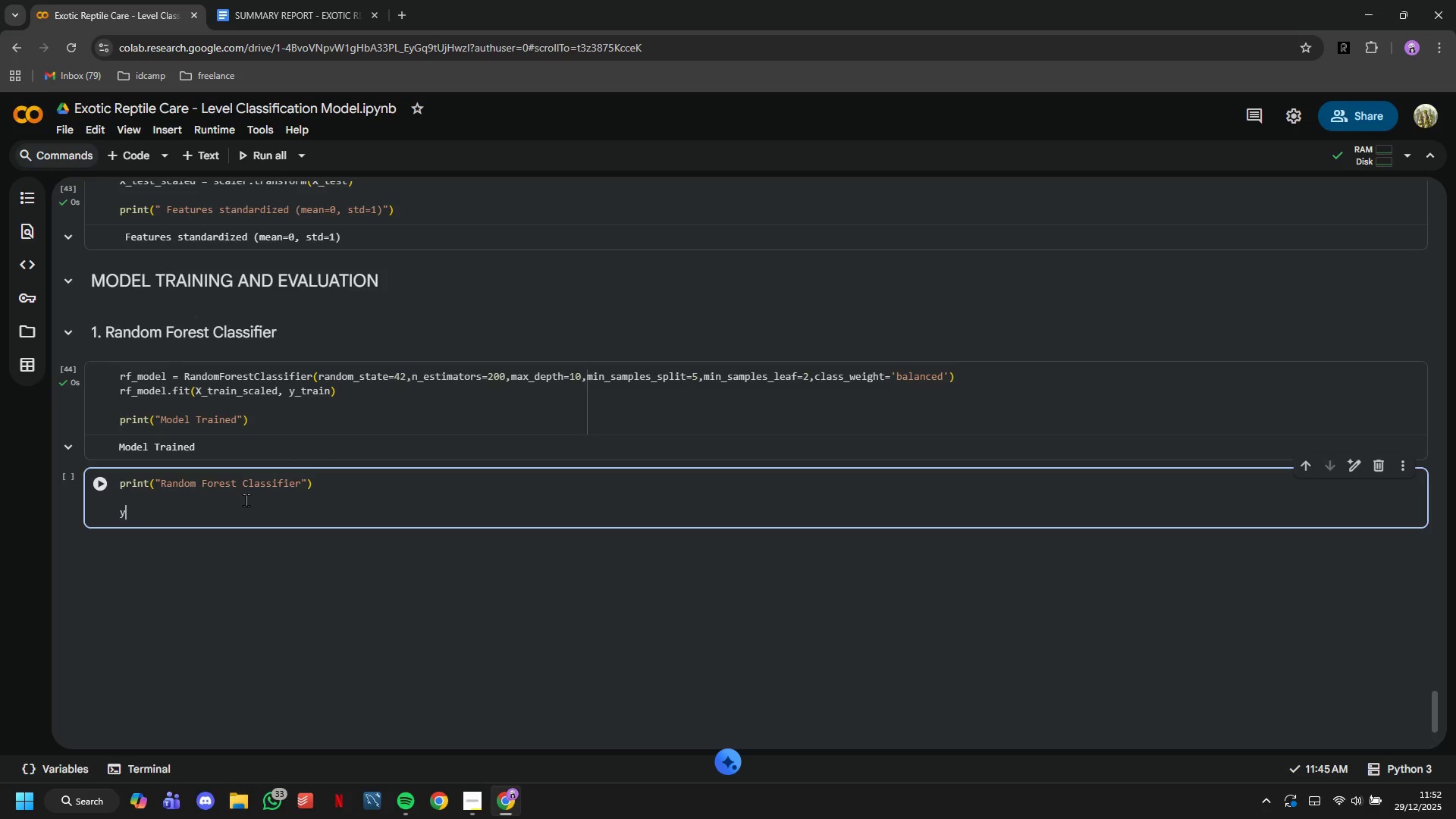 
key(Space)
 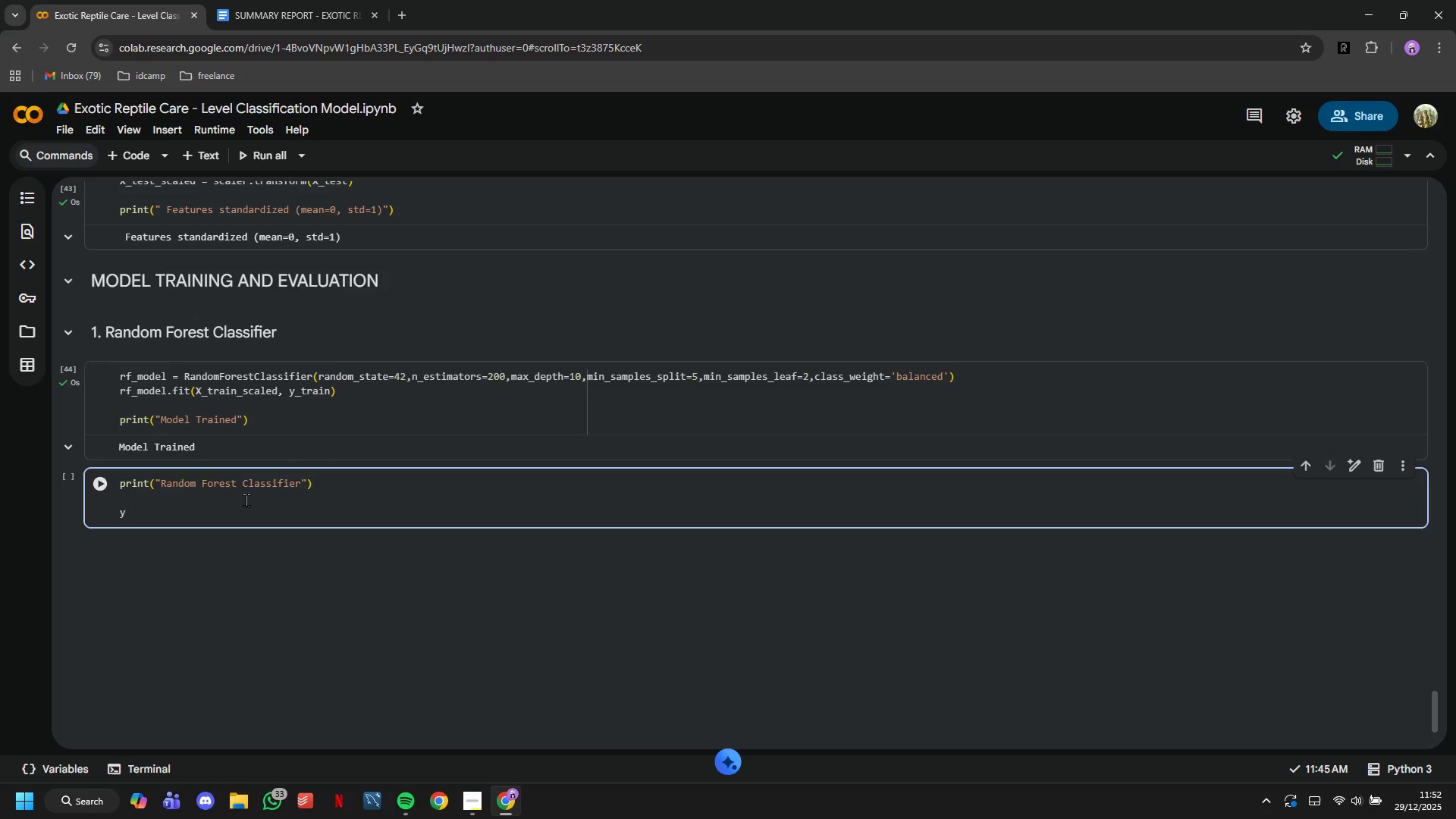 
key(Backspace)
 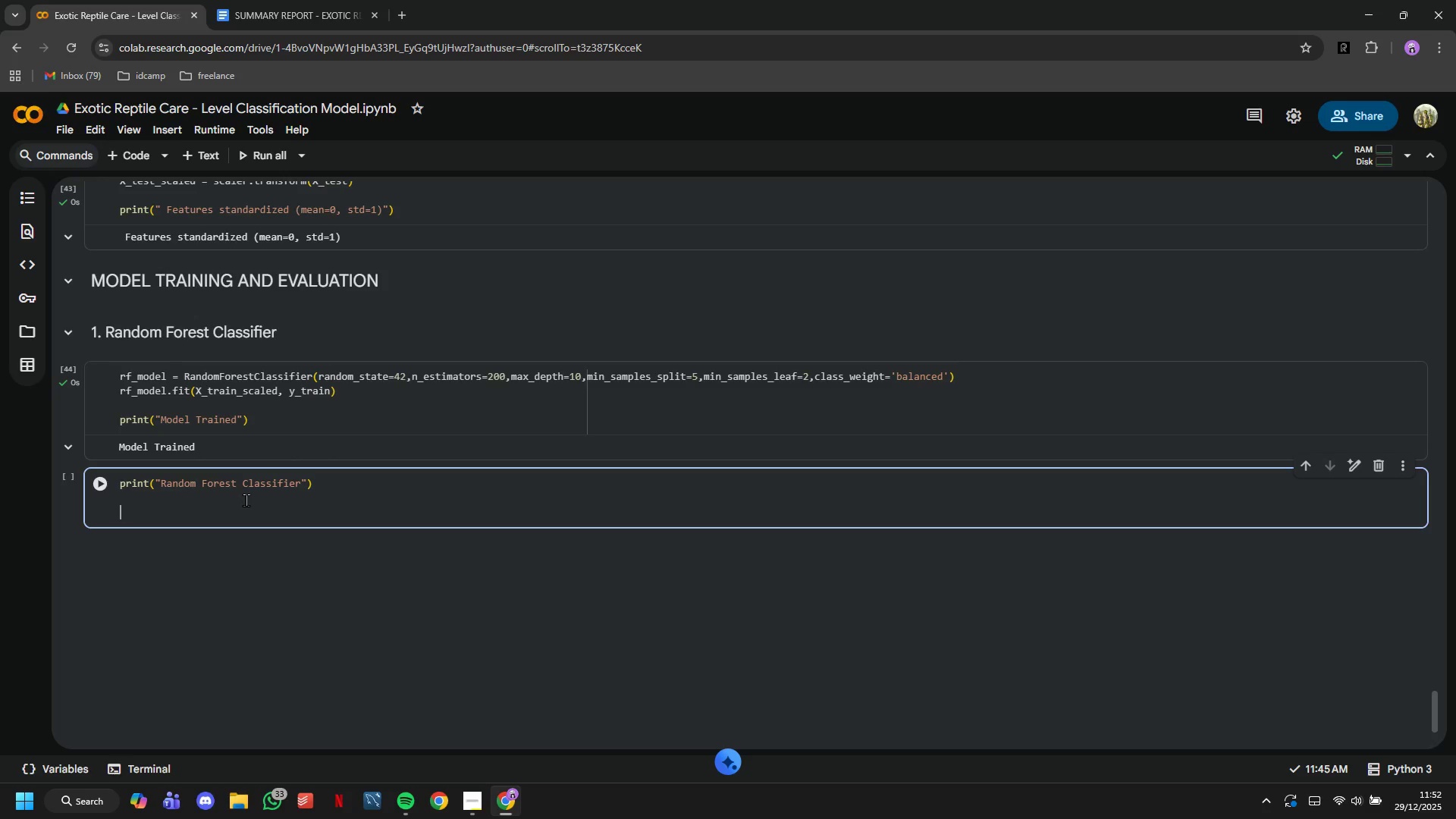 
key(Backspace)
 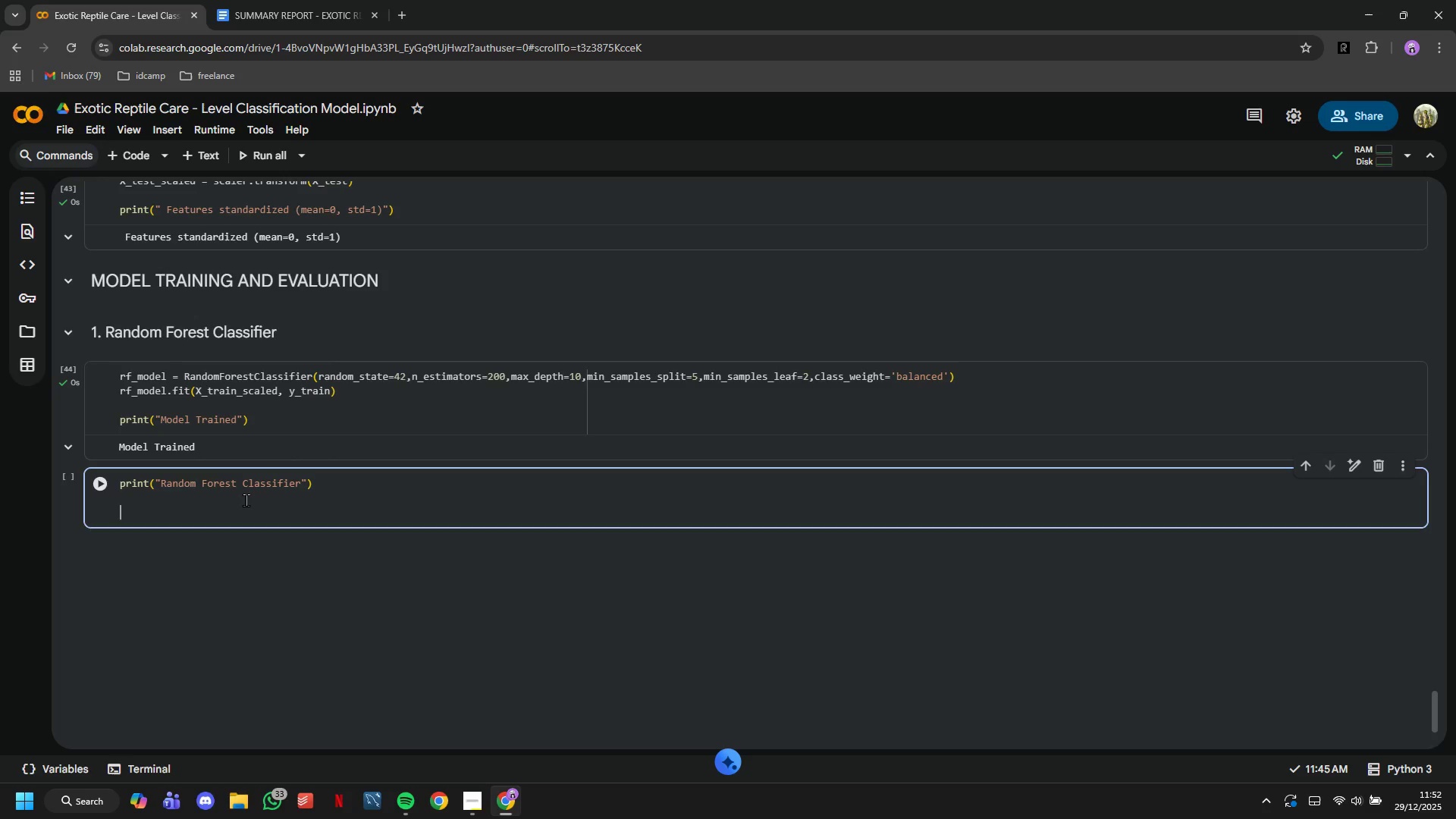 
key(Backspace)
 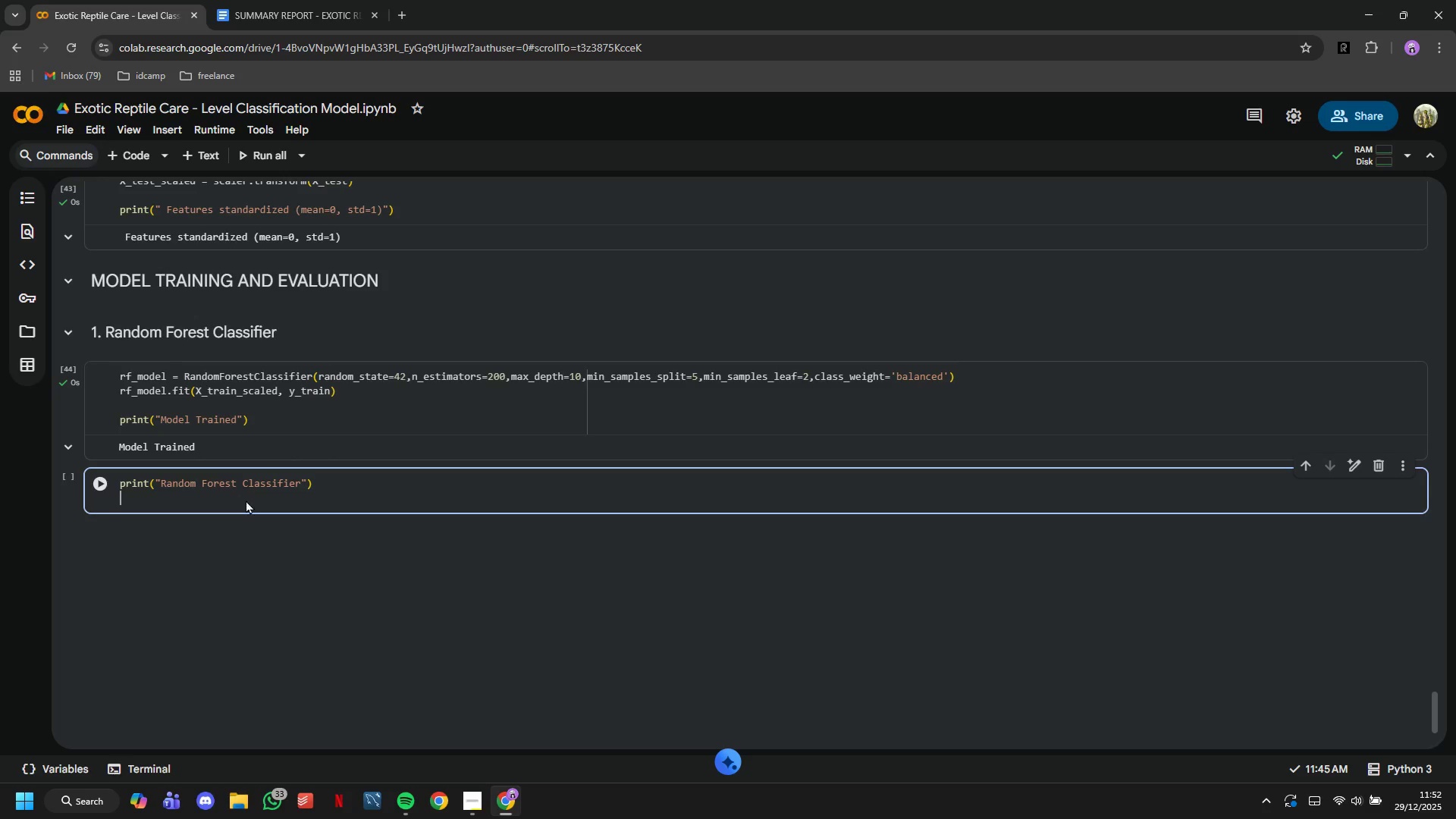 
key(Backspace)
 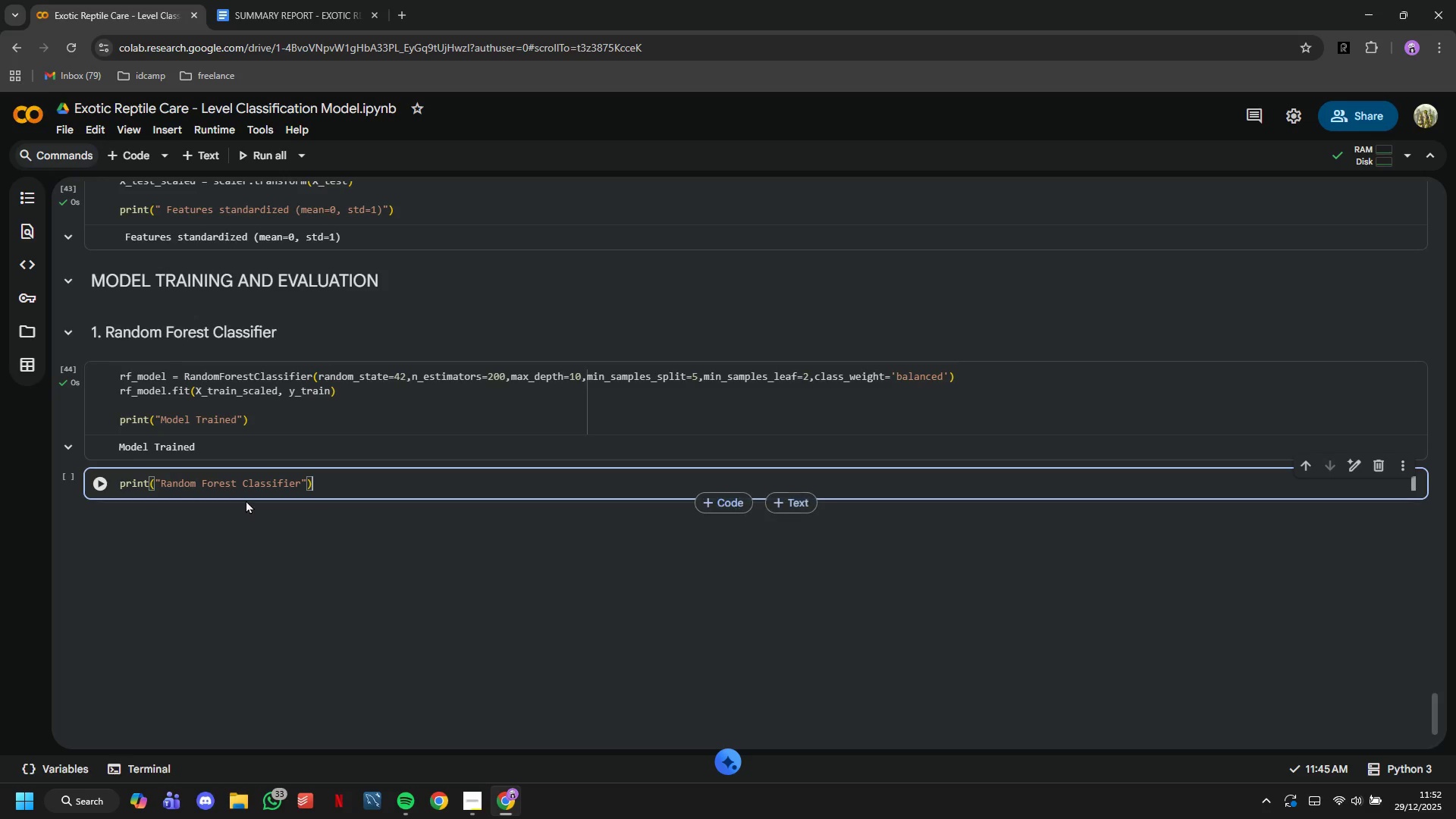 
key(ArrowLeft)
 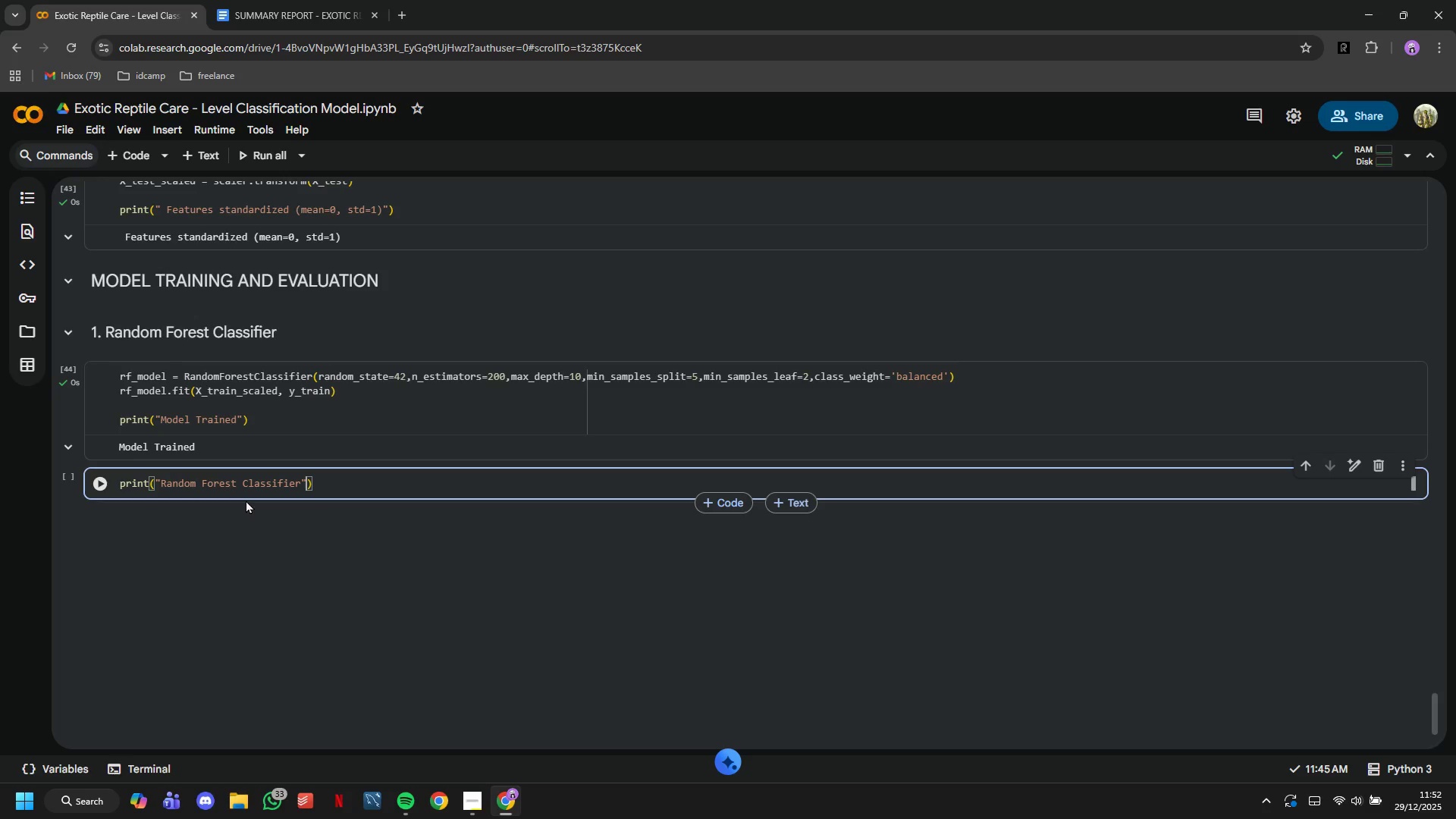 
key(ArrowLeft)
 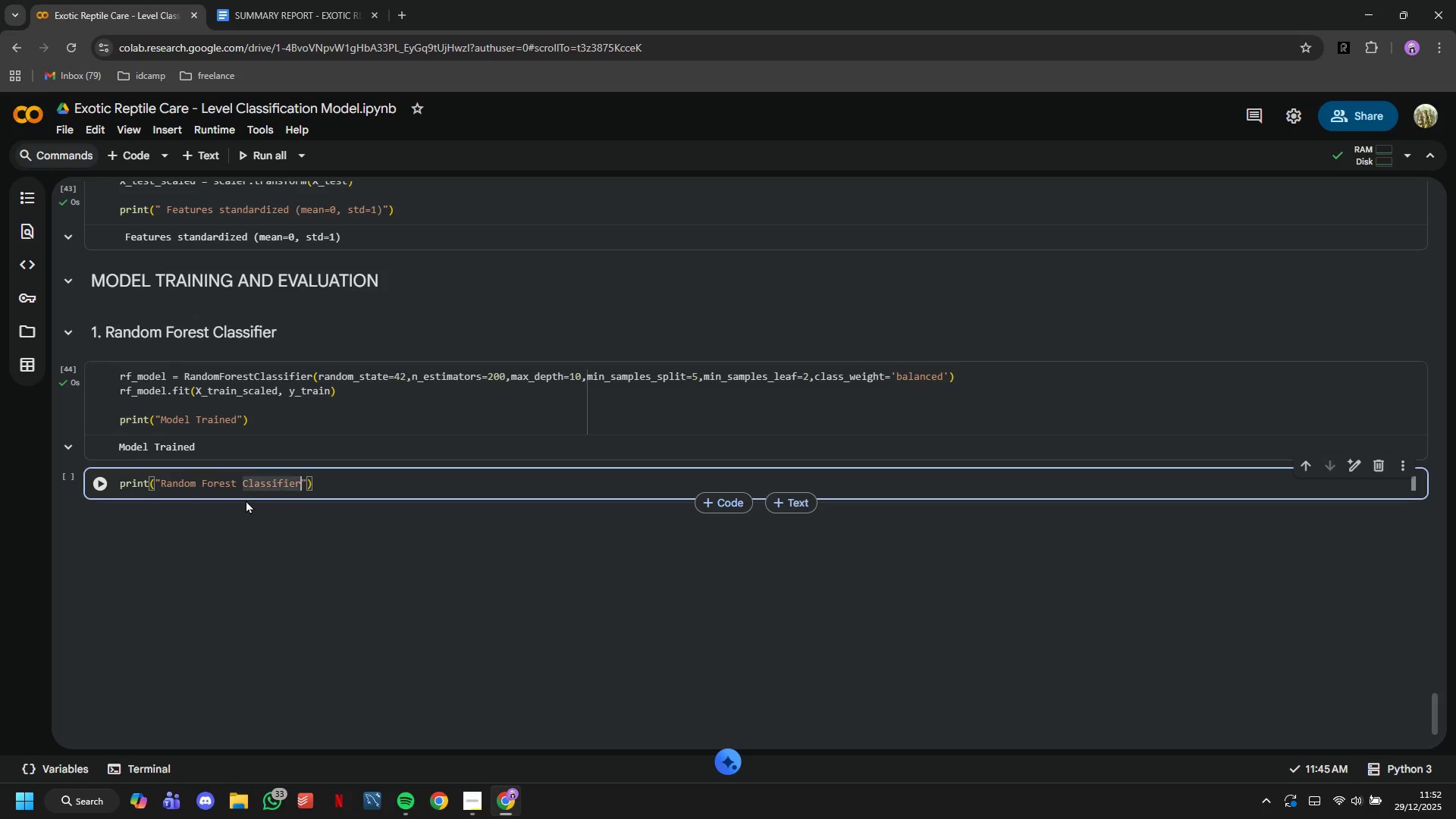 
type( Evaluation)
 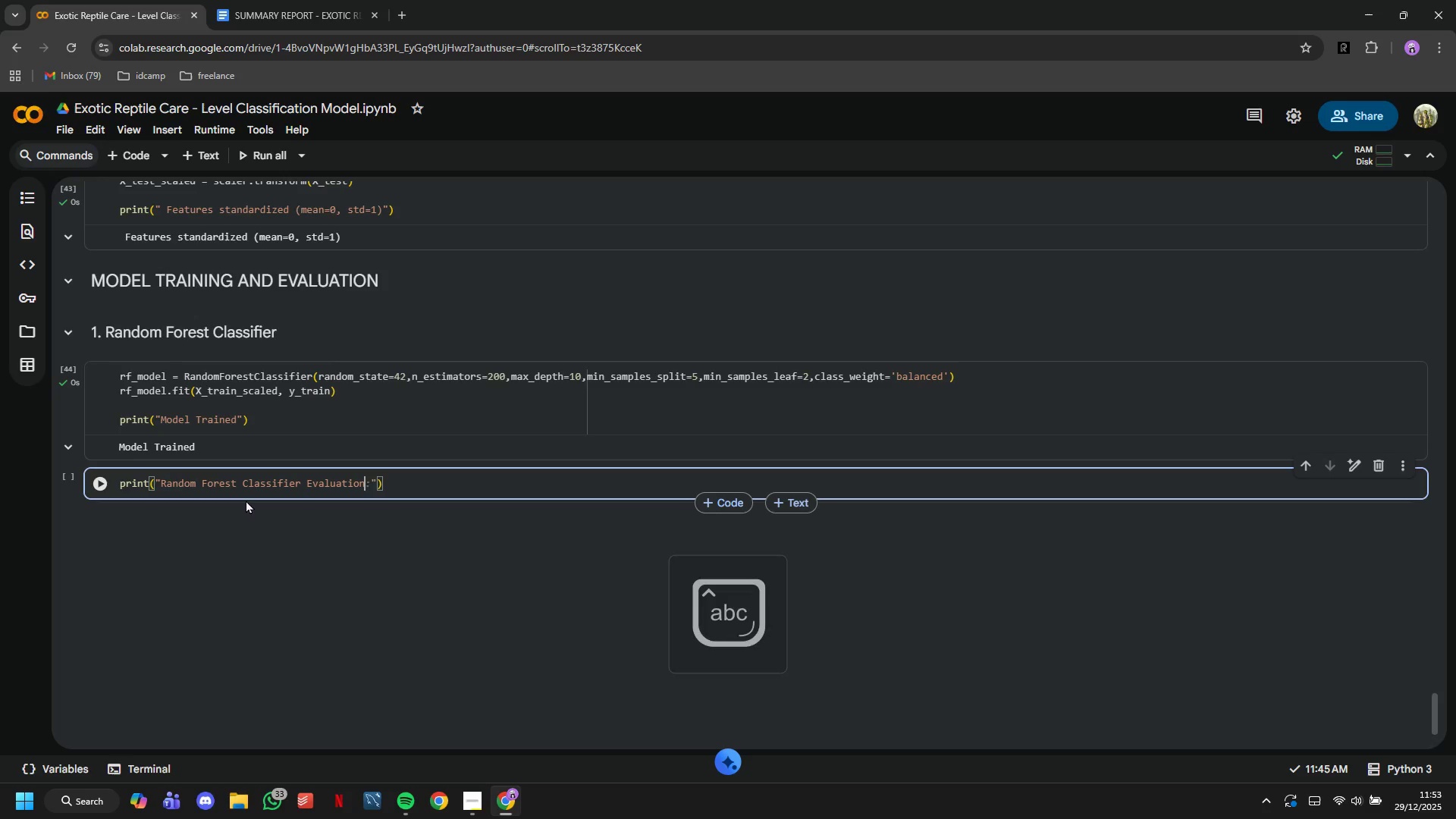 
key(ArrowRight)
 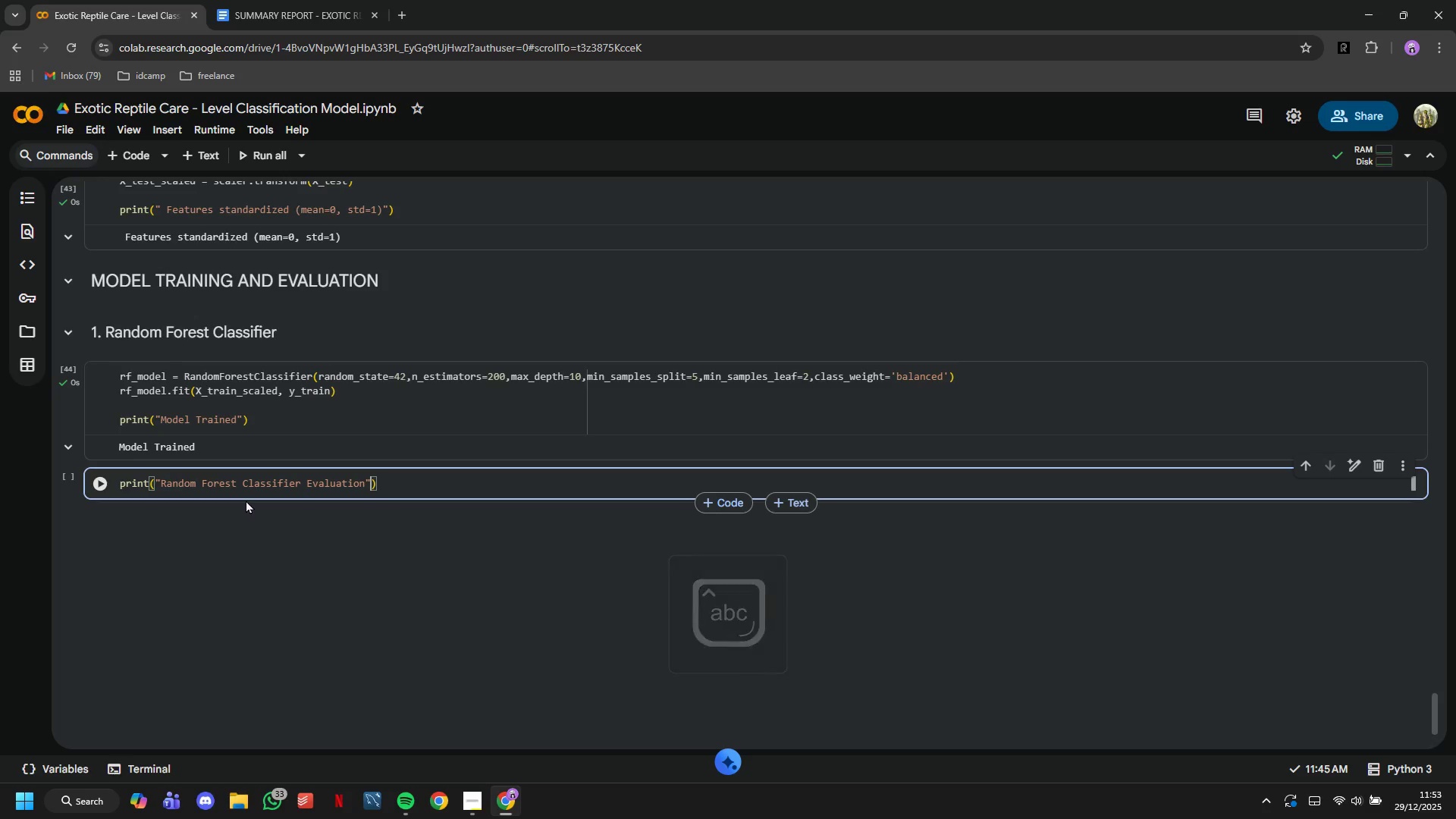 
key(ArrowRight)
 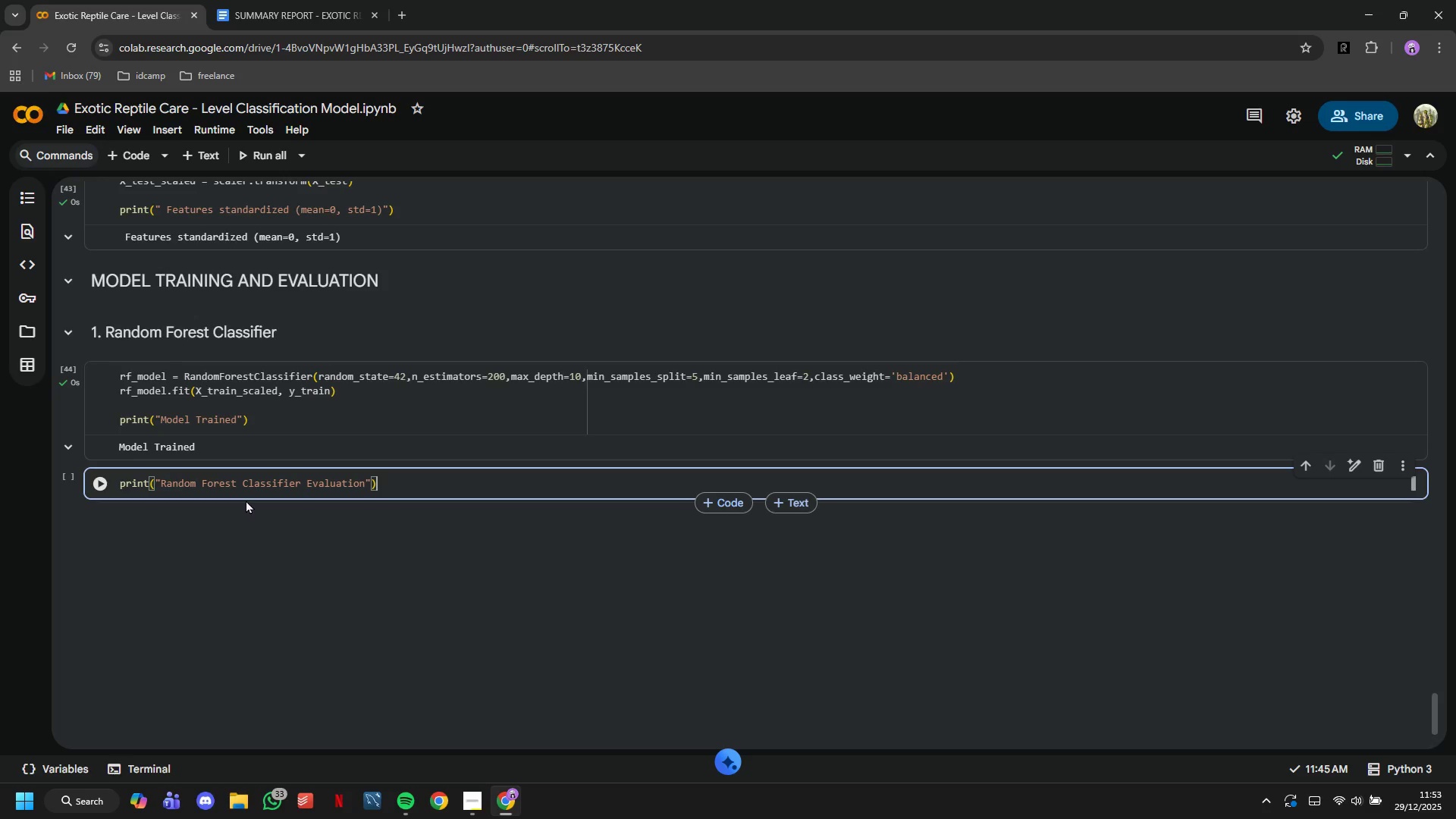 
key(ArrowRight)
 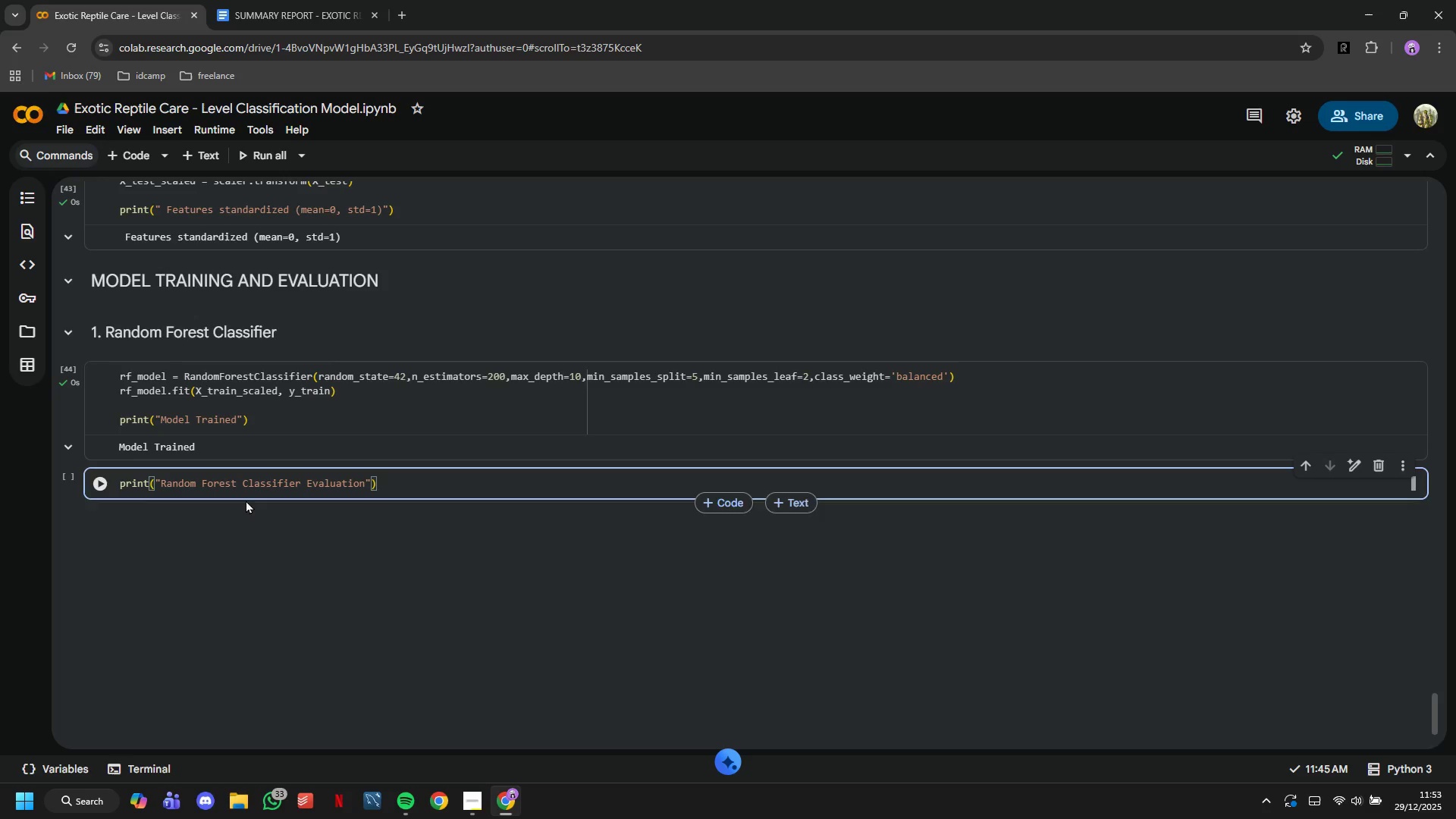 
key(Enter)
 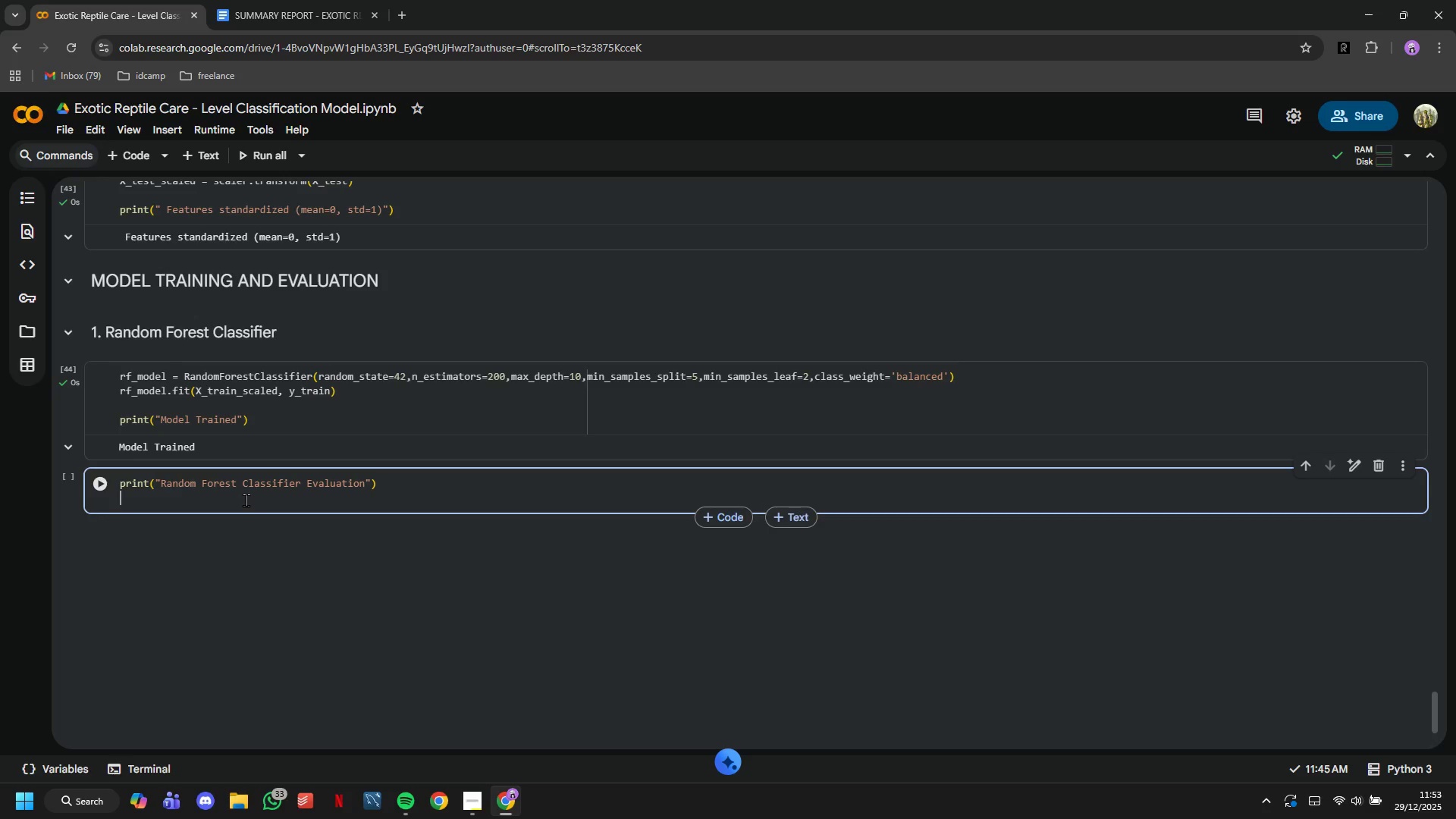 
key(Enter)
 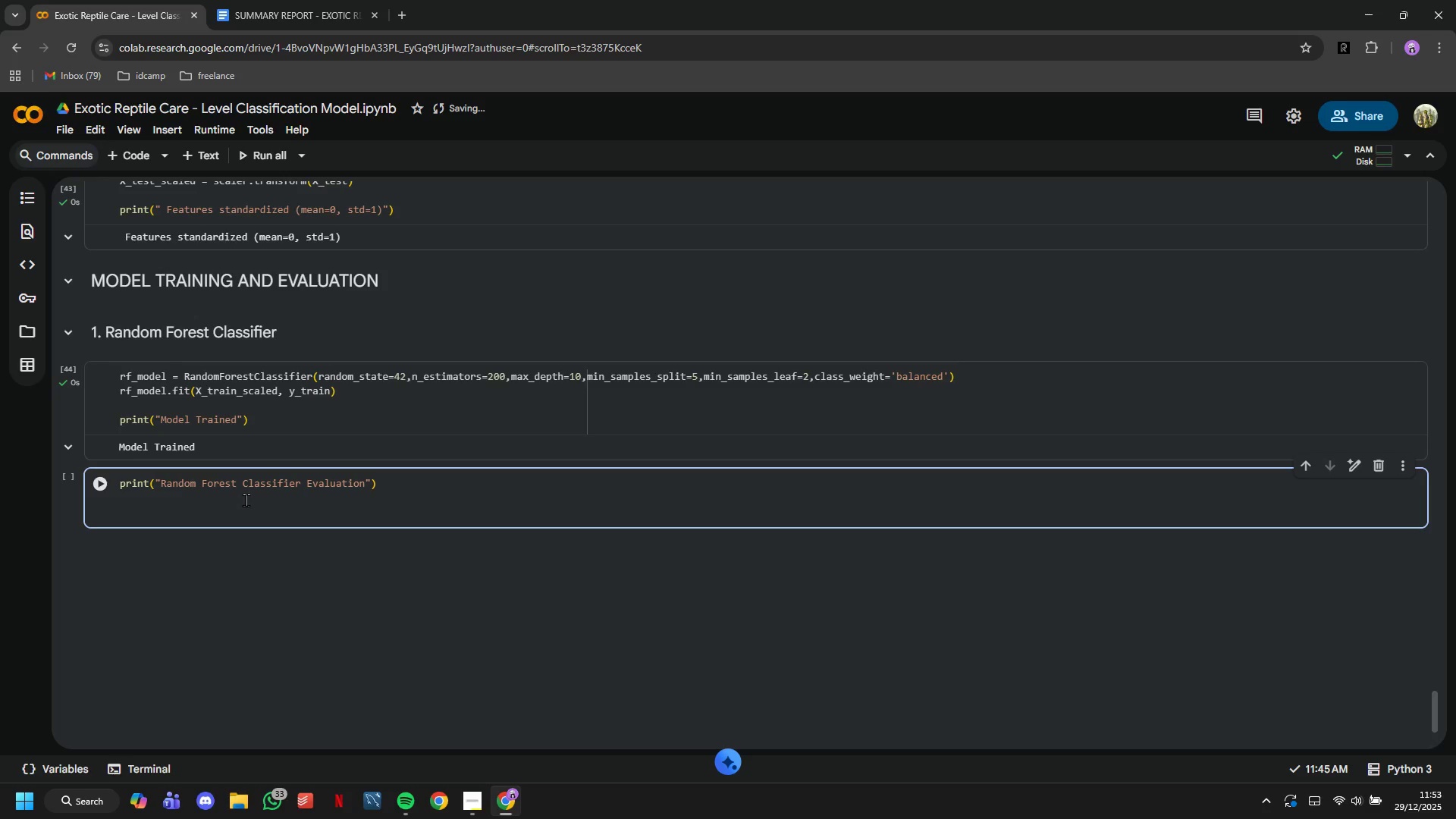 
wait(5.16)
 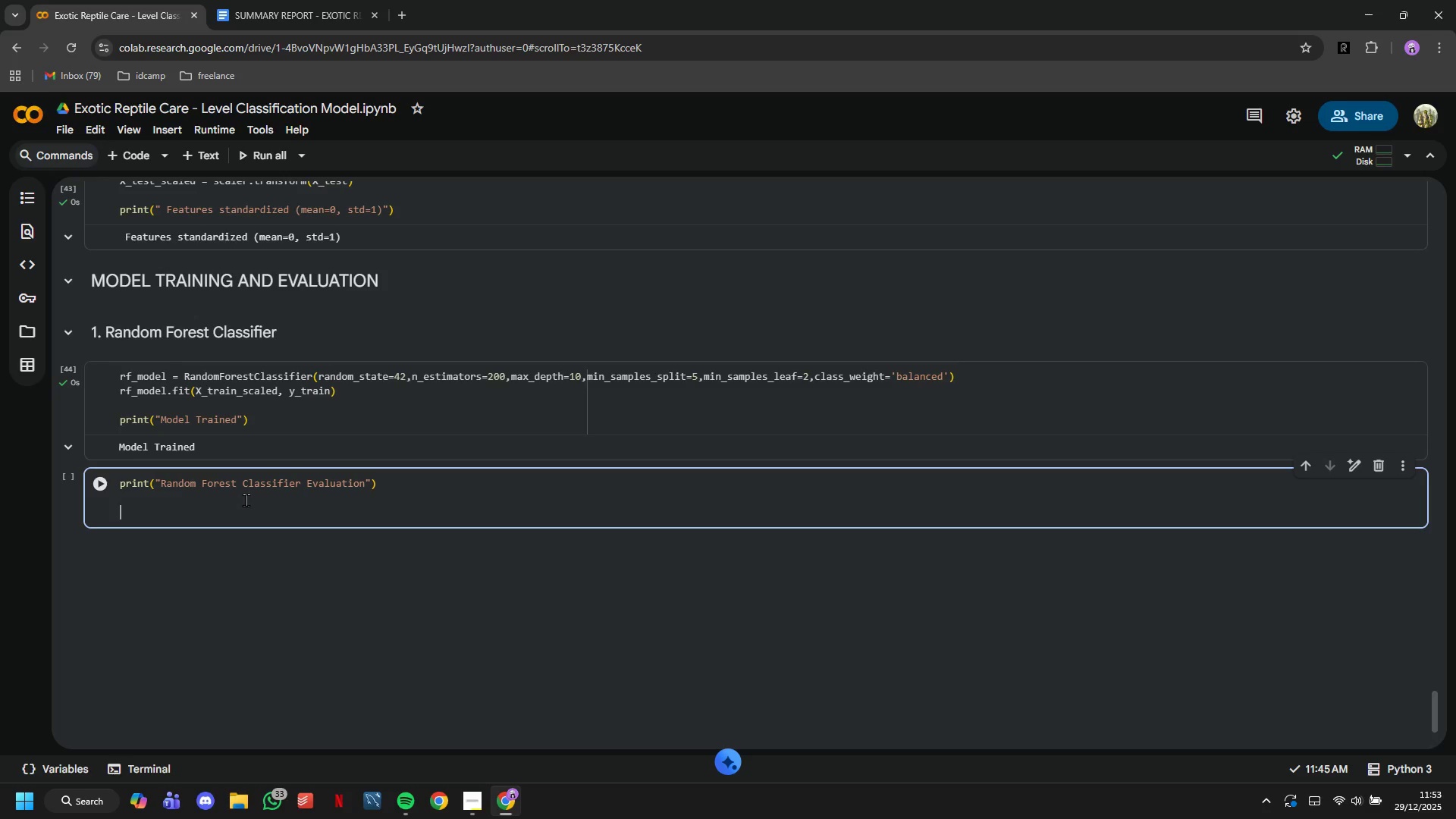 
type(y_pred = rf_model.predict(X)test)
key(Backspace)
key(Backspace)
key(Backspace)
key(Backspace)
key(Backspace)
key(Tab)
 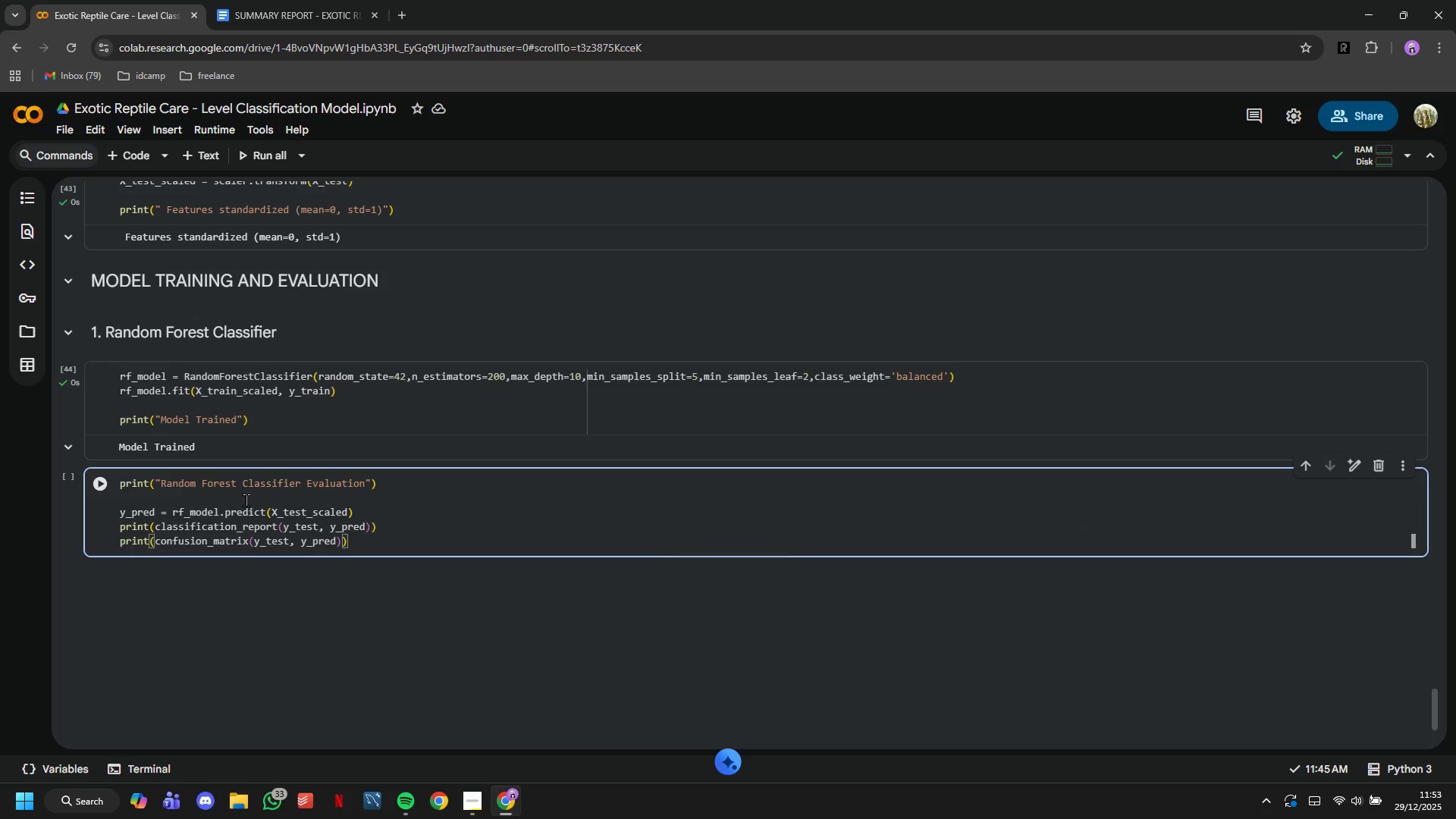 
left_click_drag(start_coordinate=[365, 542], to_coordinate=[58, 540])
 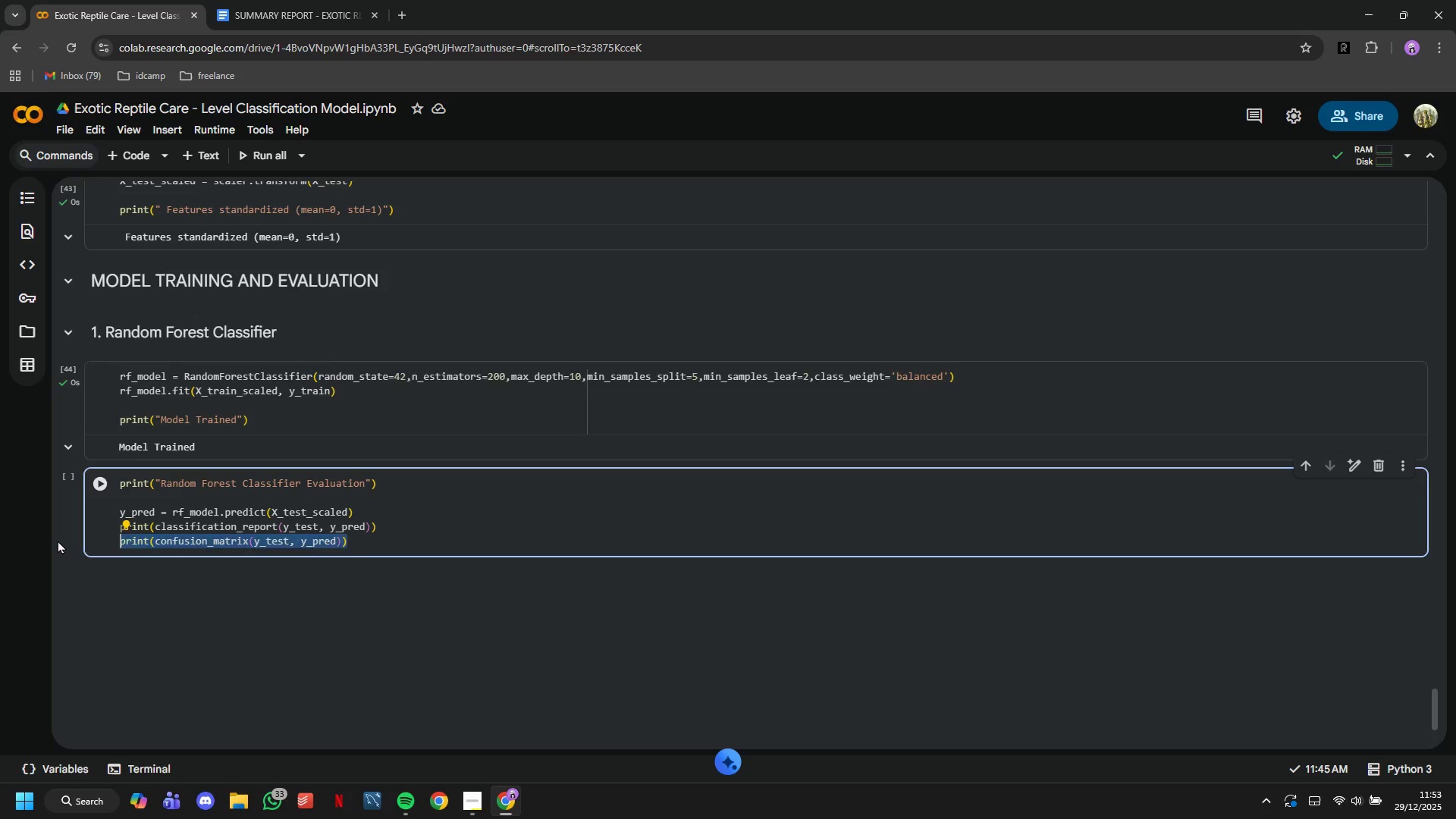 
key(Backspace)
 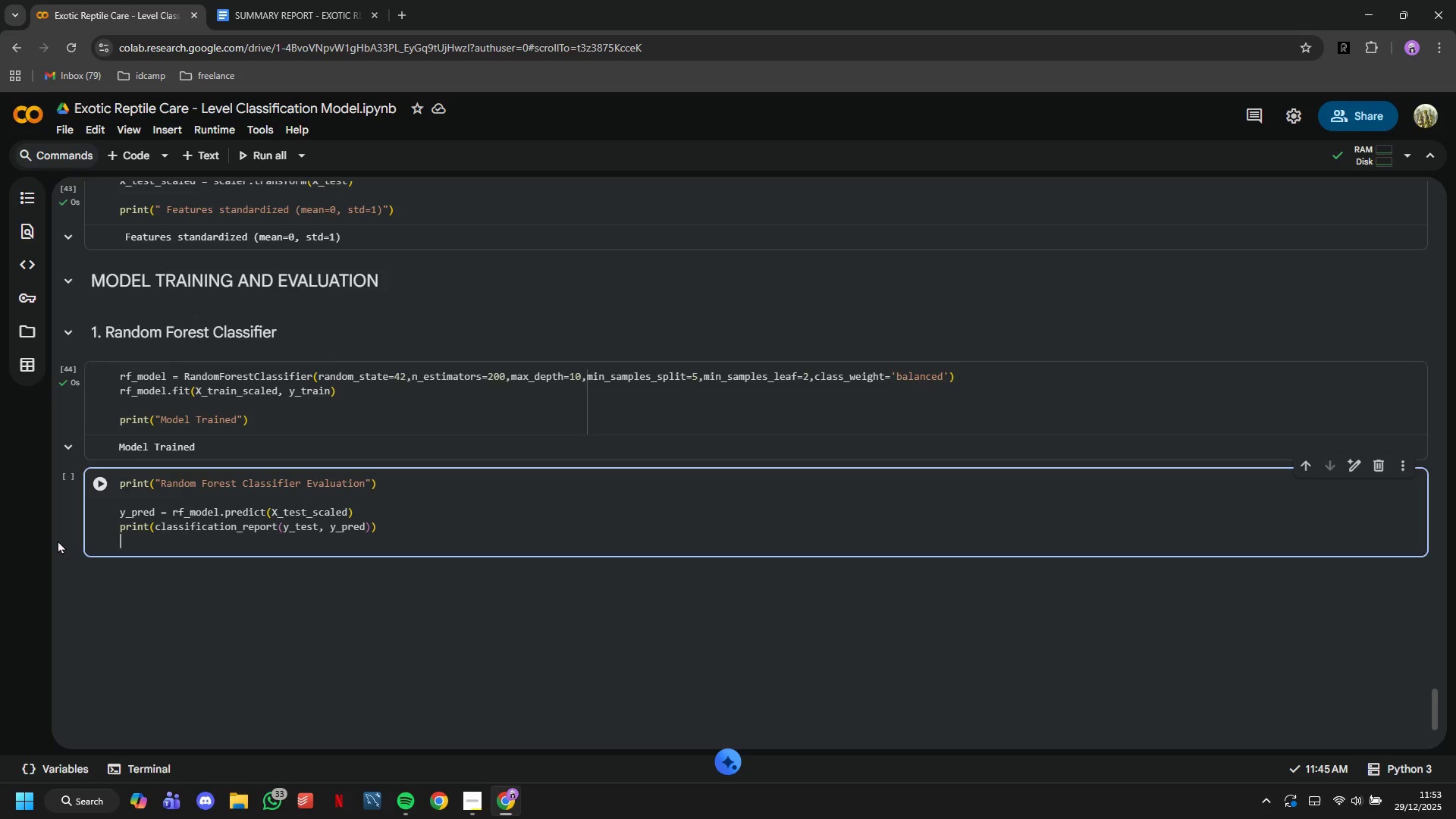 
hold_key(key=Backspace, duration=1.5)
 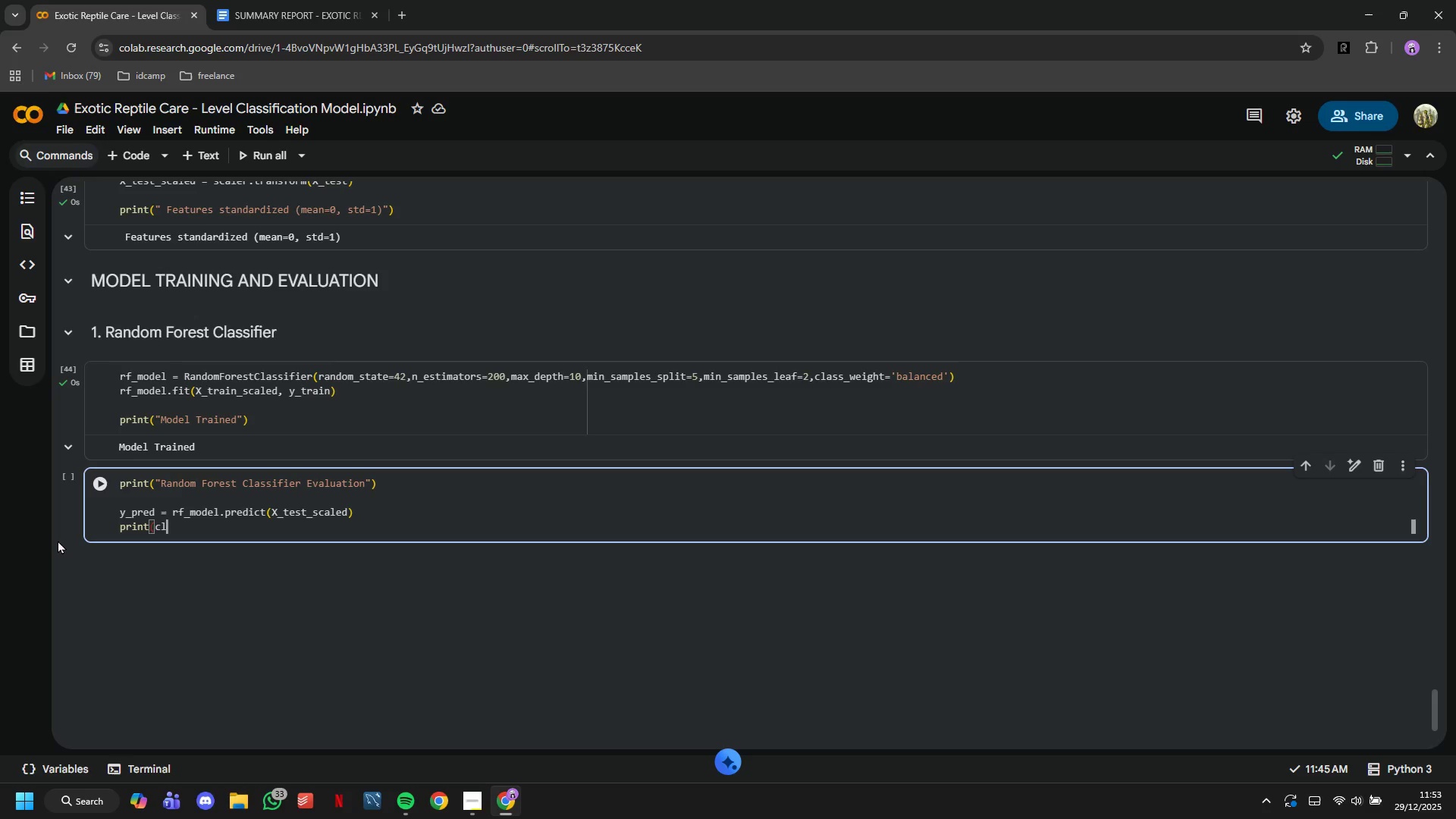 
key(Backspace)
 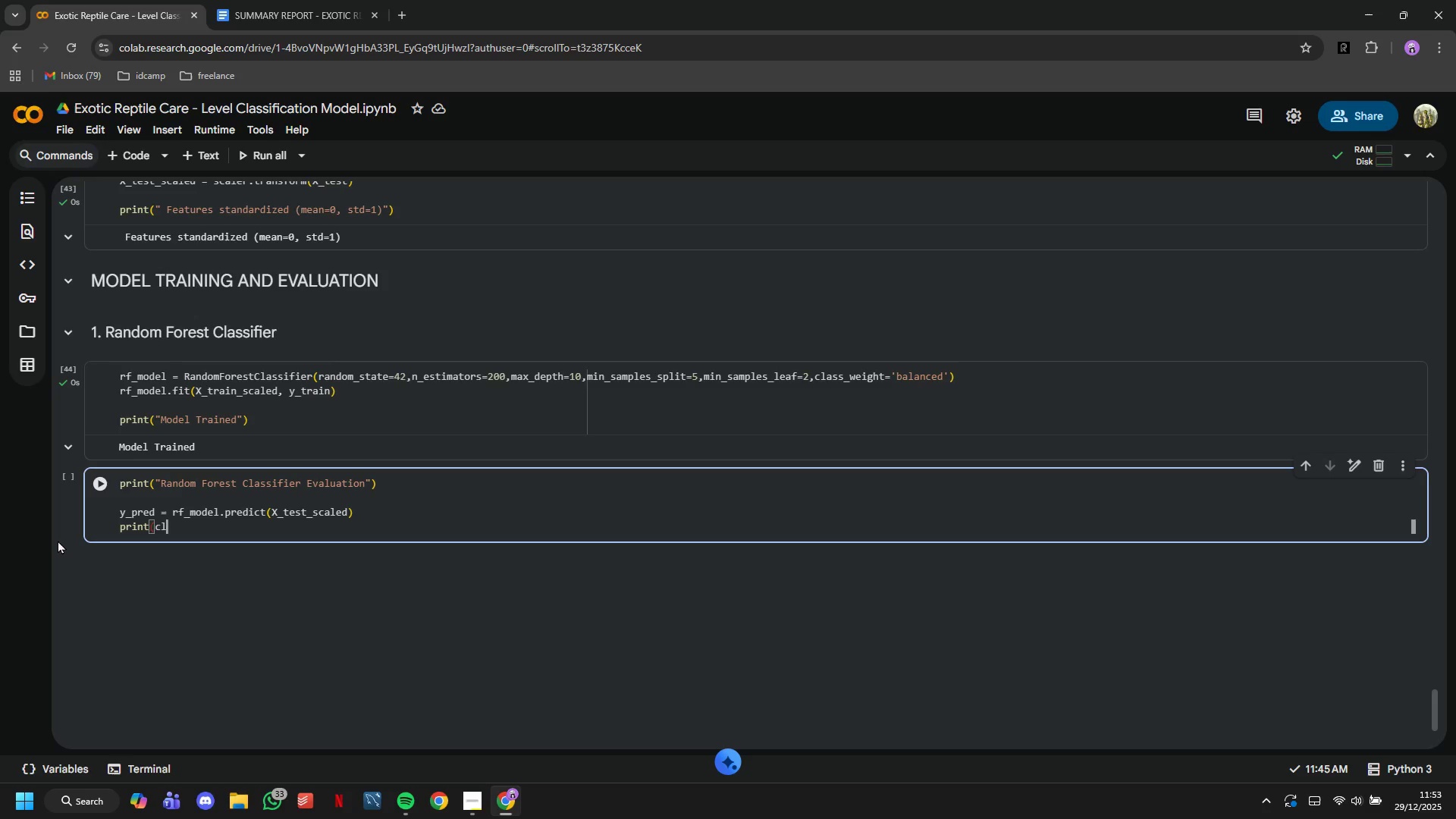 
key(Backspace)
 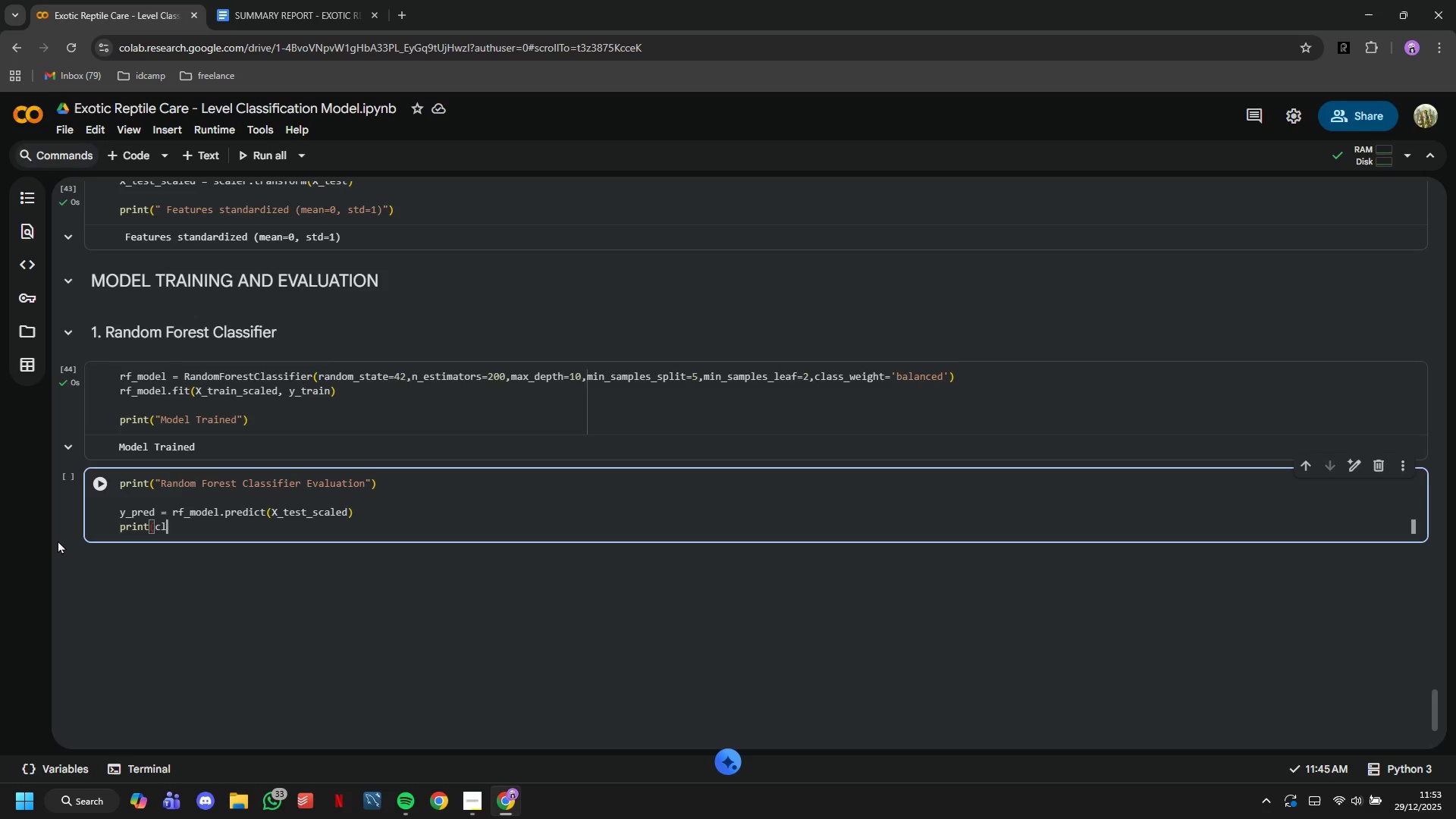 
key(Backspace)
 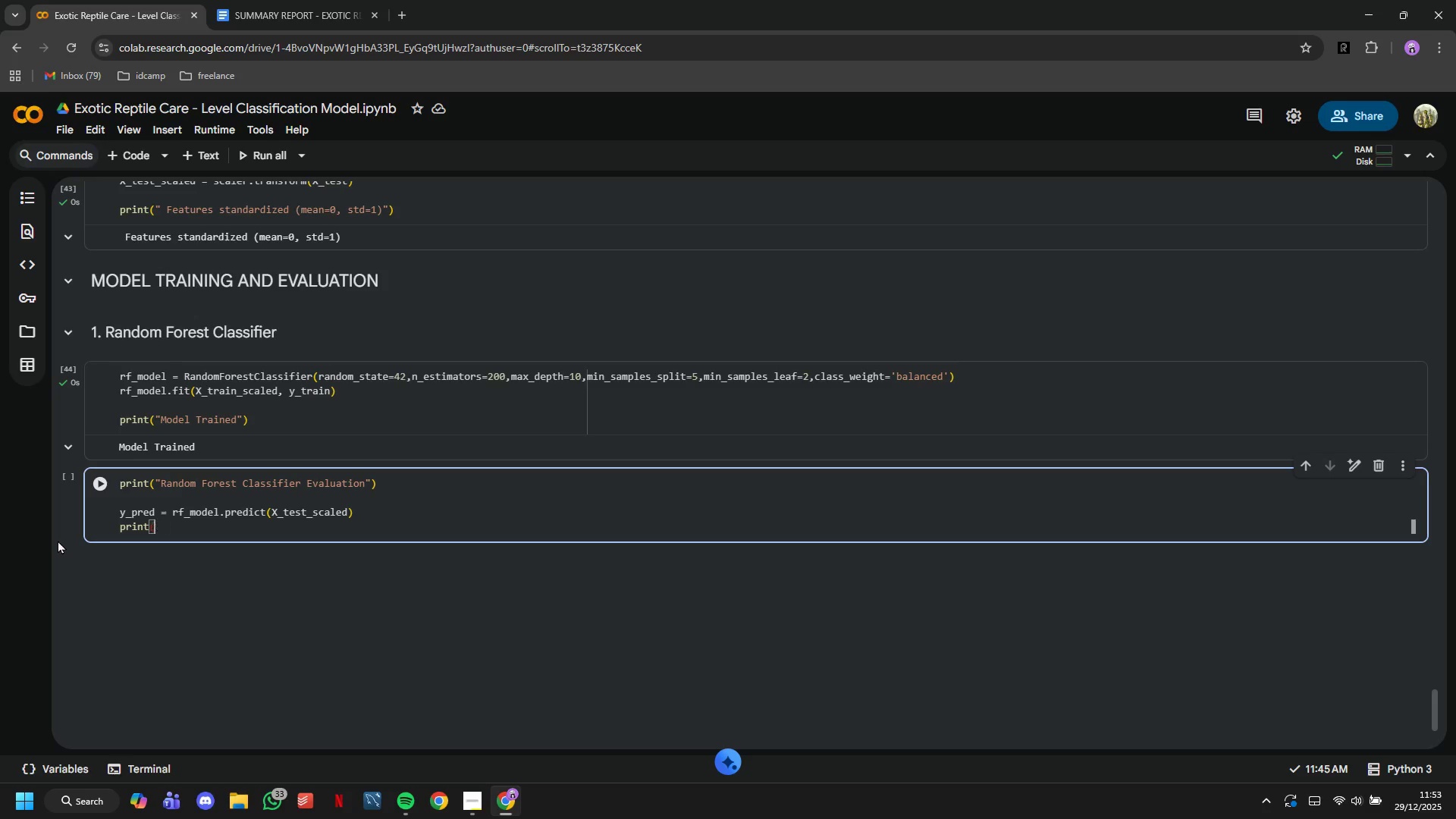 
key(Backspace)
 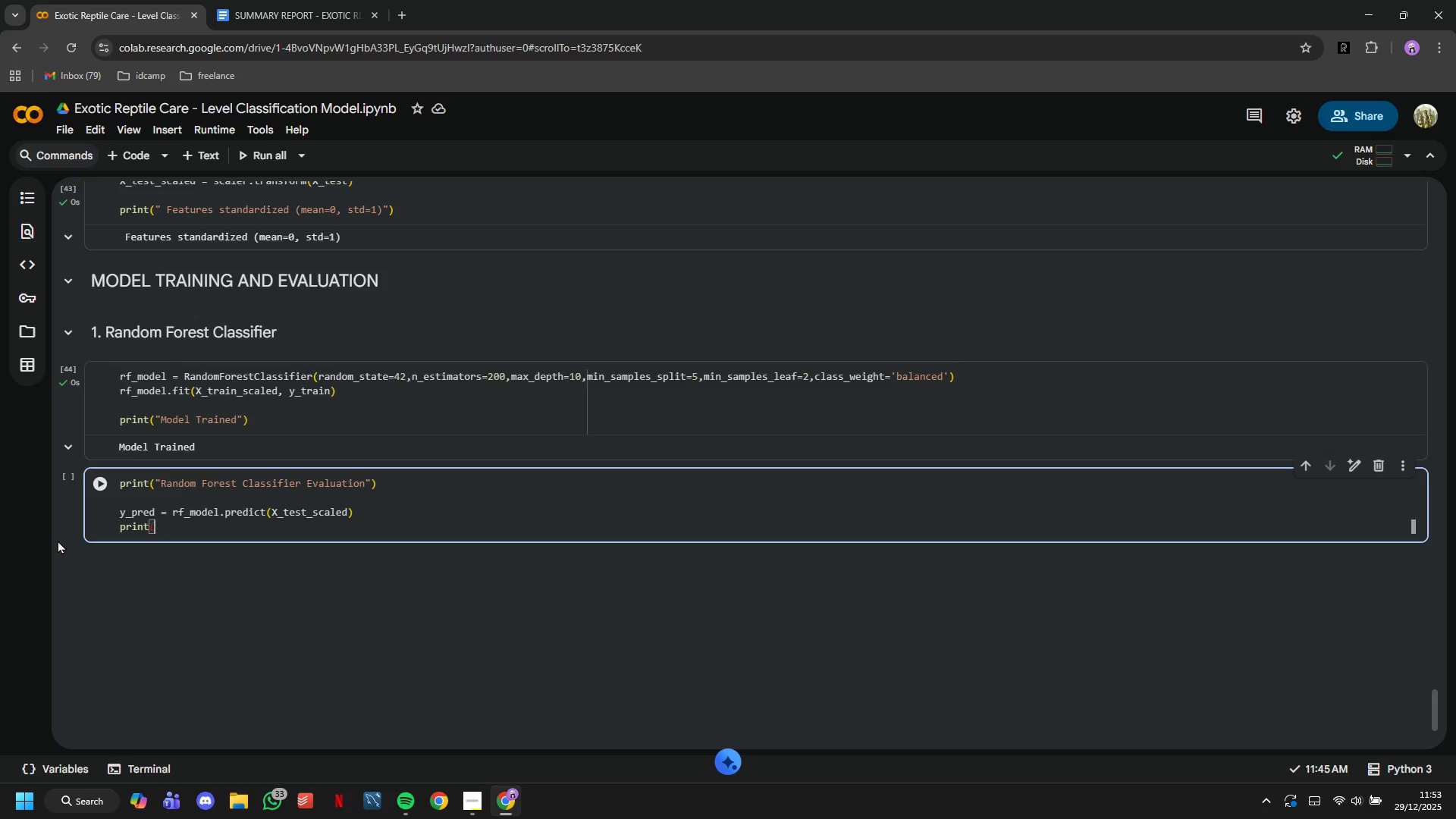 
key(Backspace)
 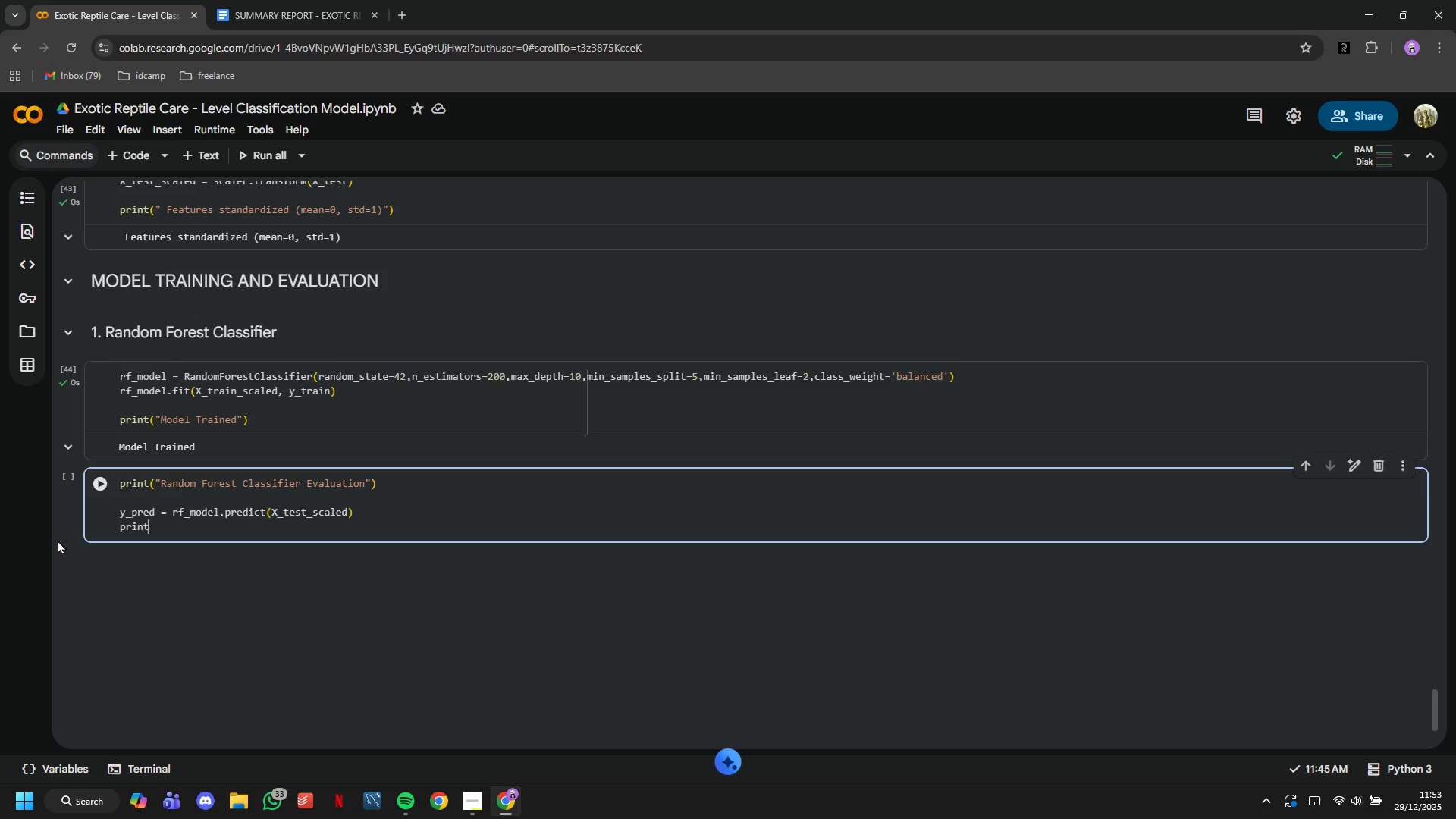 
key(Backspace)
 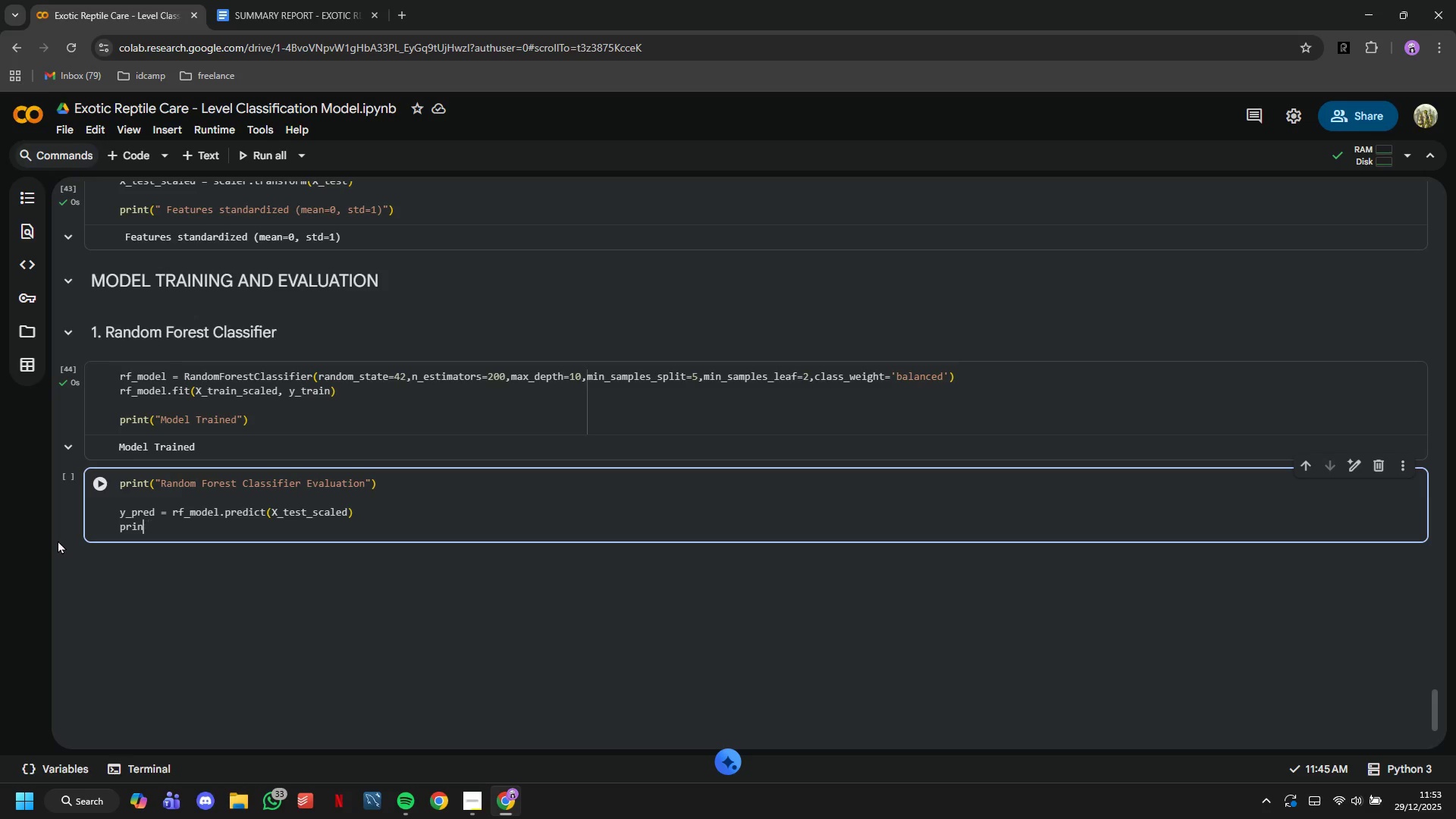 
key(Backspace)
 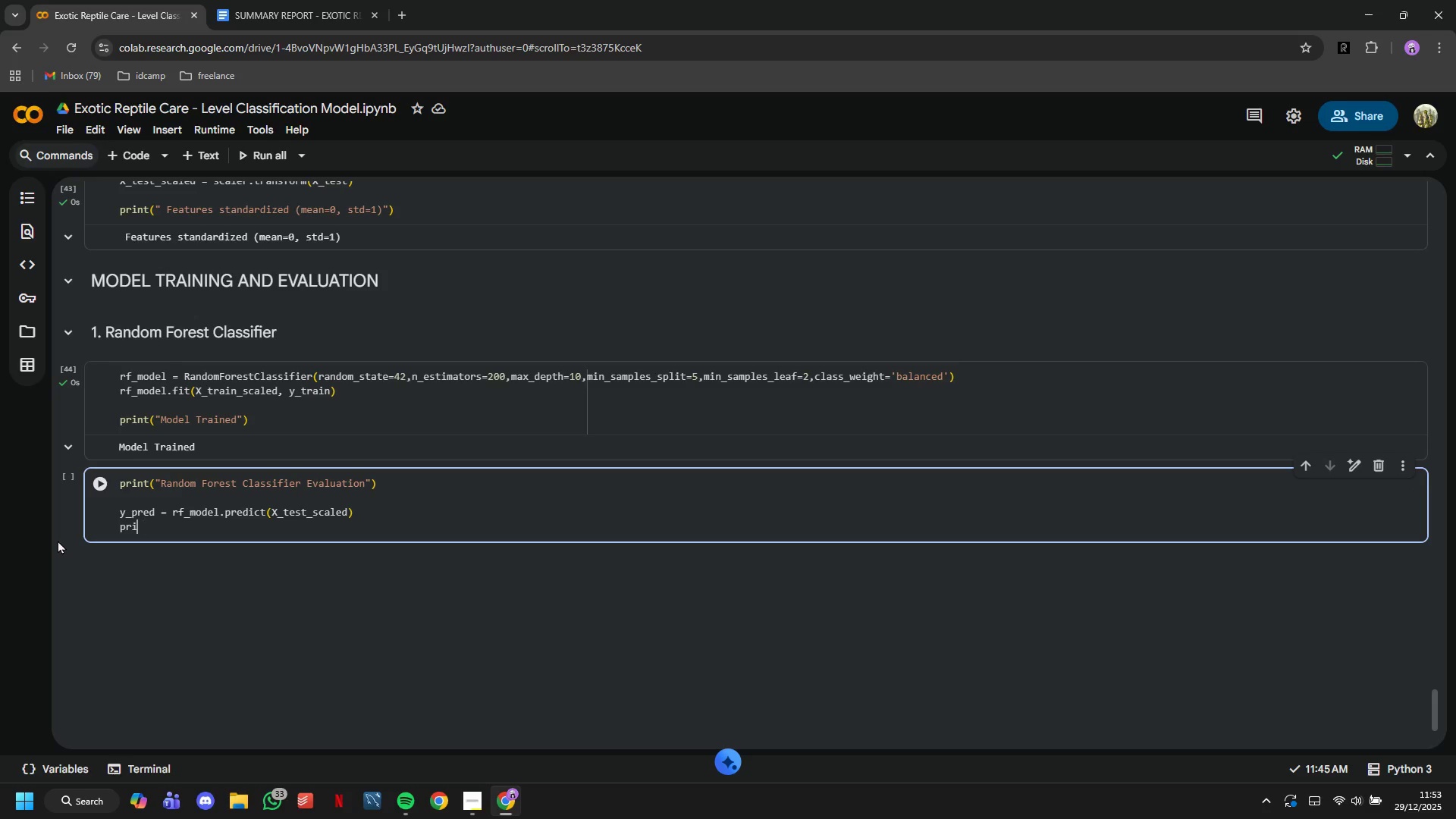 
key(Backspace)
 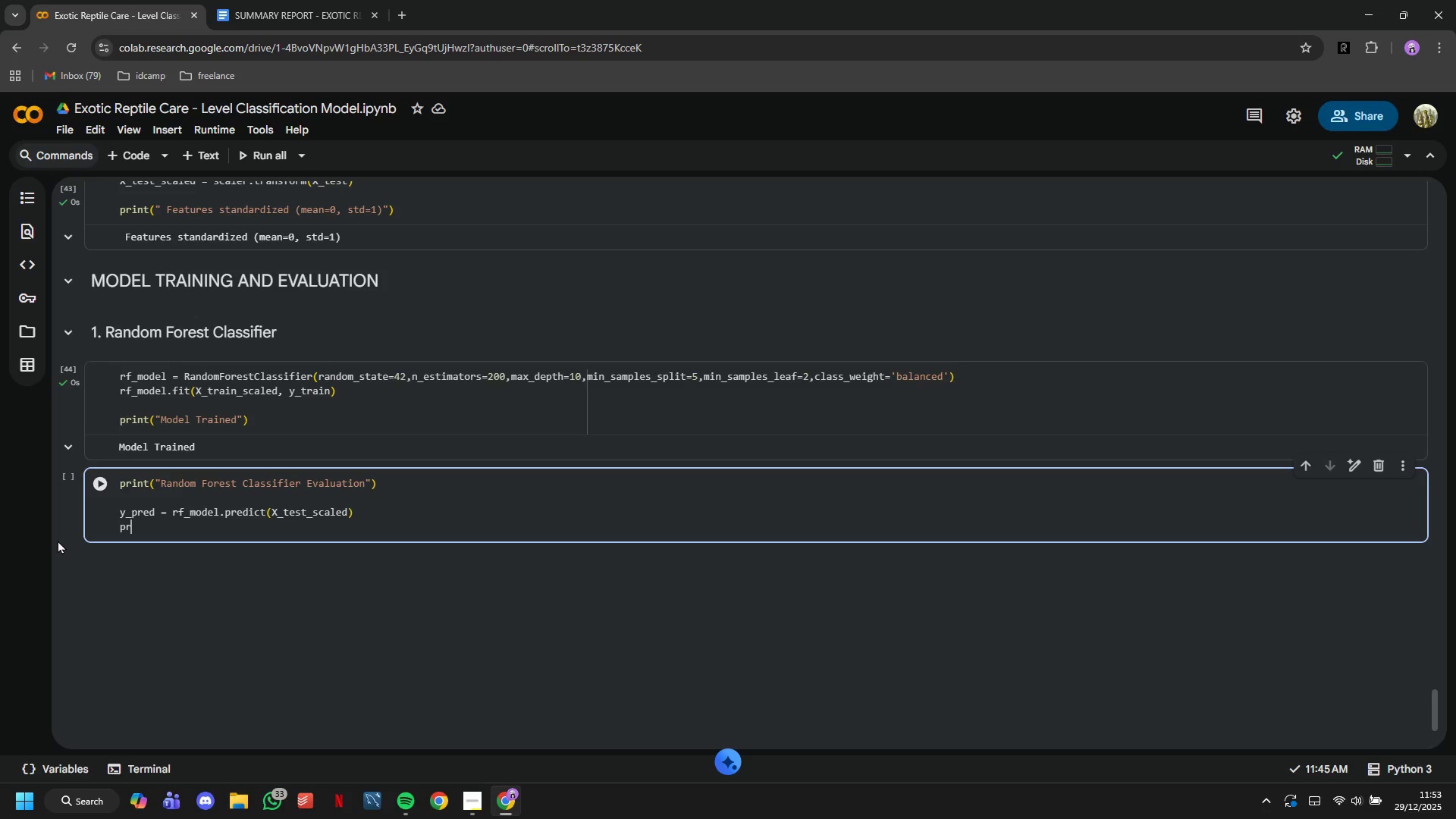 
key(Backspace)
 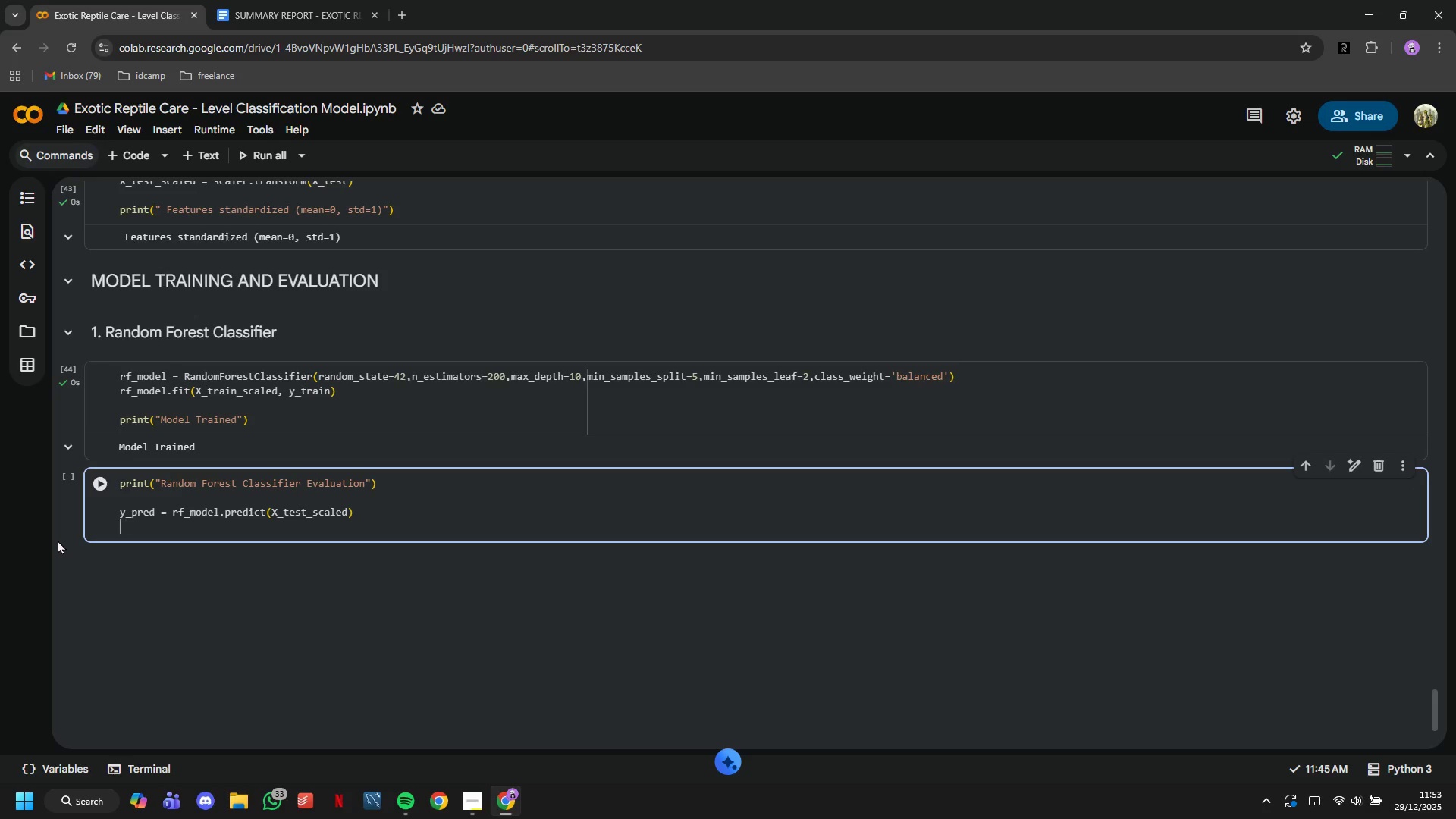 
key(Backspace)
 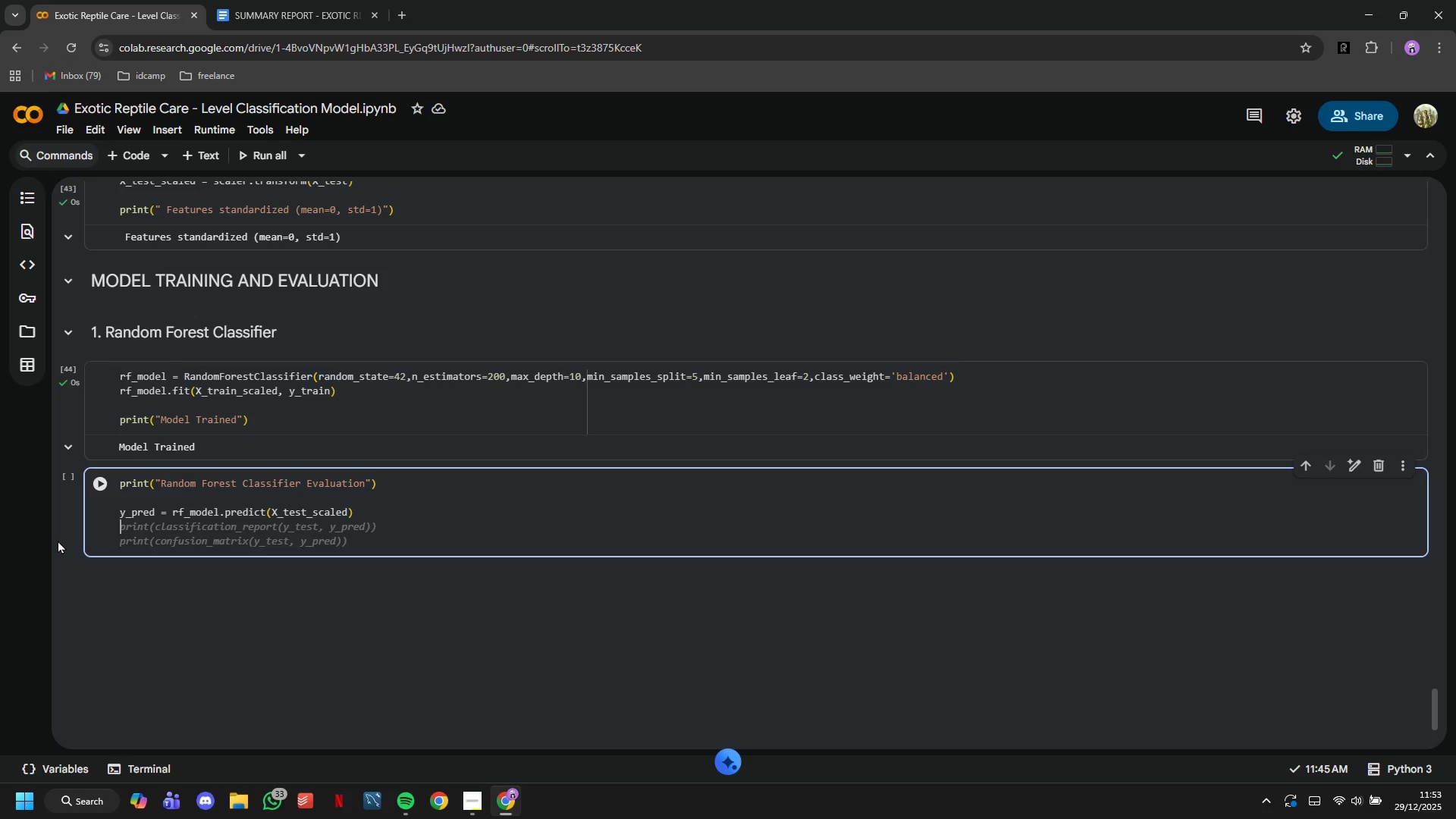 
key(Enter)
 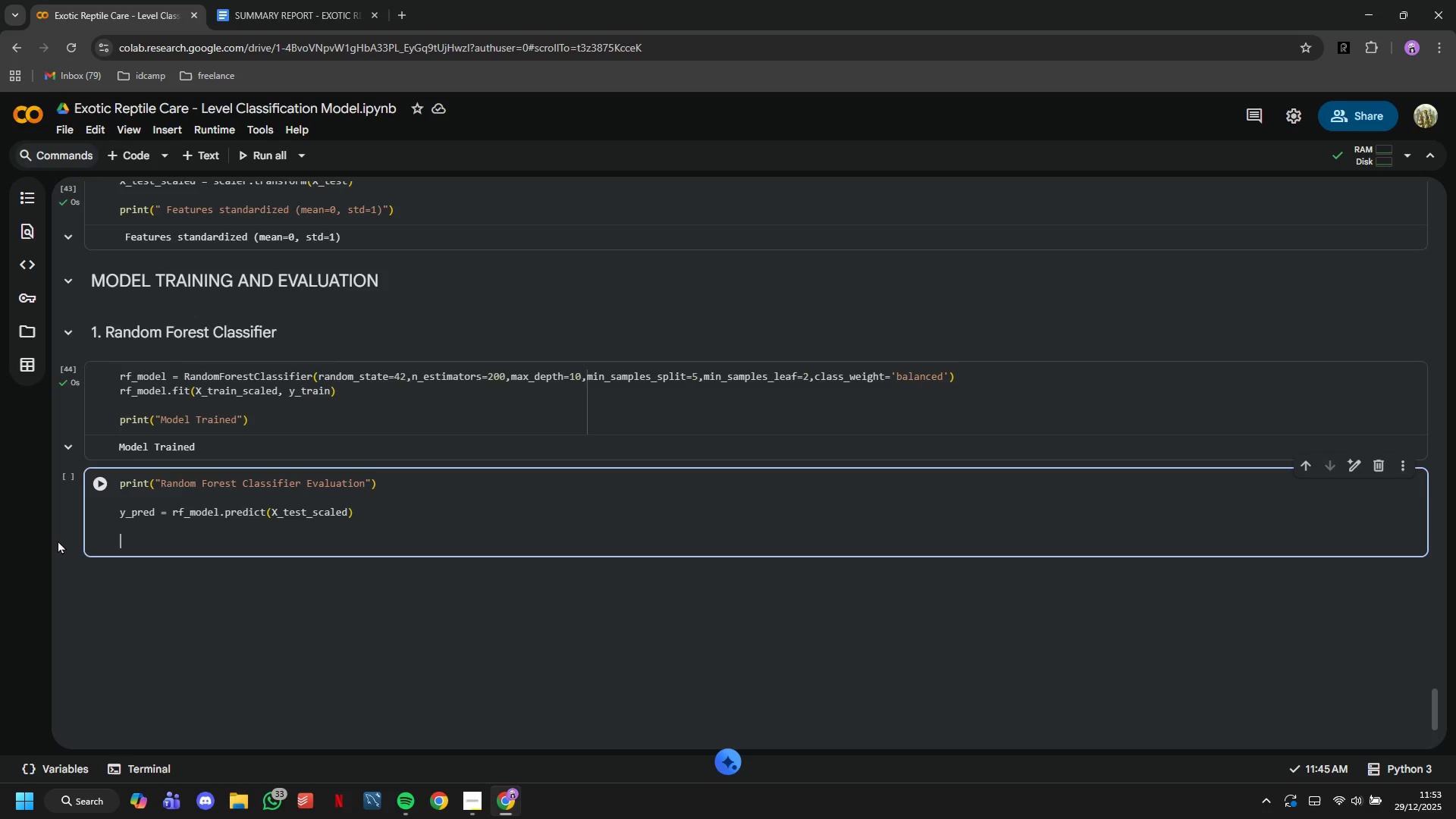 
type(# Evaluation metrics)
 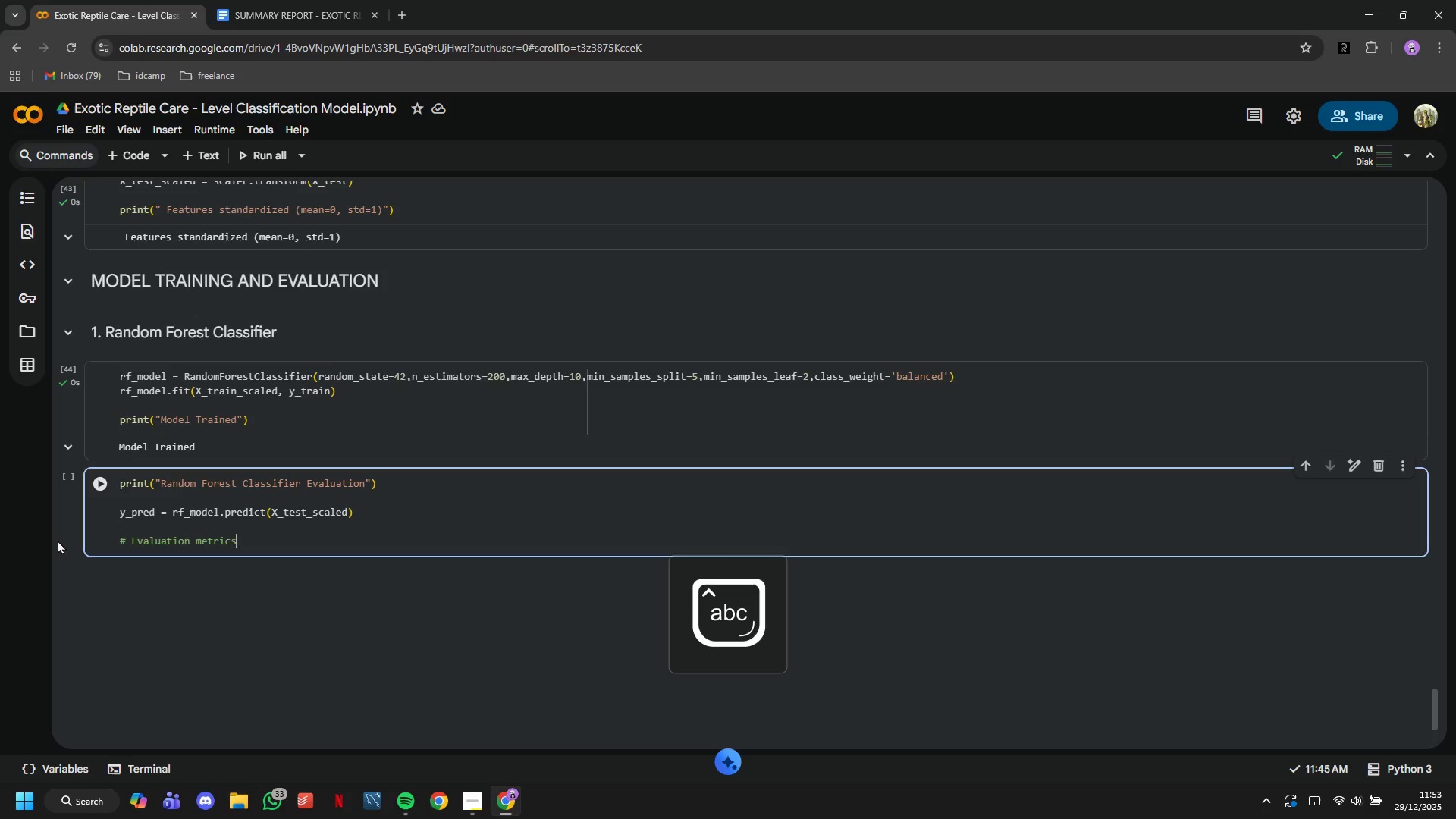 
key(Enter)
 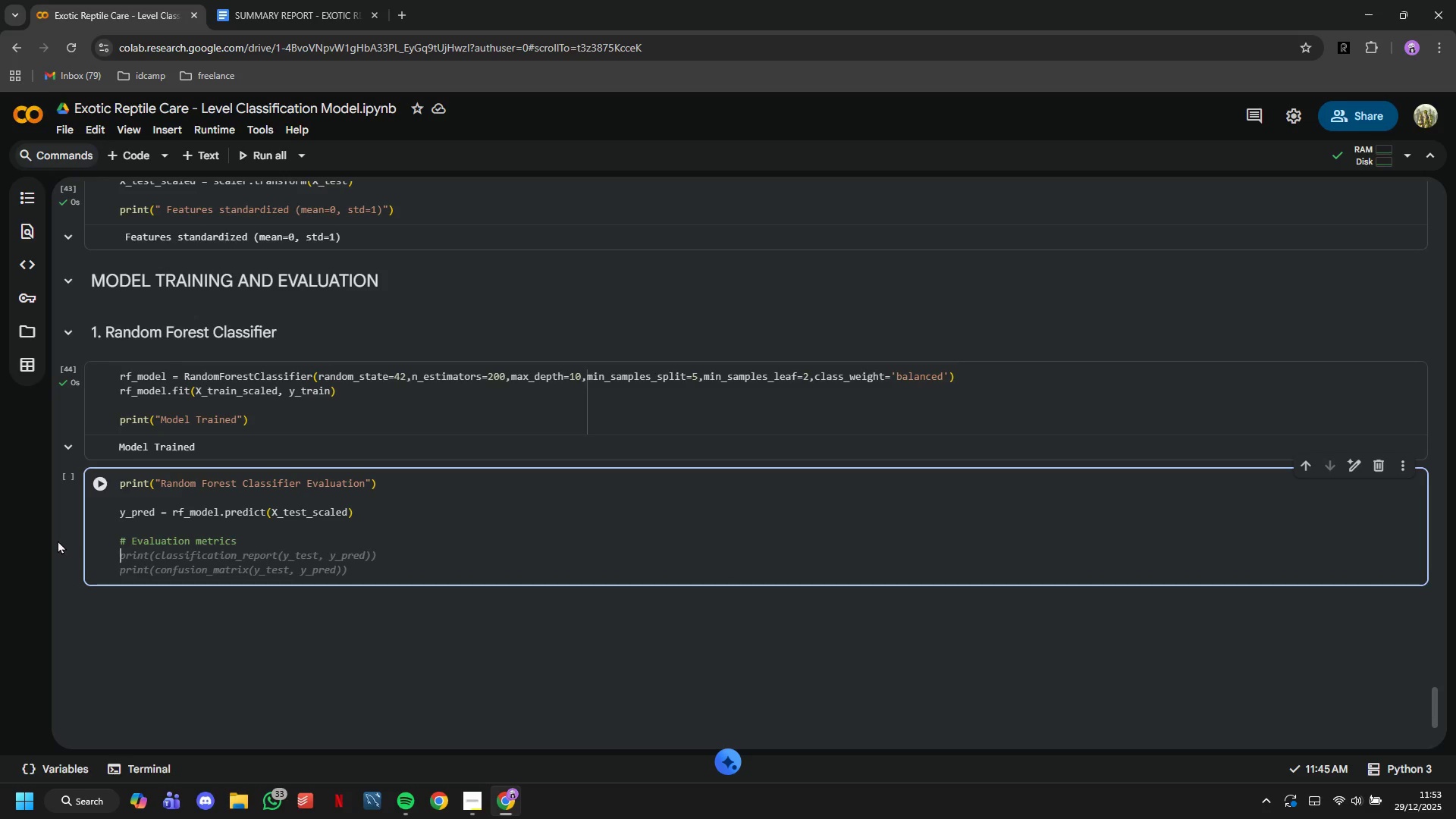 
type(print()
 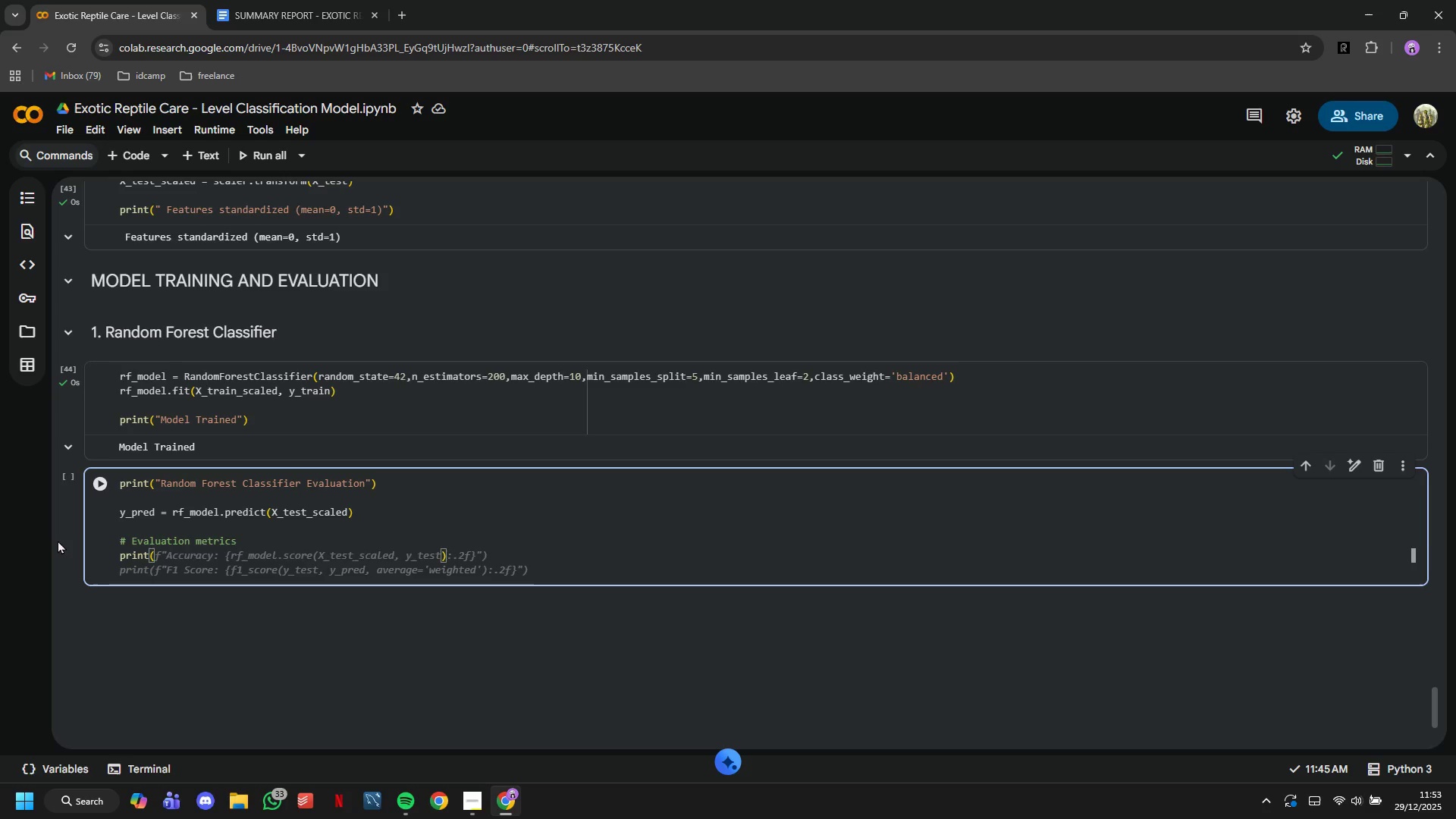 
type(C)
key(Backspace)
type("clas)
key(Backspace)
key(Backspace)
key(Backspace)
key(Backspace)
type(Classification Report)
 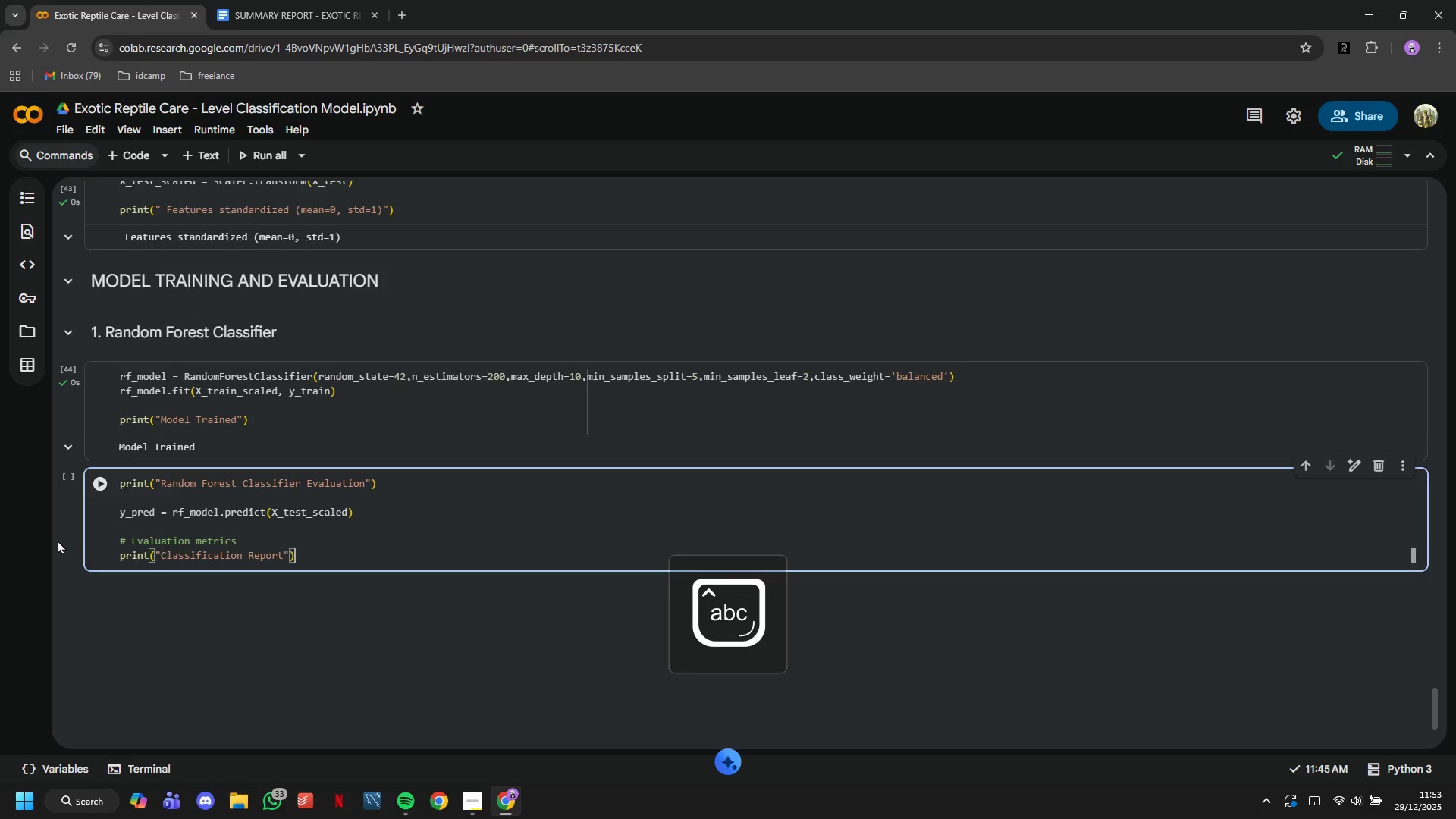 
 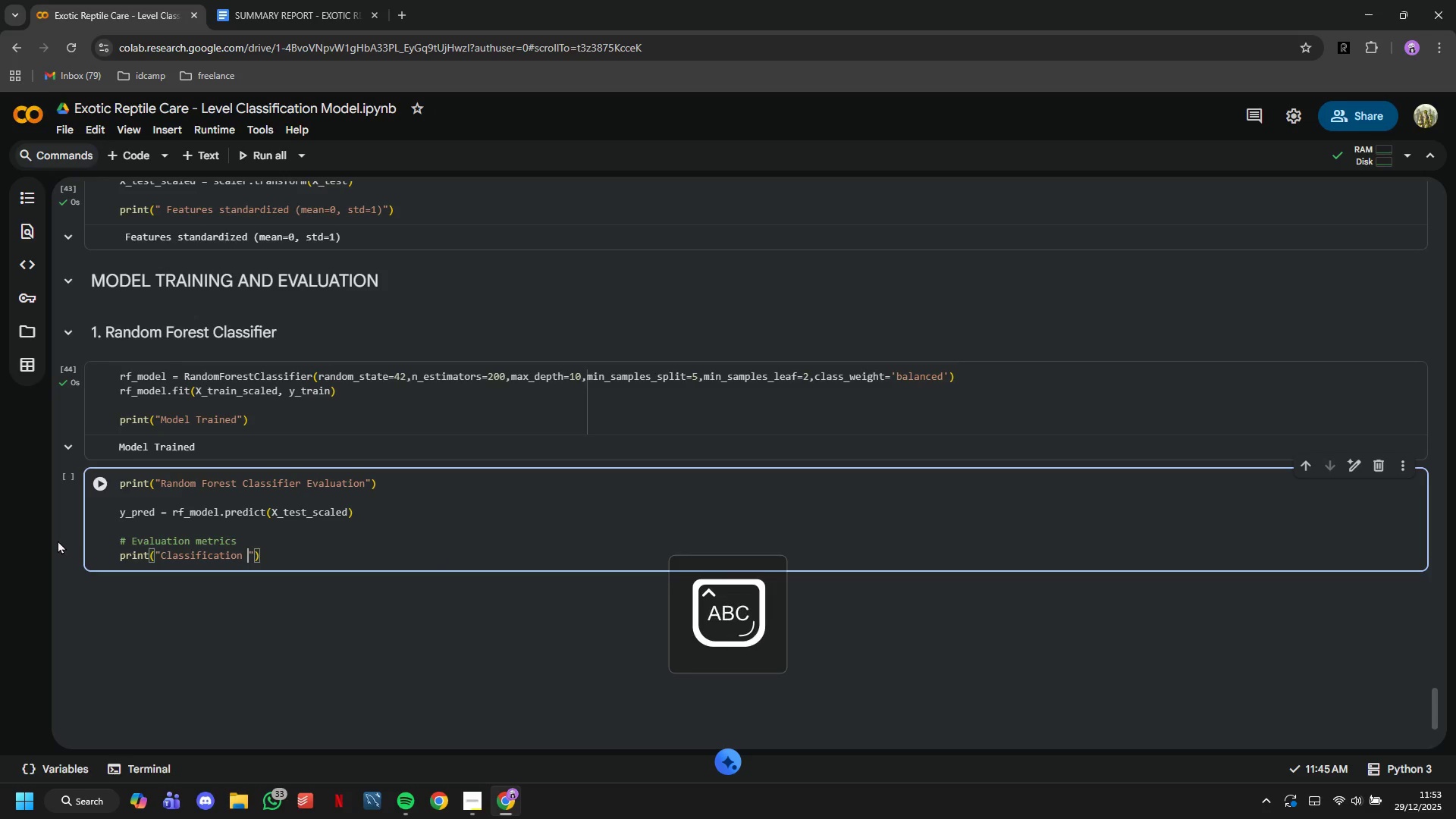 
key(ArrowRight)
 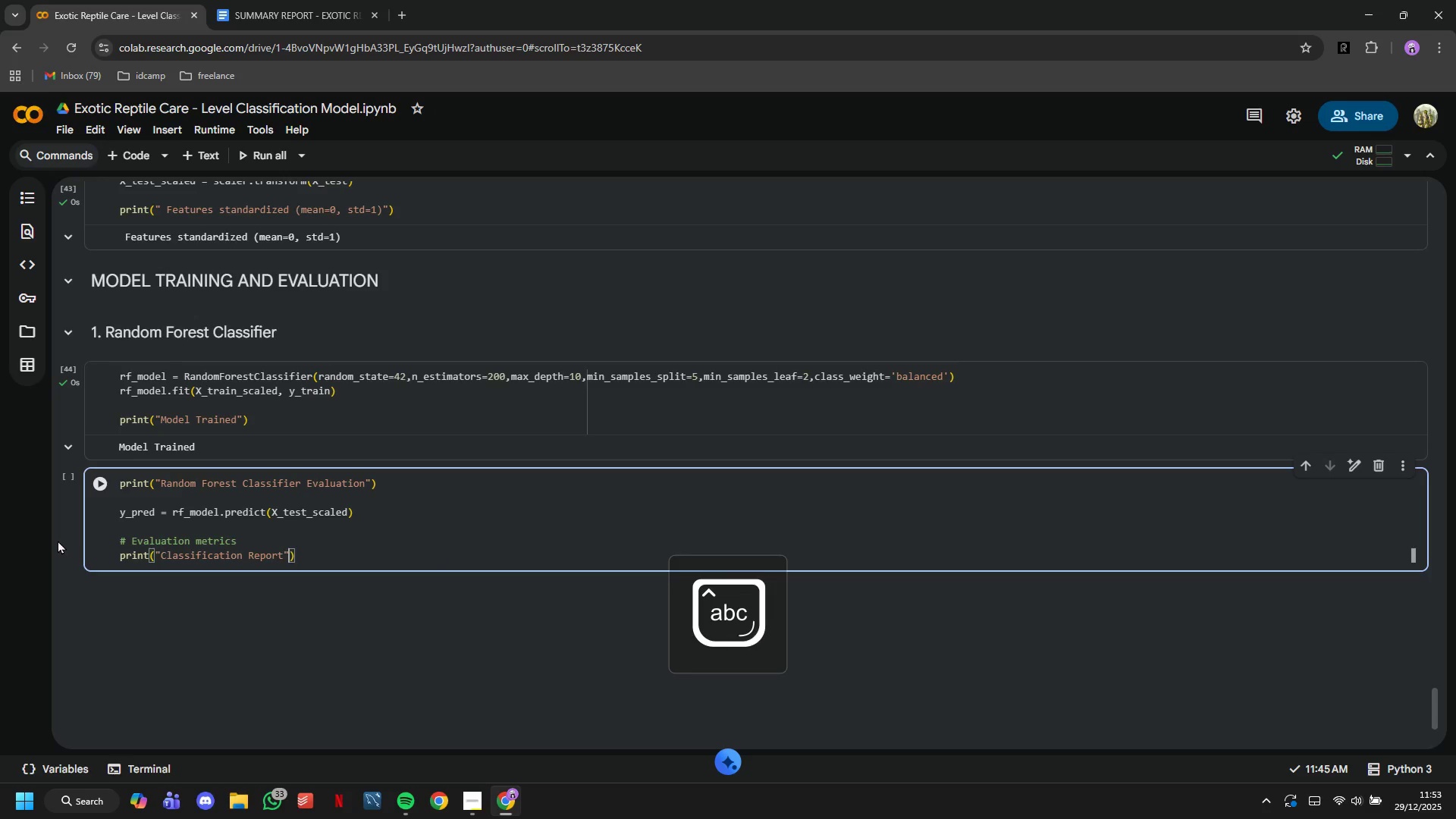 
key(ArrowRight)
 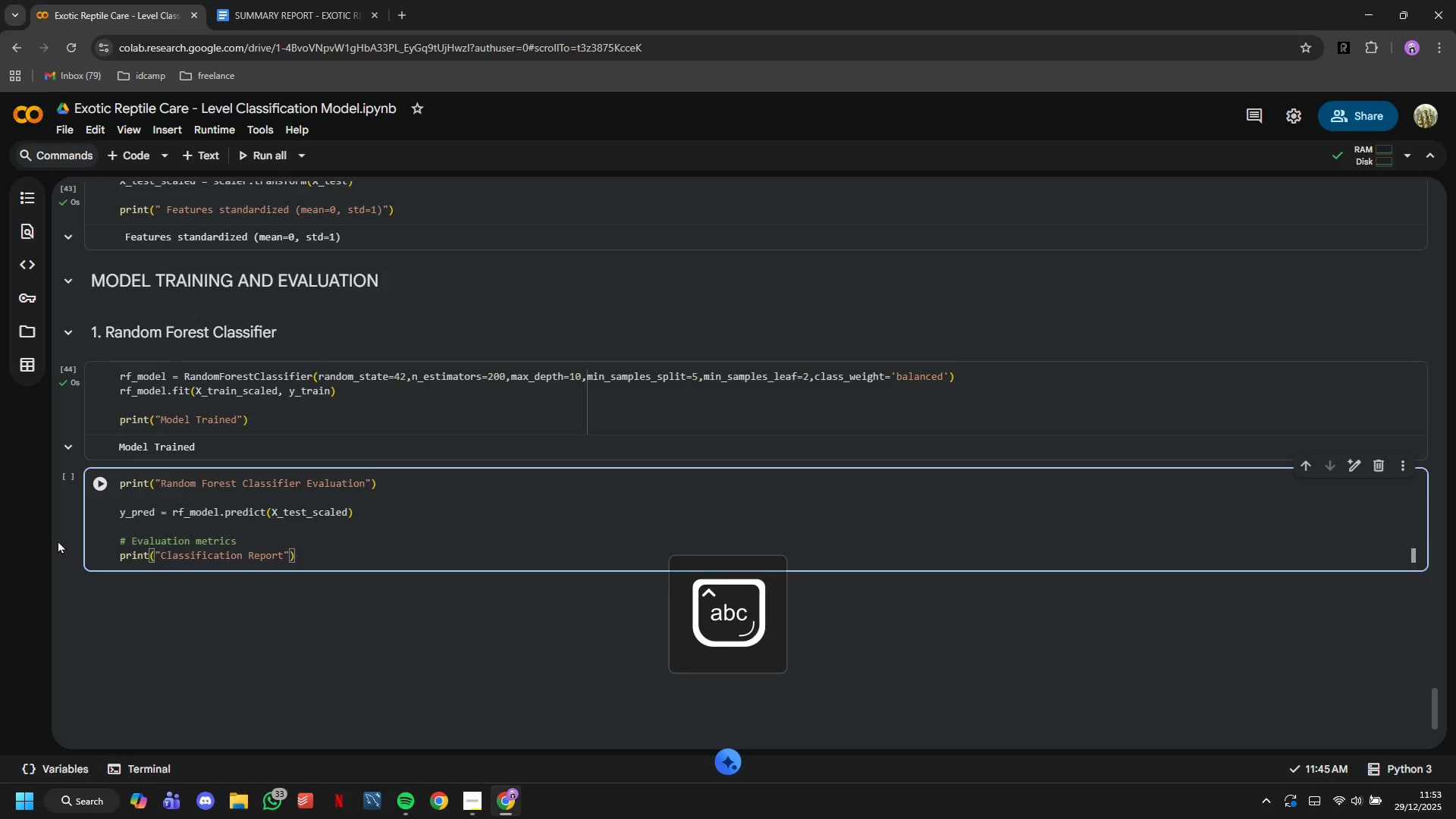 
key(Enter)
 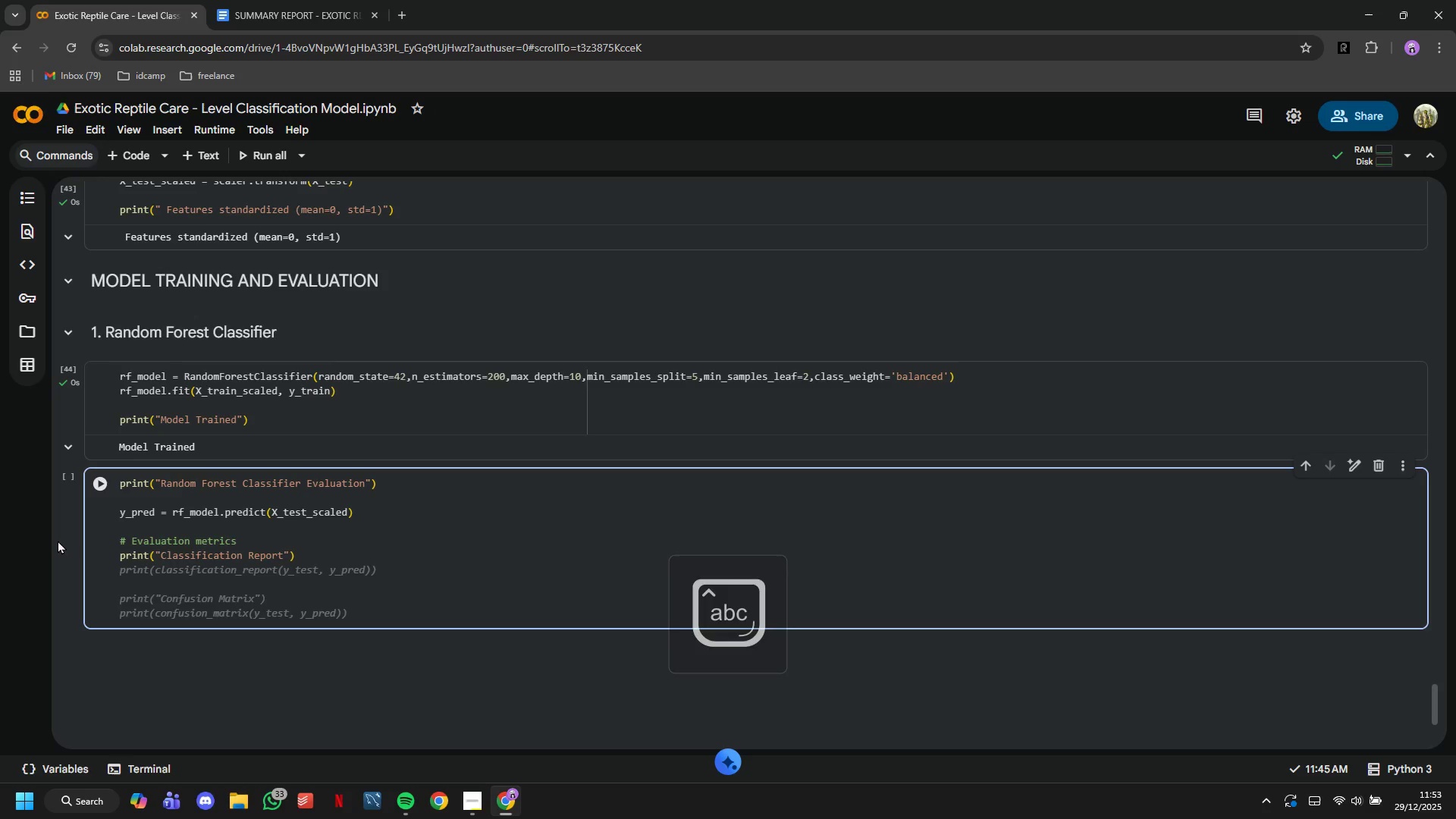 
type(print("-)
 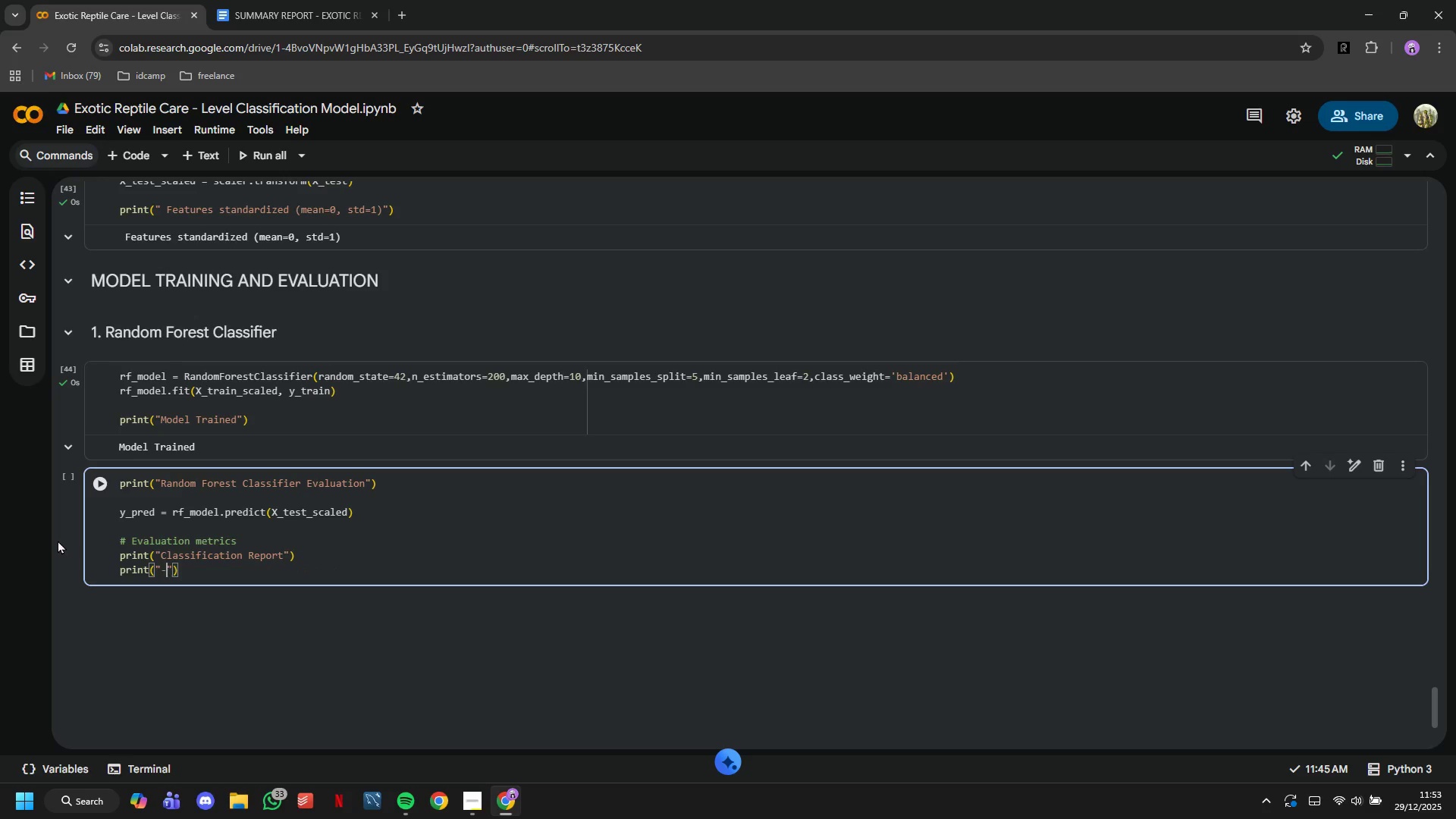 
key(ArrowRight)
 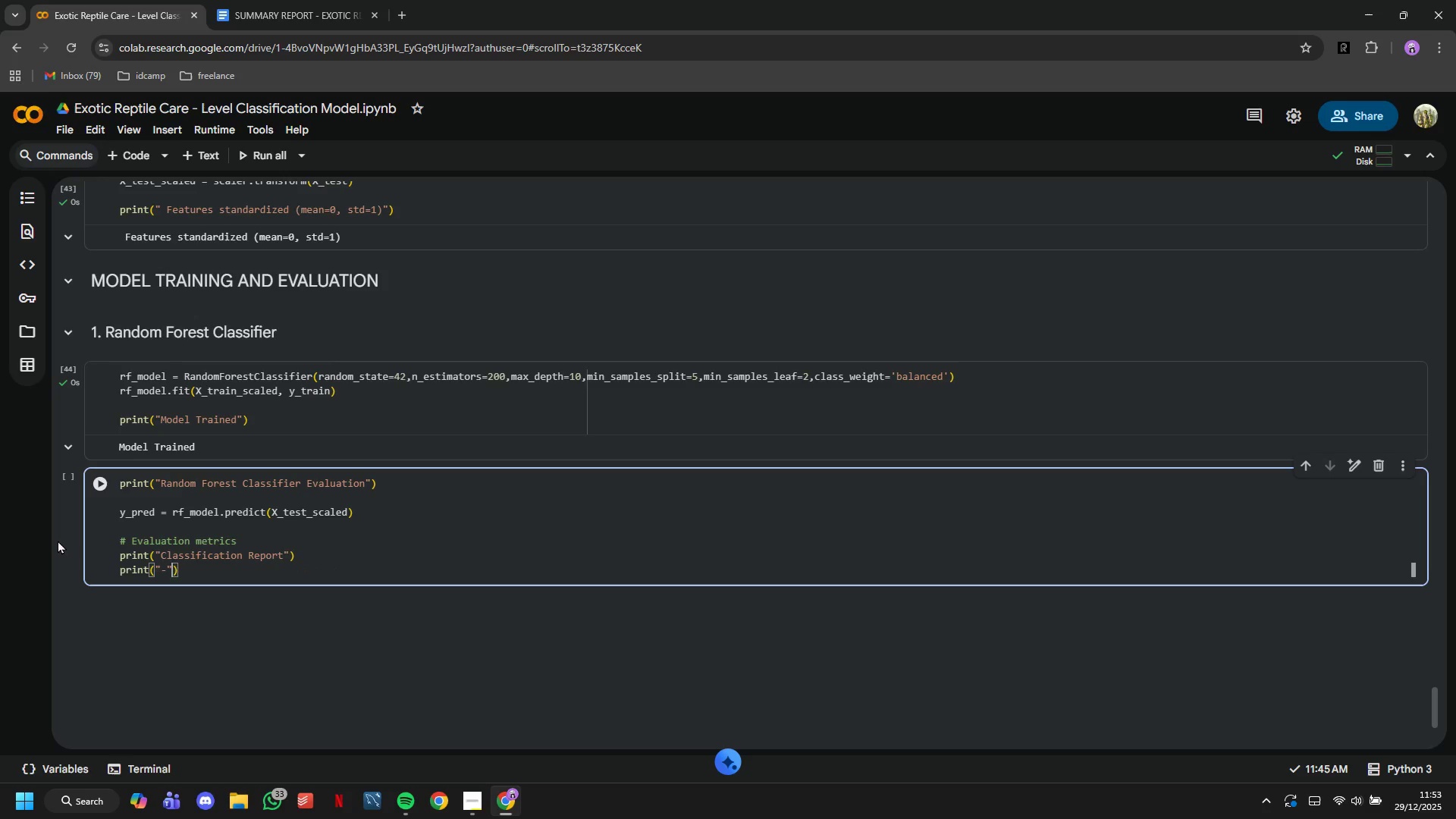 
type(*80)
 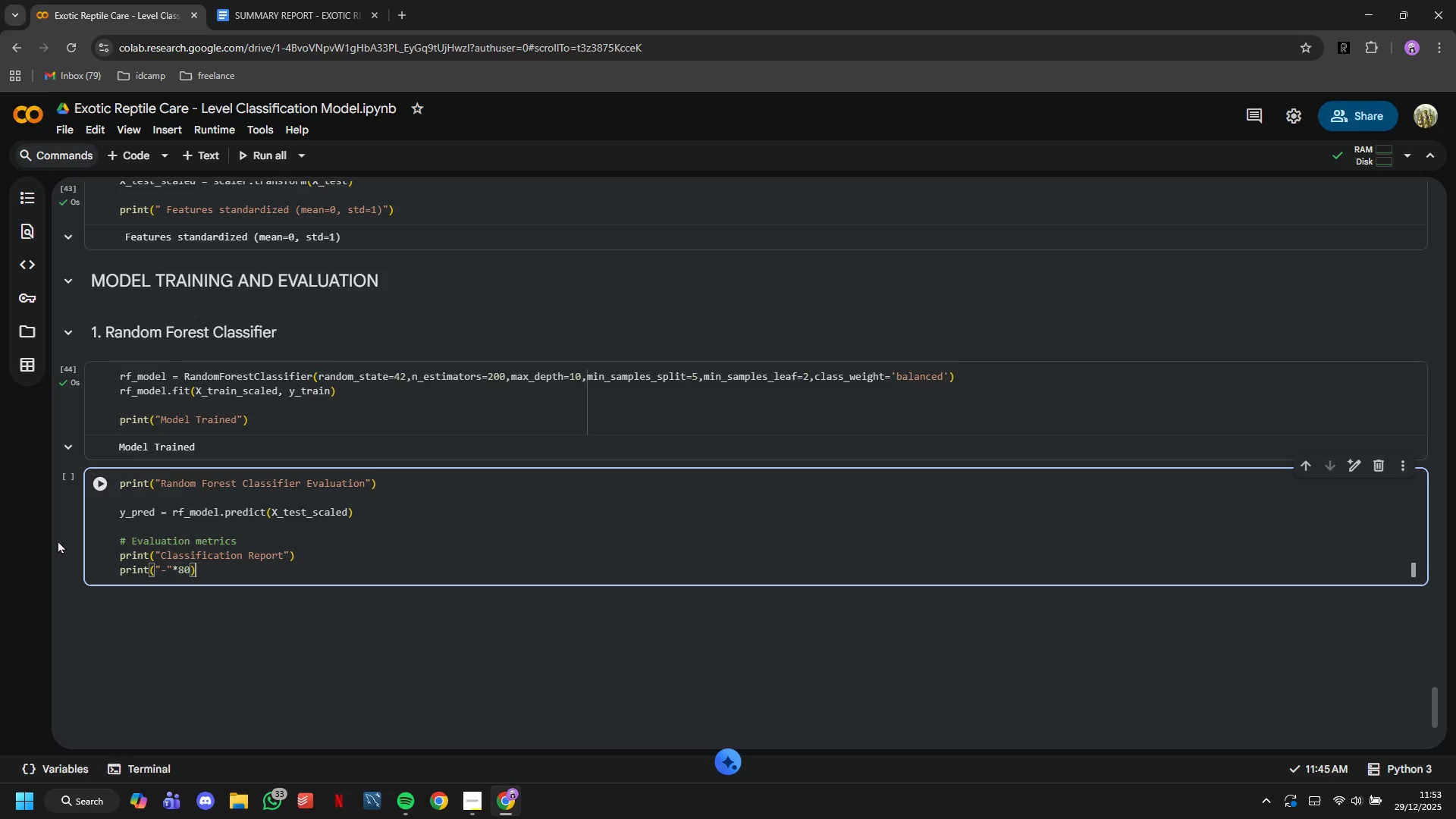 
key(ArrowRight)
 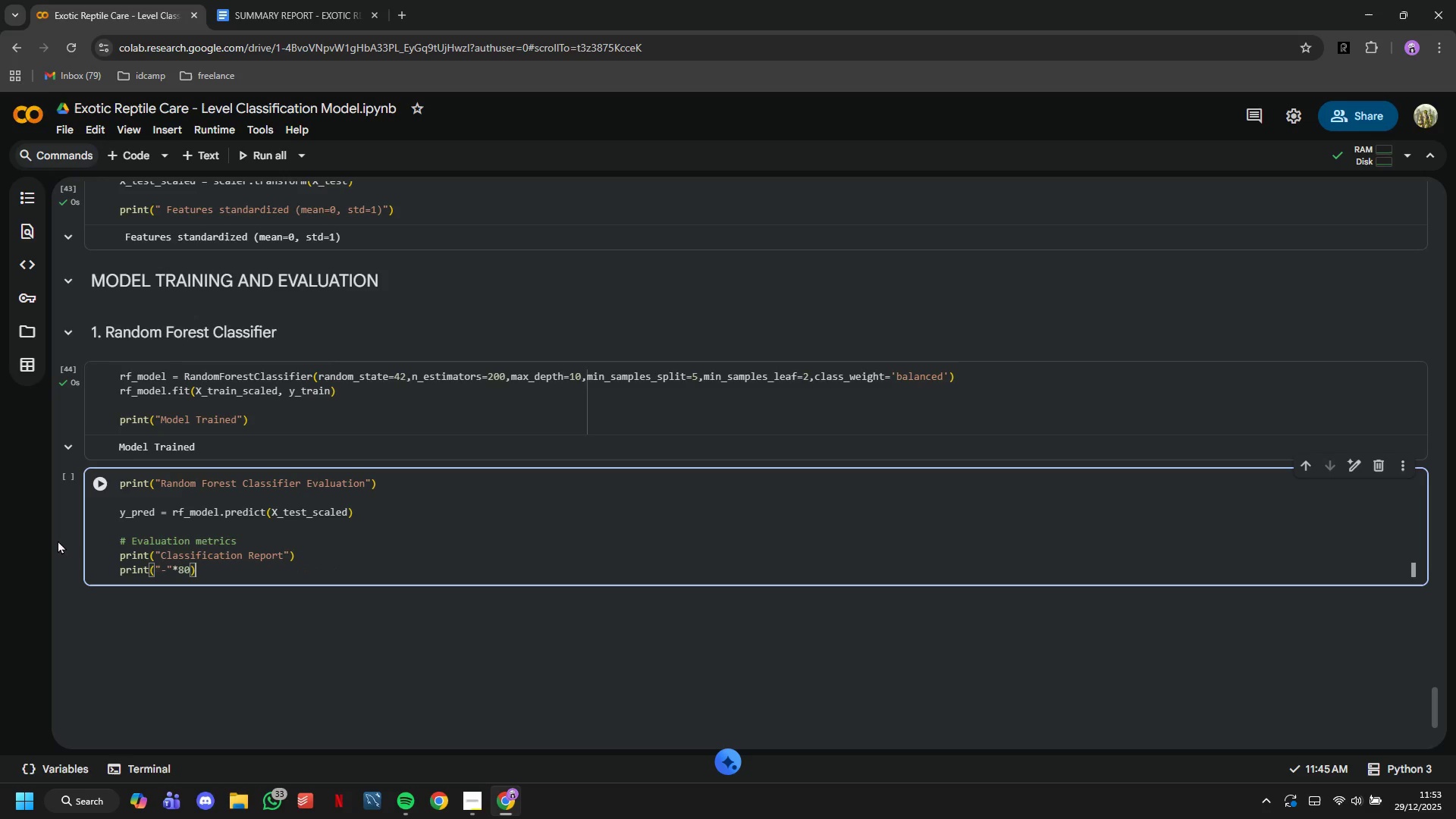 
key(ArrowRight)
 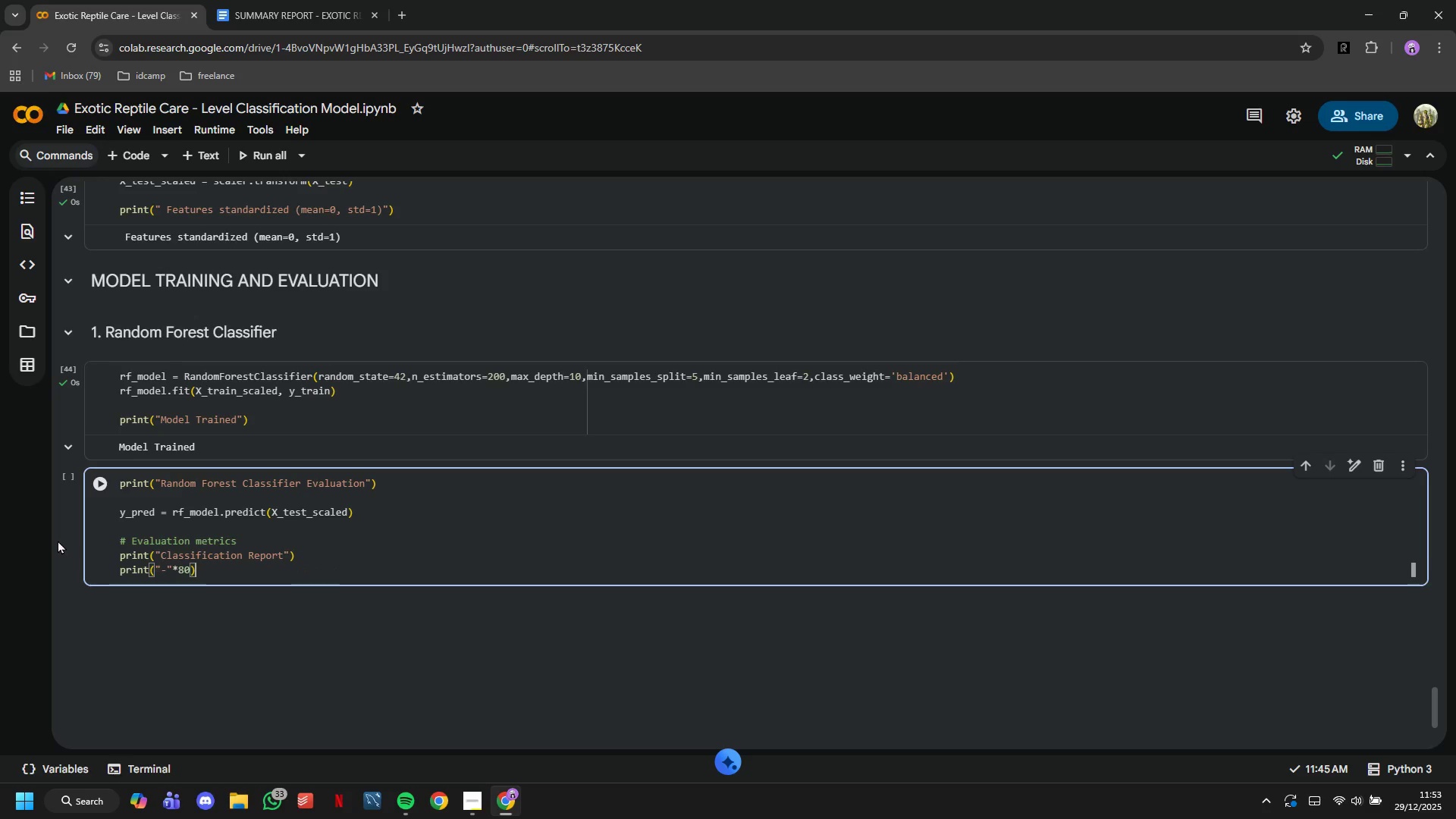 
key(Enter)
 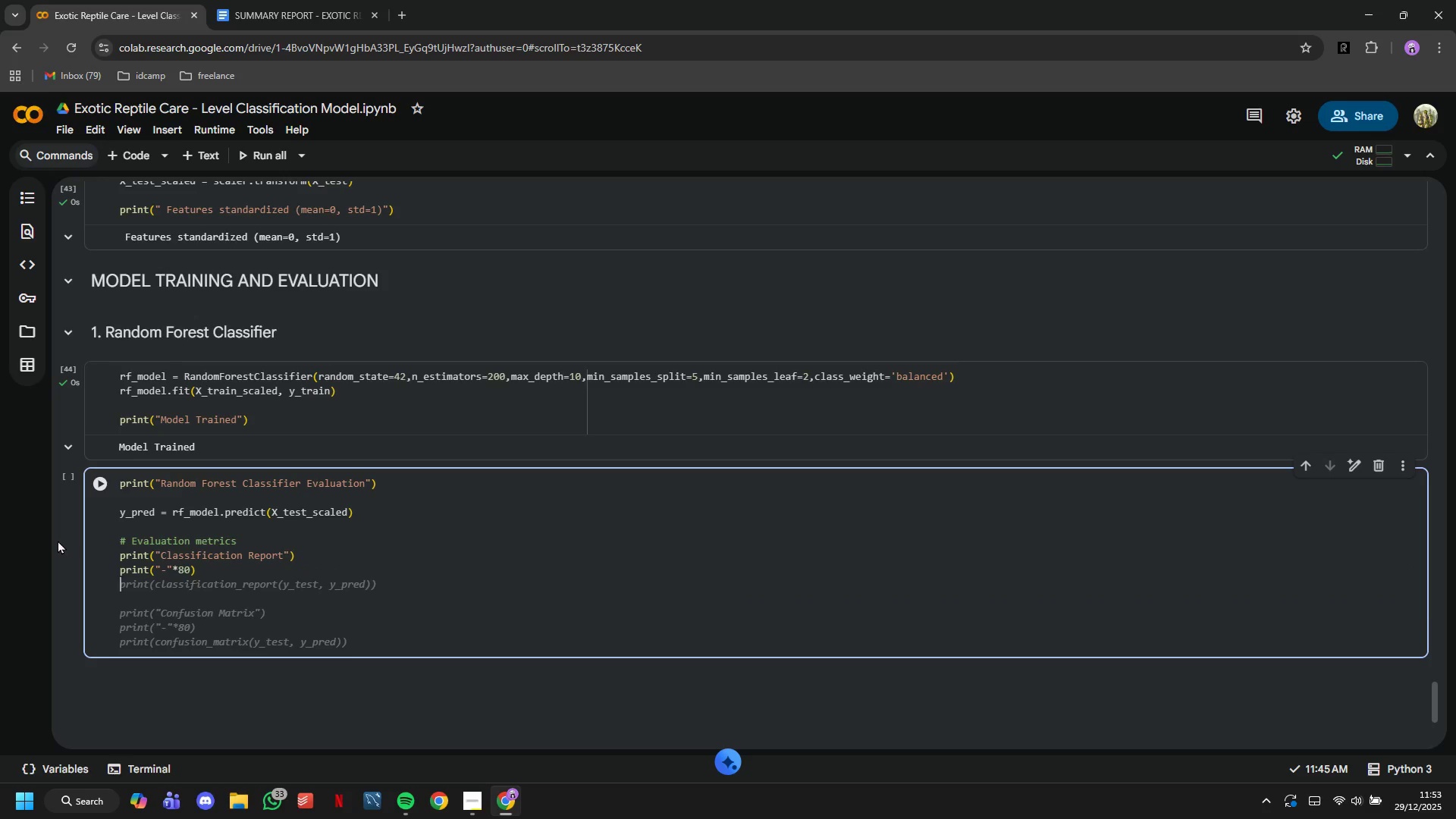 
type(classificait)
key(Backspace)
key(Backspace)
type(tion_report(y_test, y_pred)
 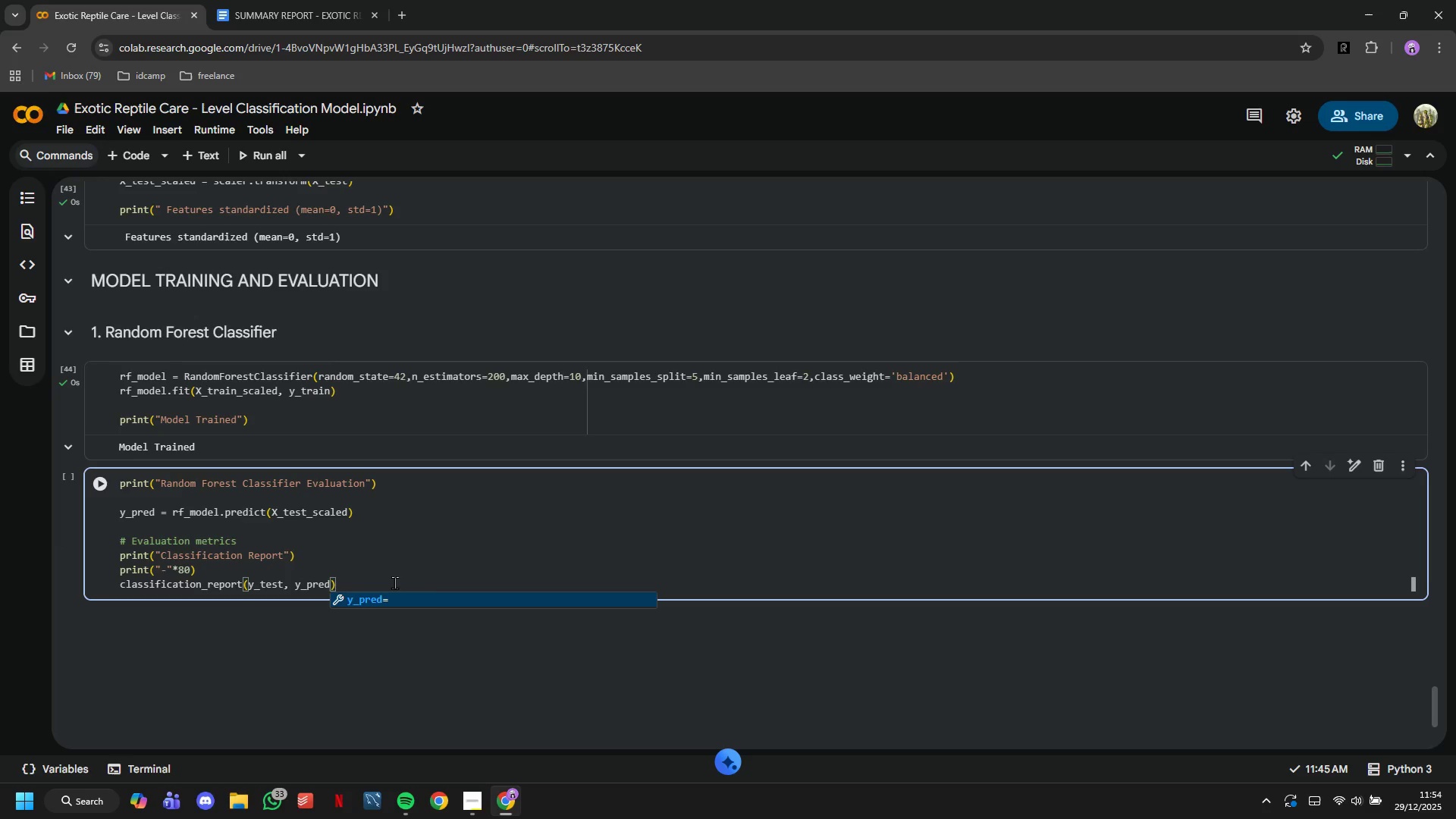 
scroll: coordinate [108, 477], scroll_direction: down, amount: 1.0
 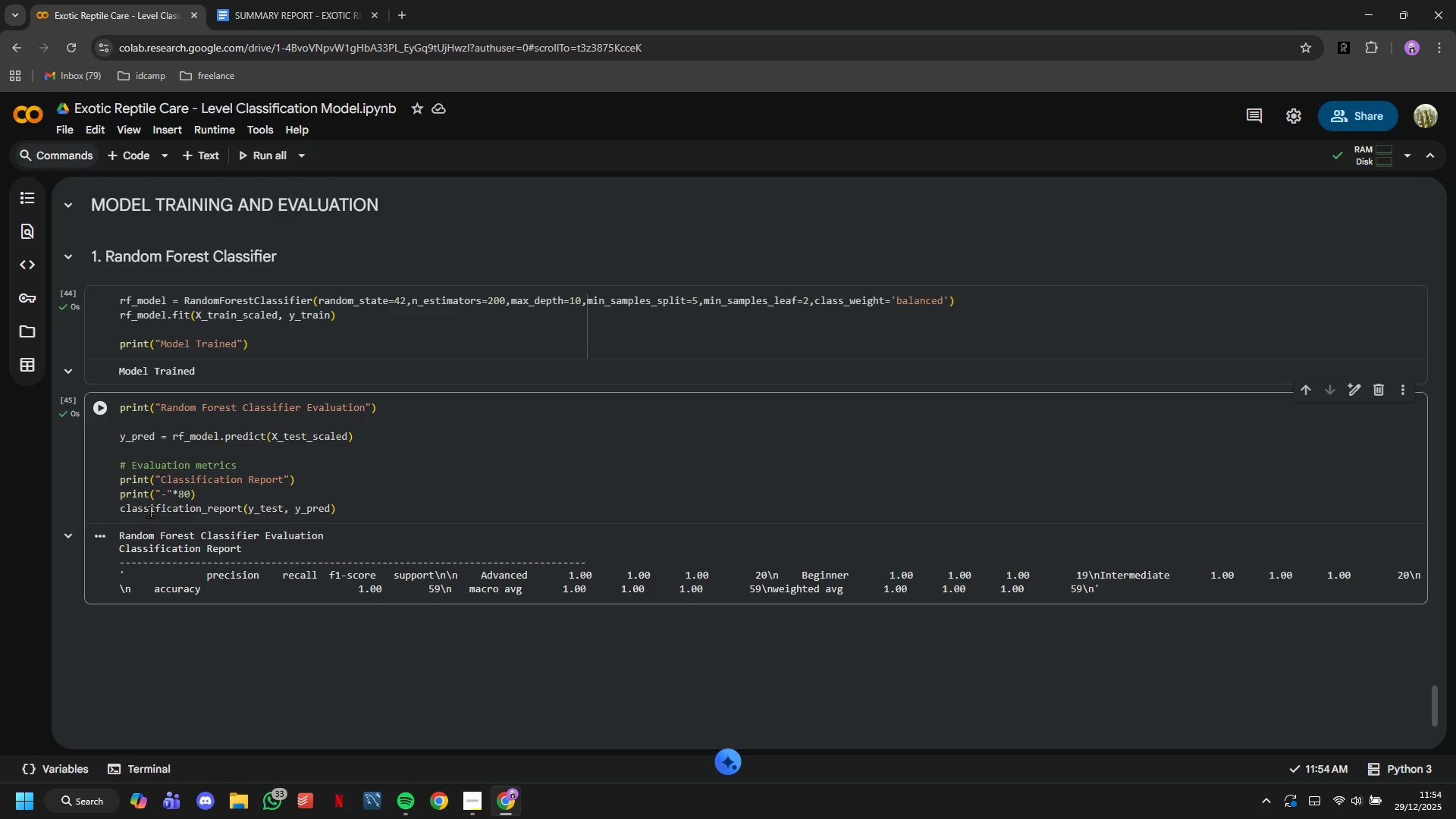 
left_click([128, 507])
 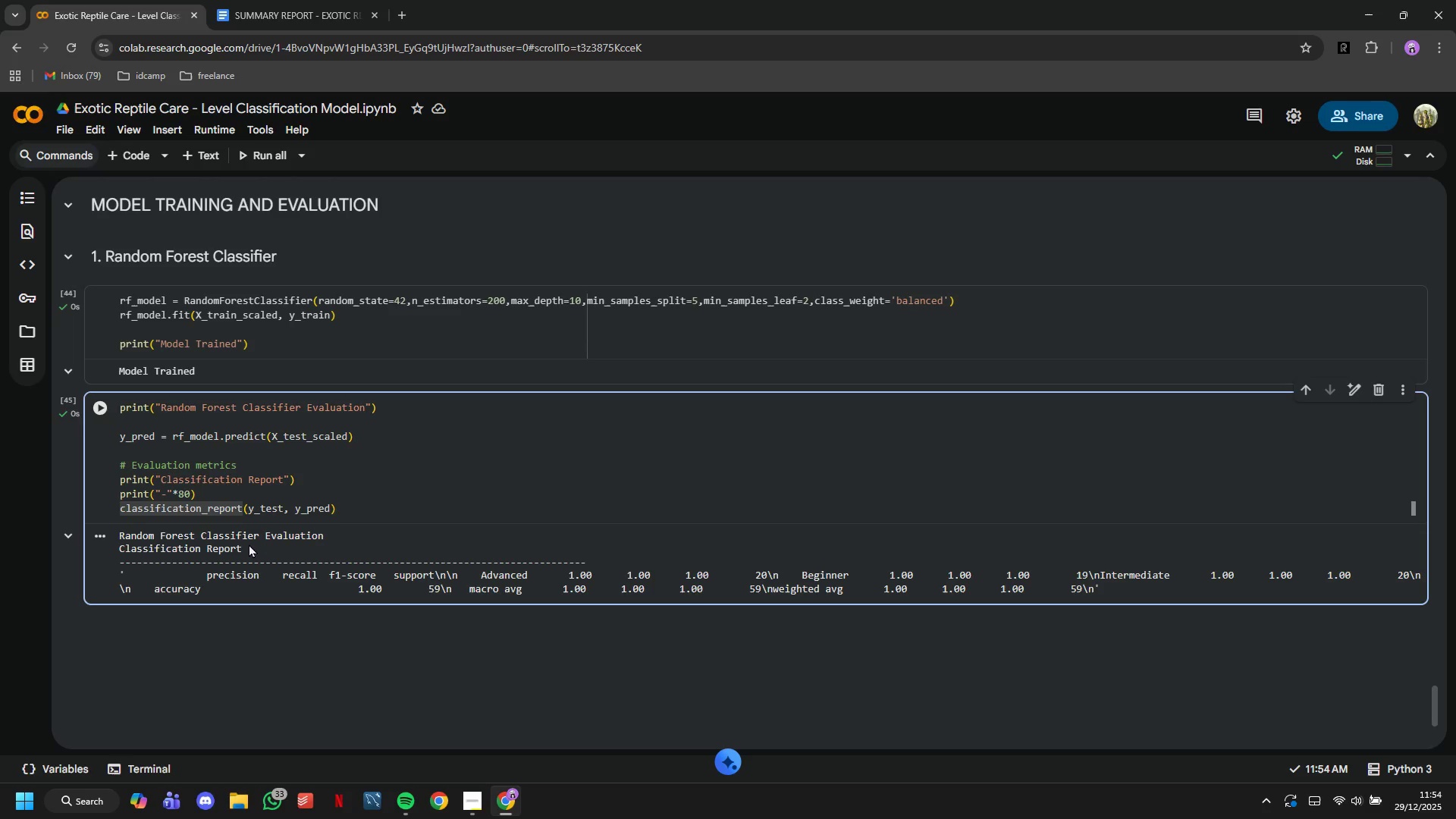 
key(ArrowLeft)
 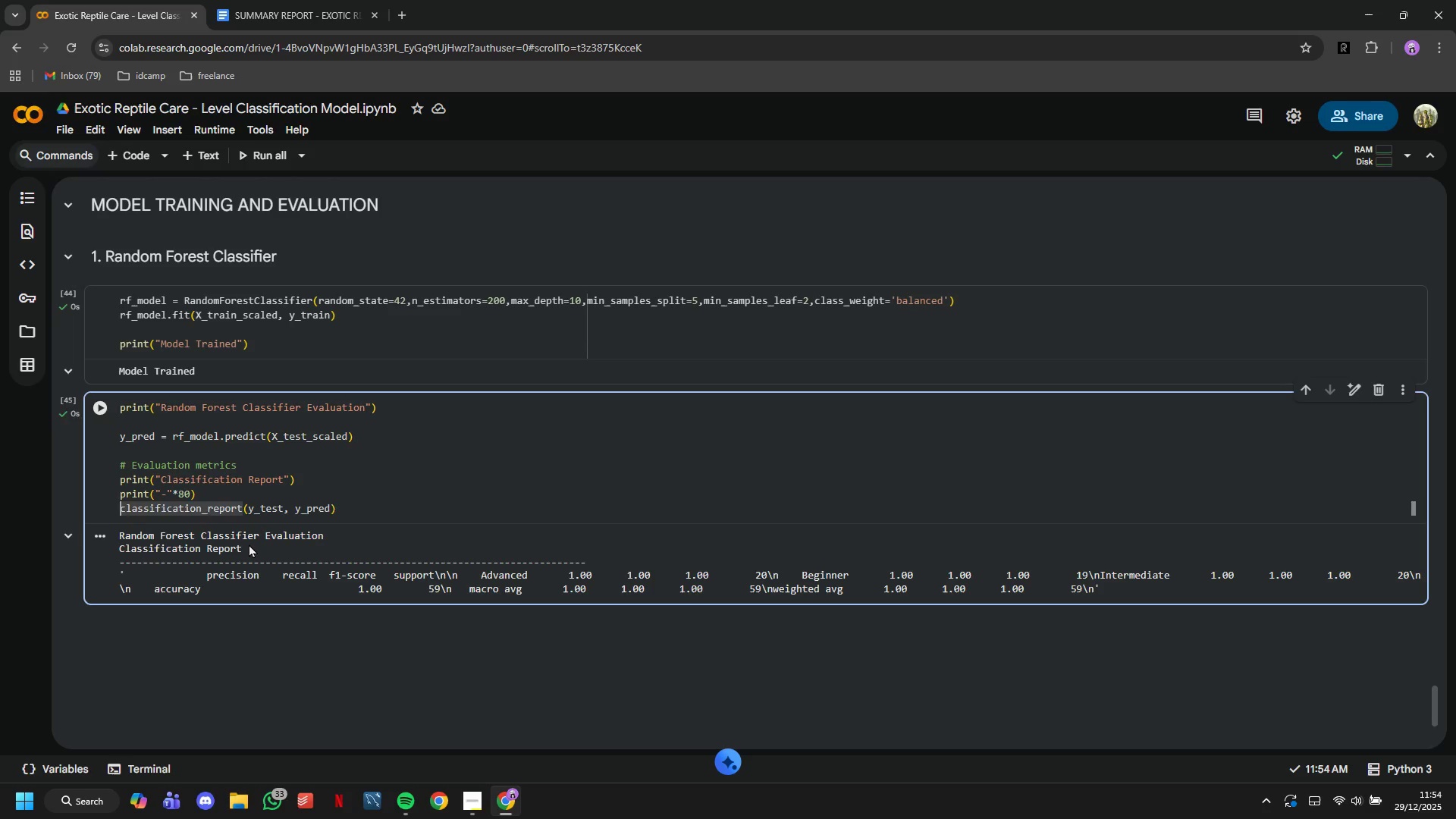 
type(print()
 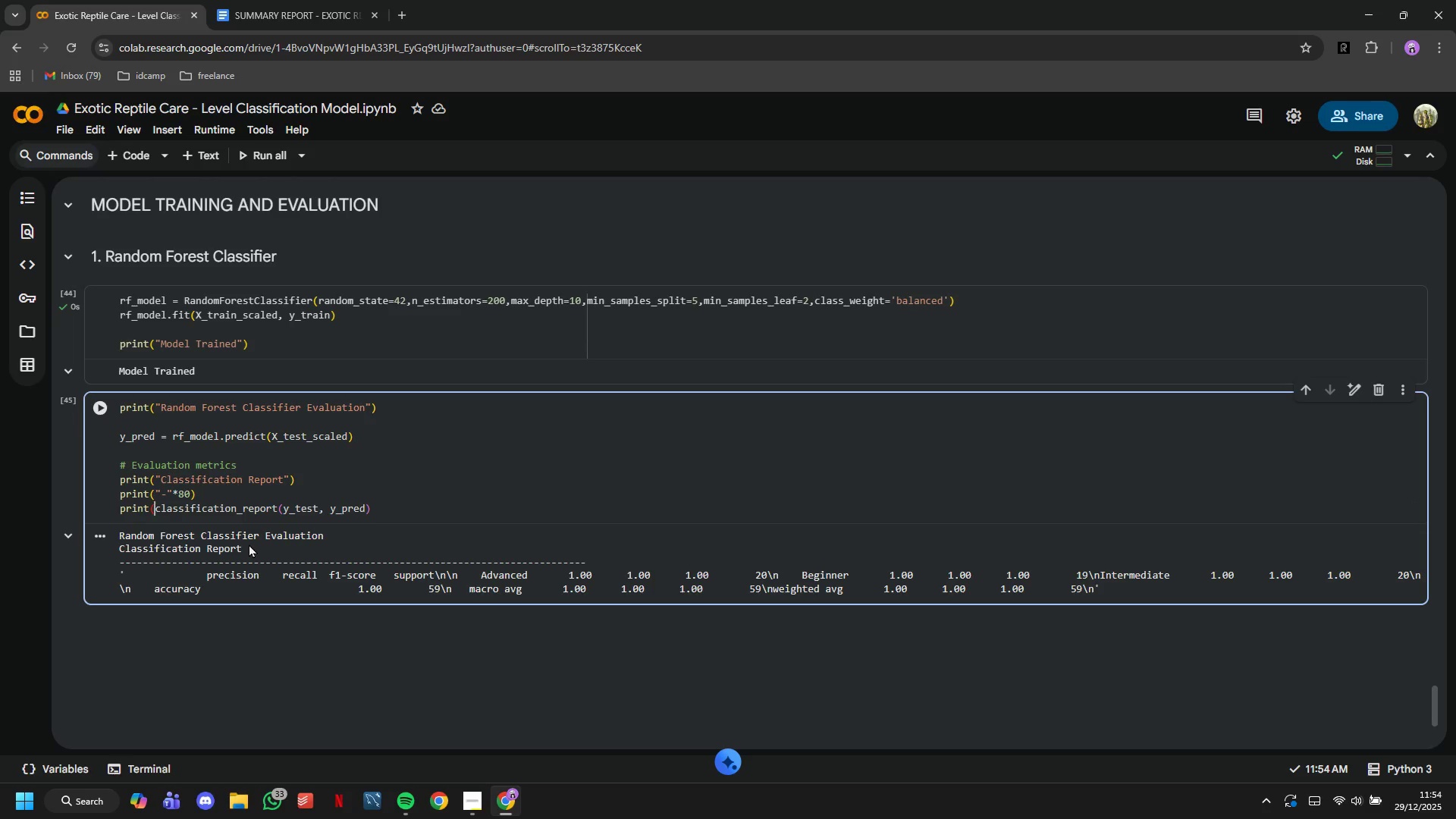 
hold_key(key=ArrowRight, duration=1.51)
 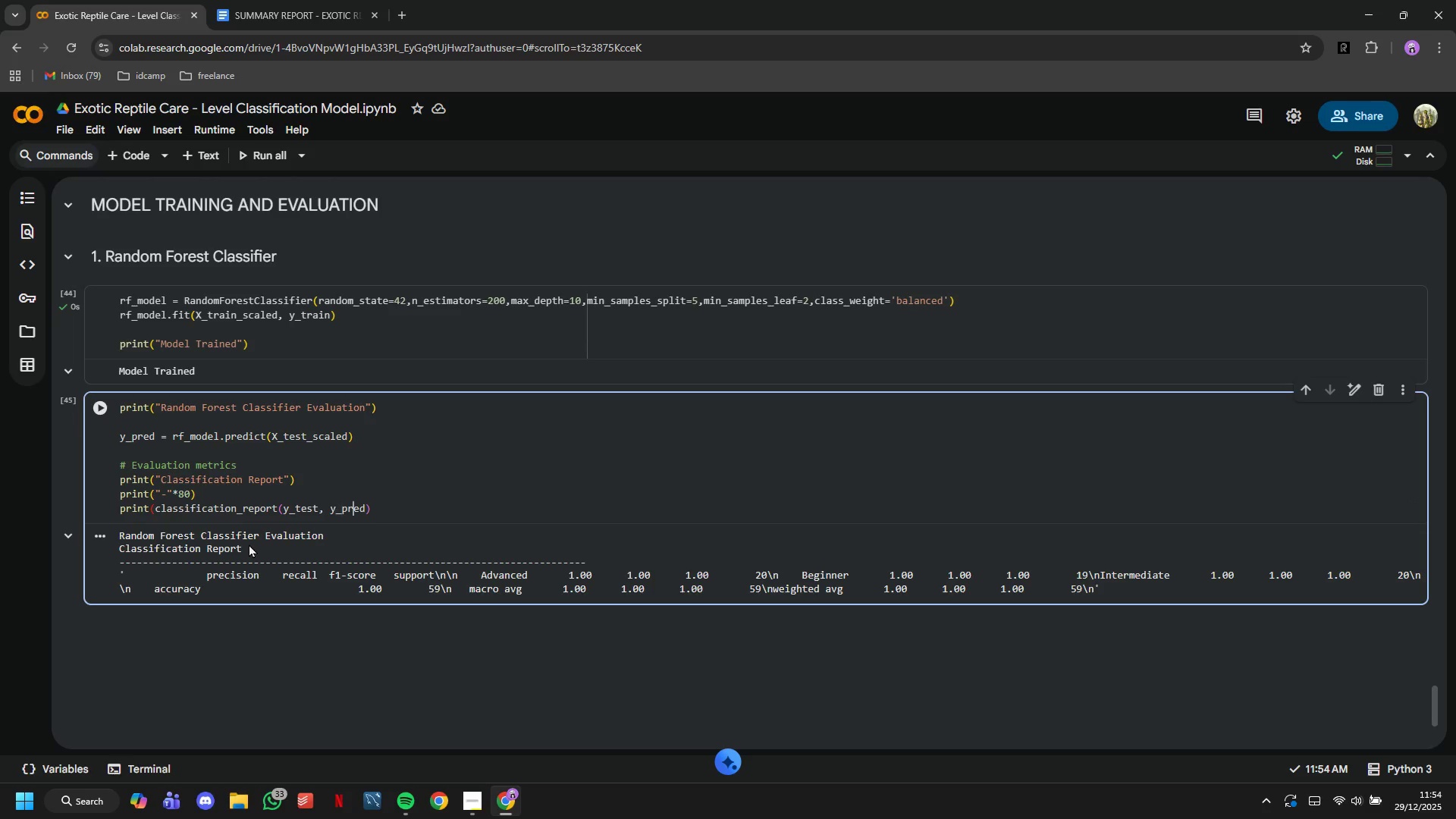 
key(ArrowRight)
 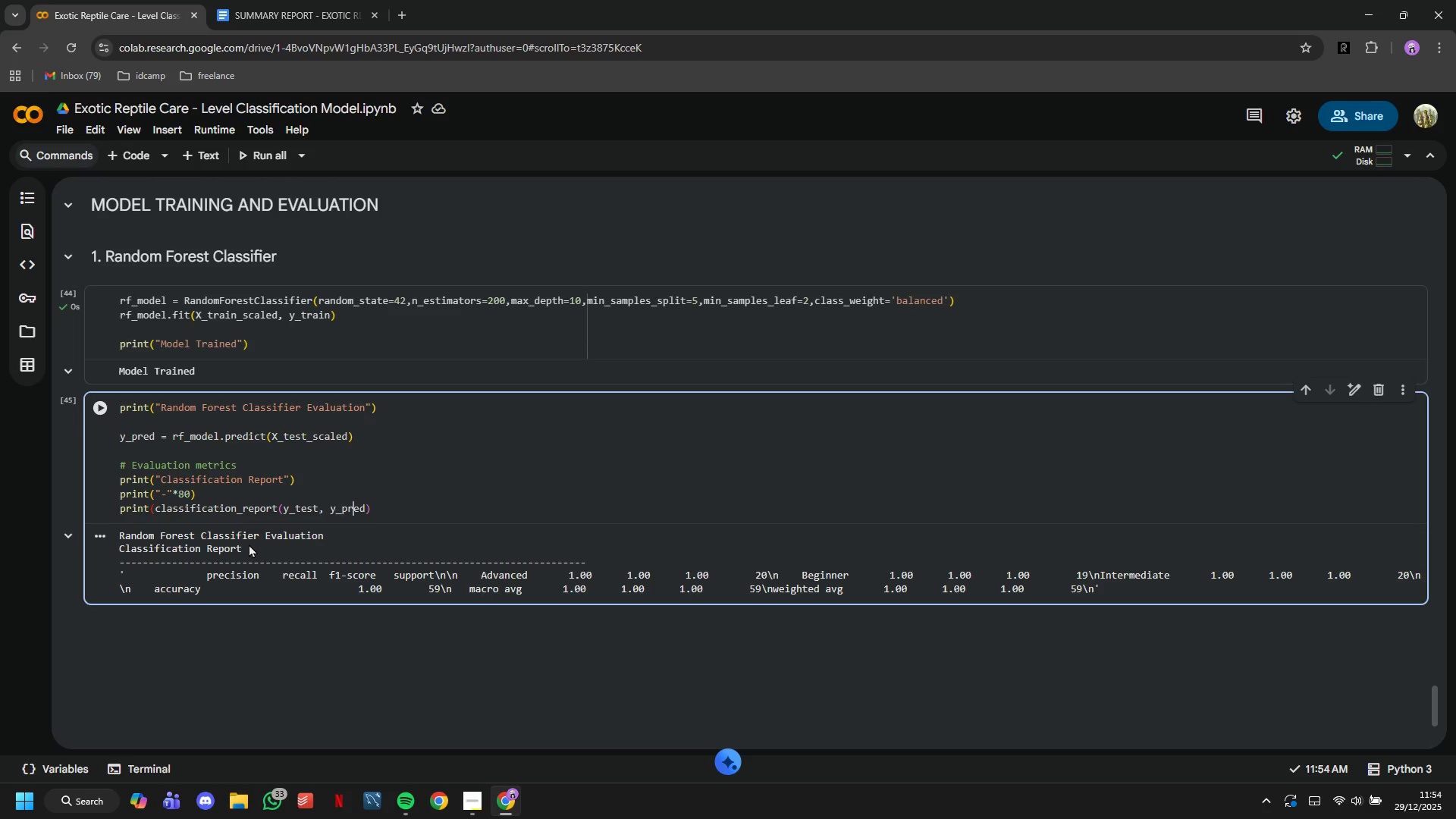 
key(ArrowRight)
 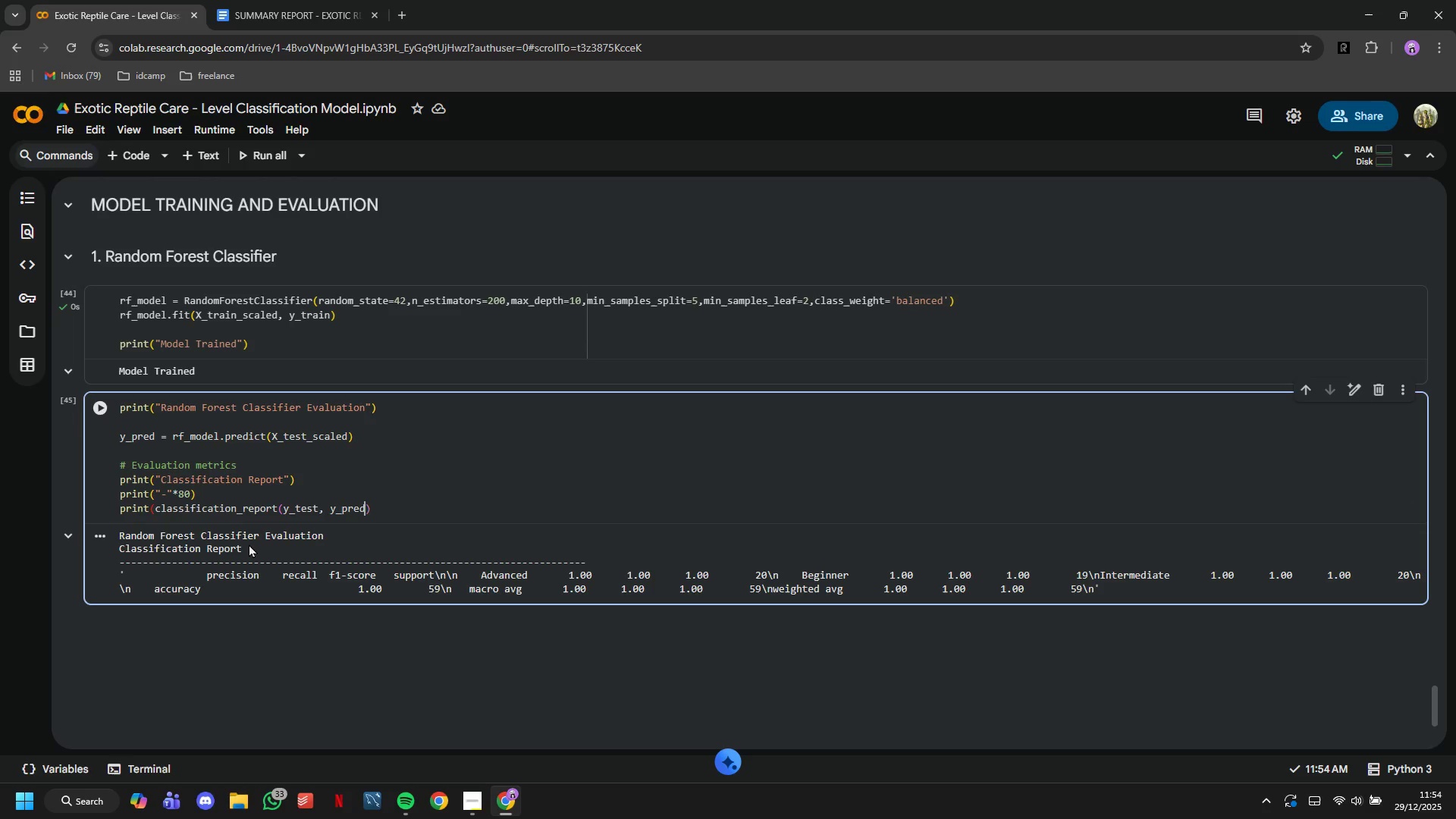 
key(ArrowRight)
 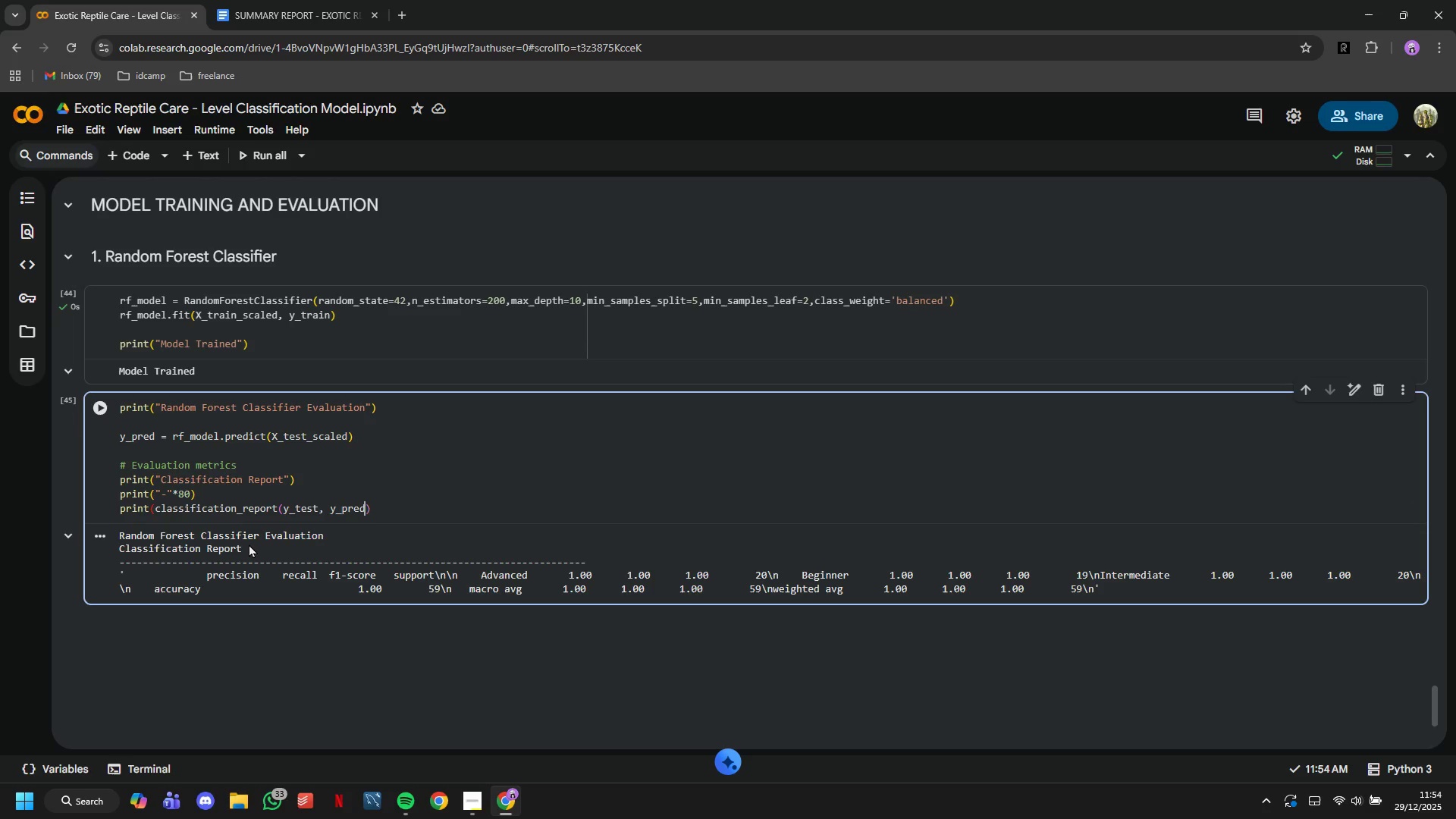 
key(ArrowRight)
 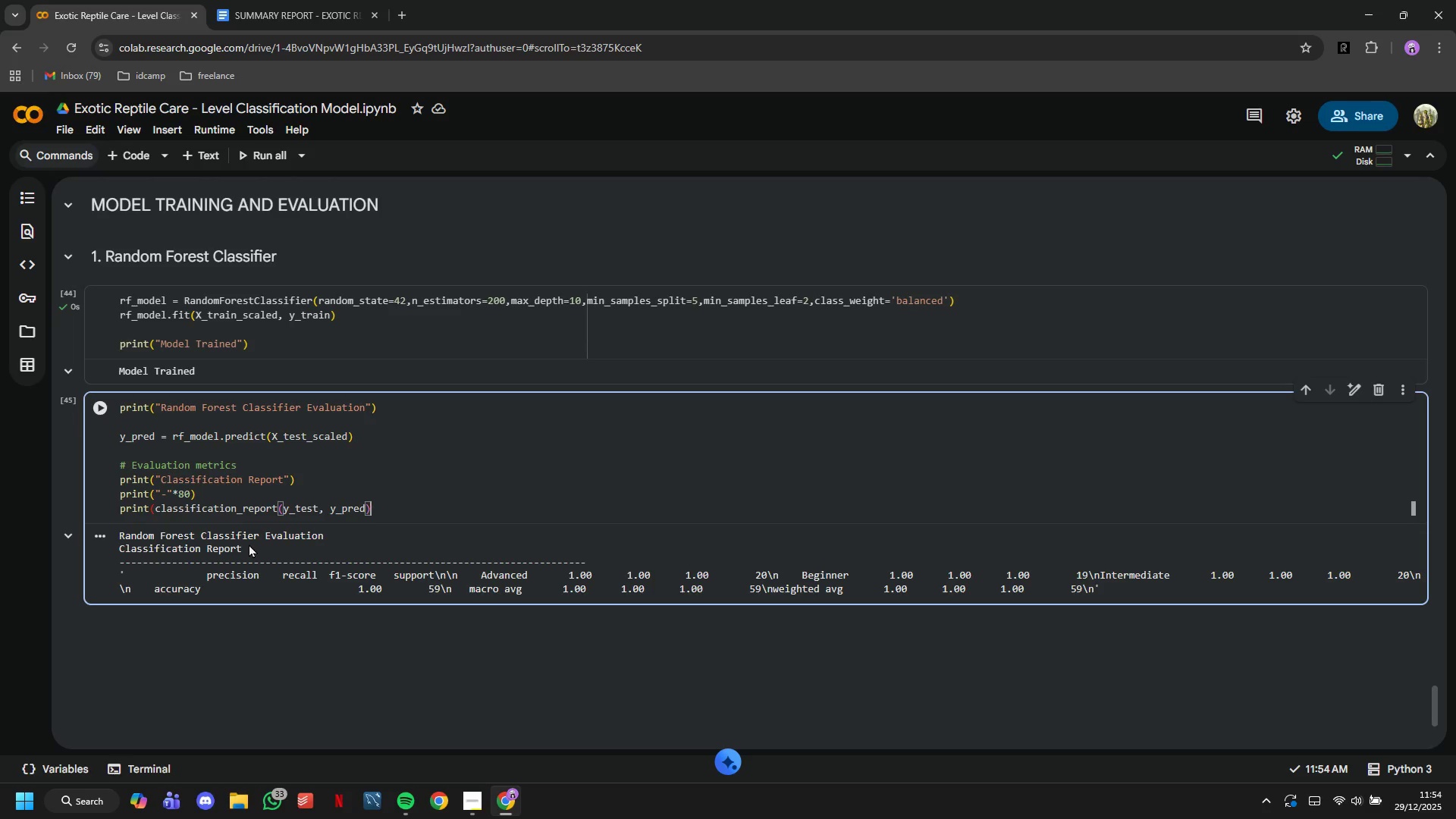 
key(ArrowRight)
 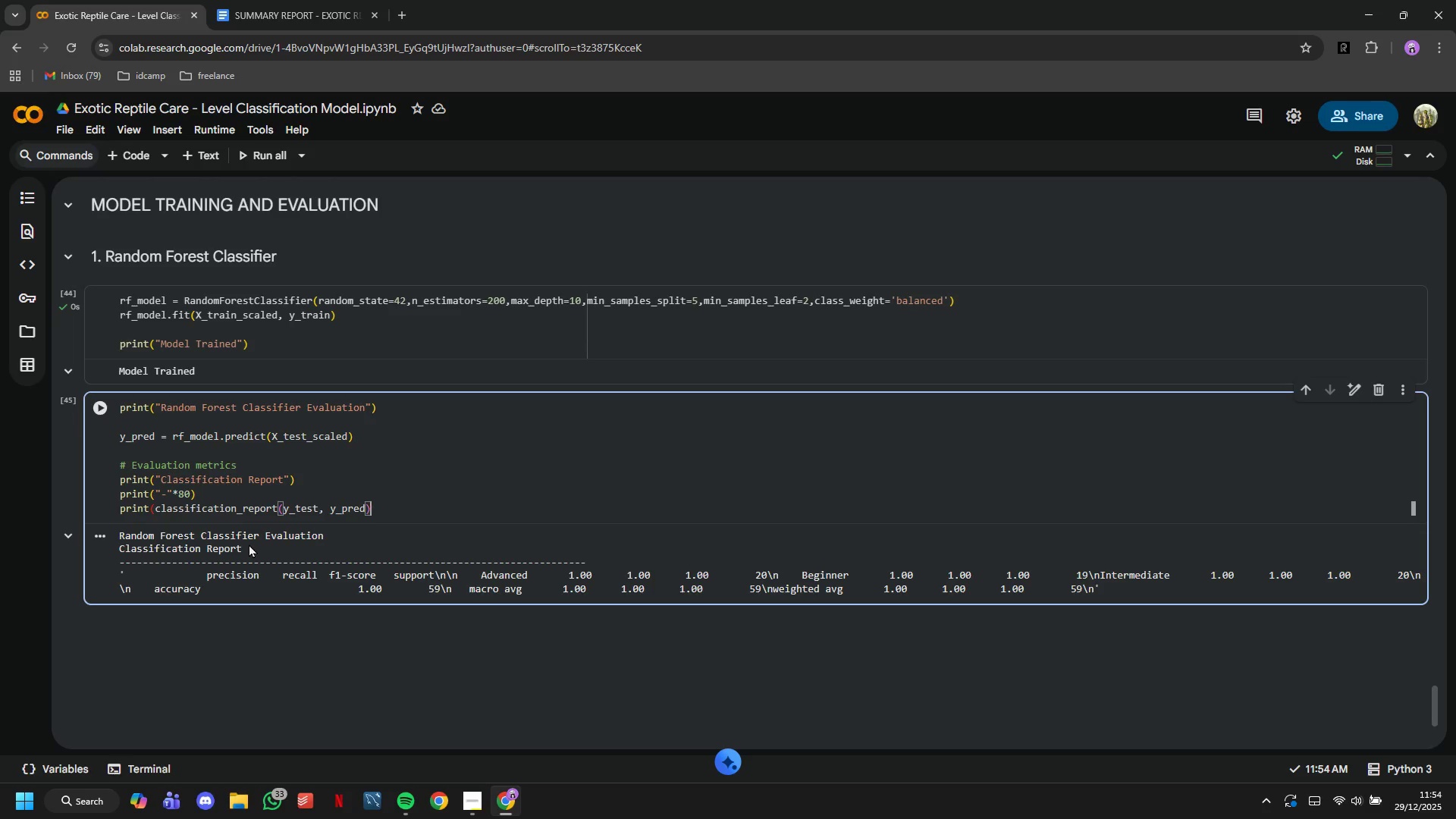 
key(ArrowRight)
 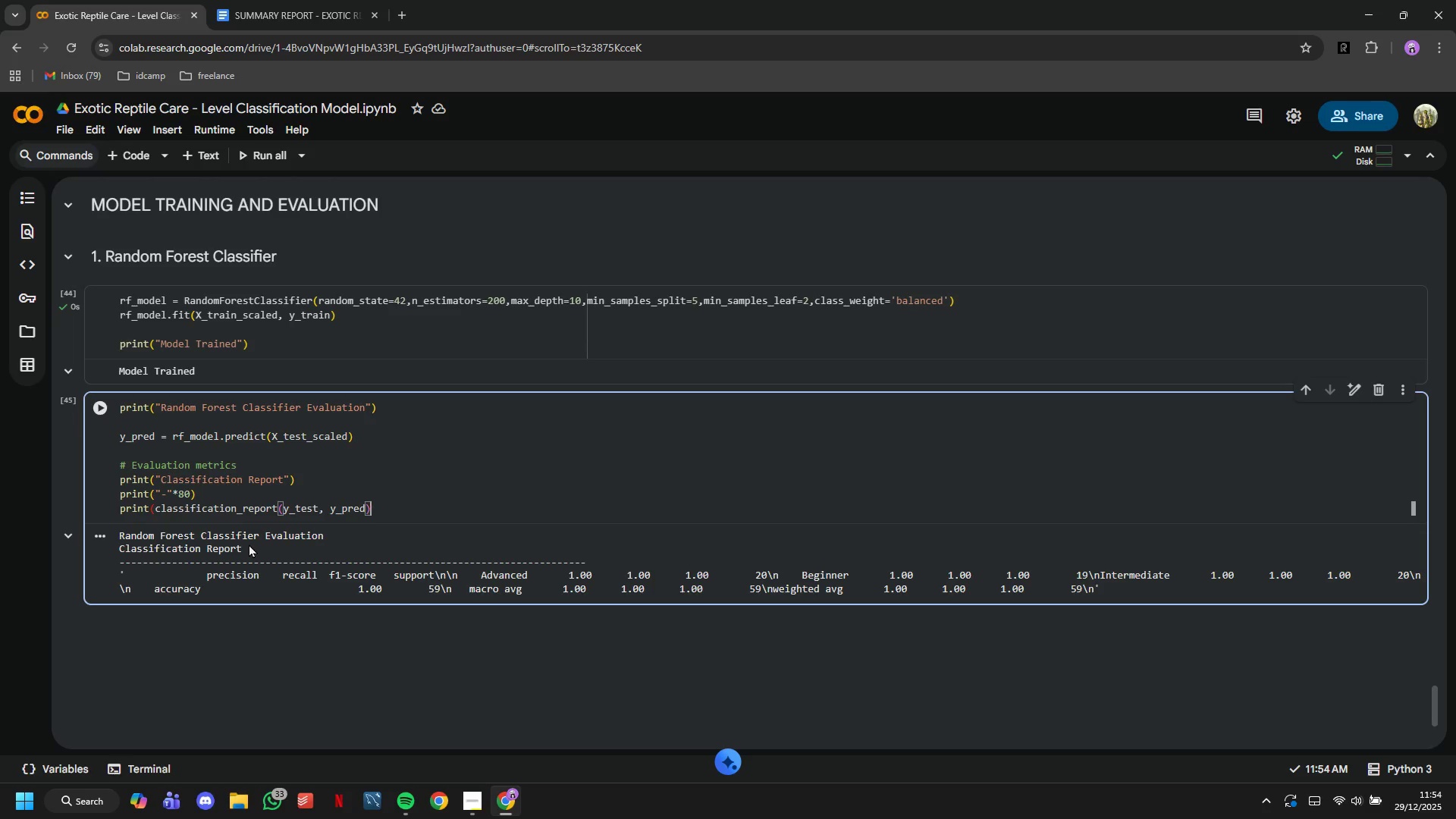 
key(ArrowRight)
 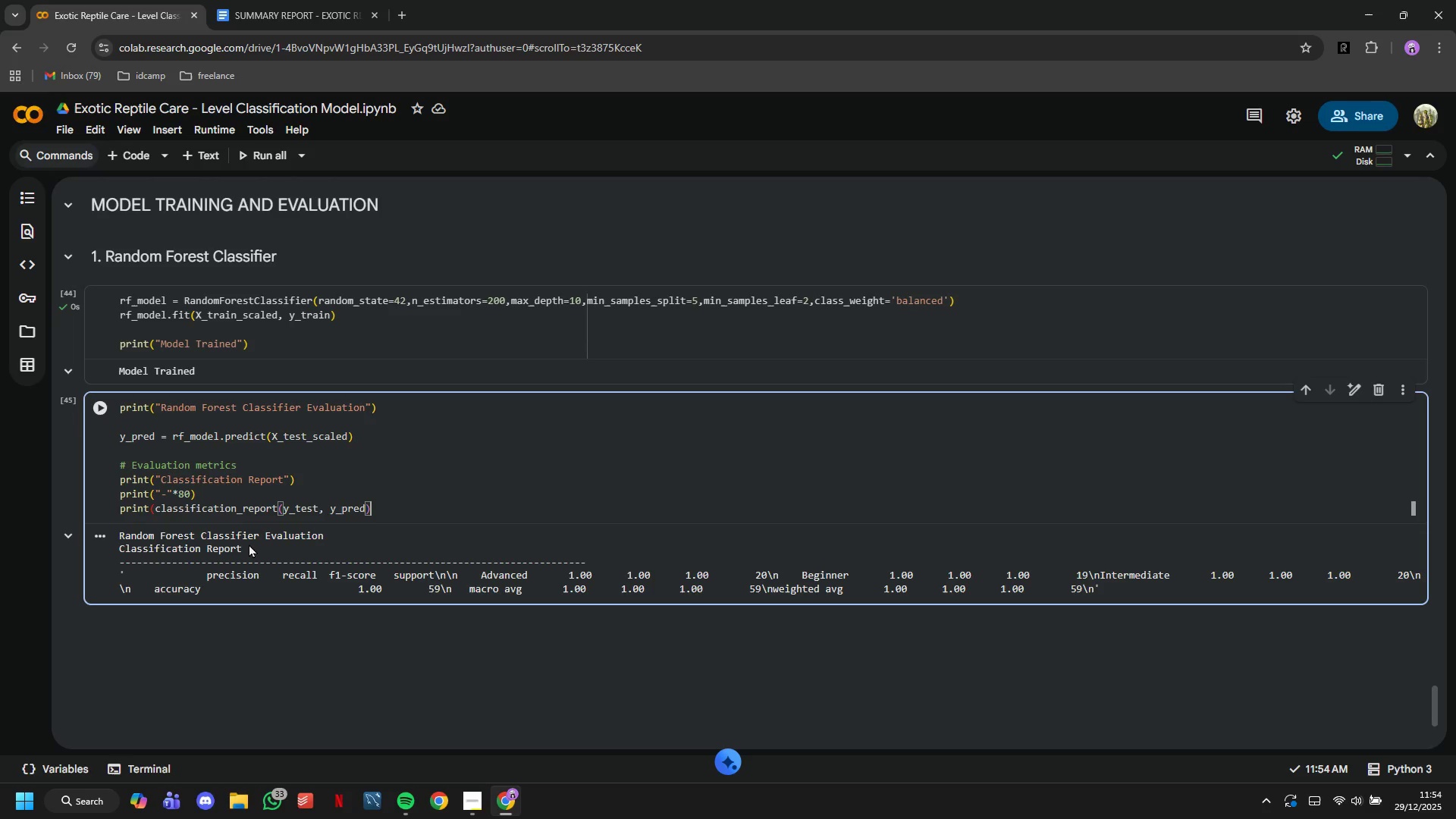 
key(Shift+0)
 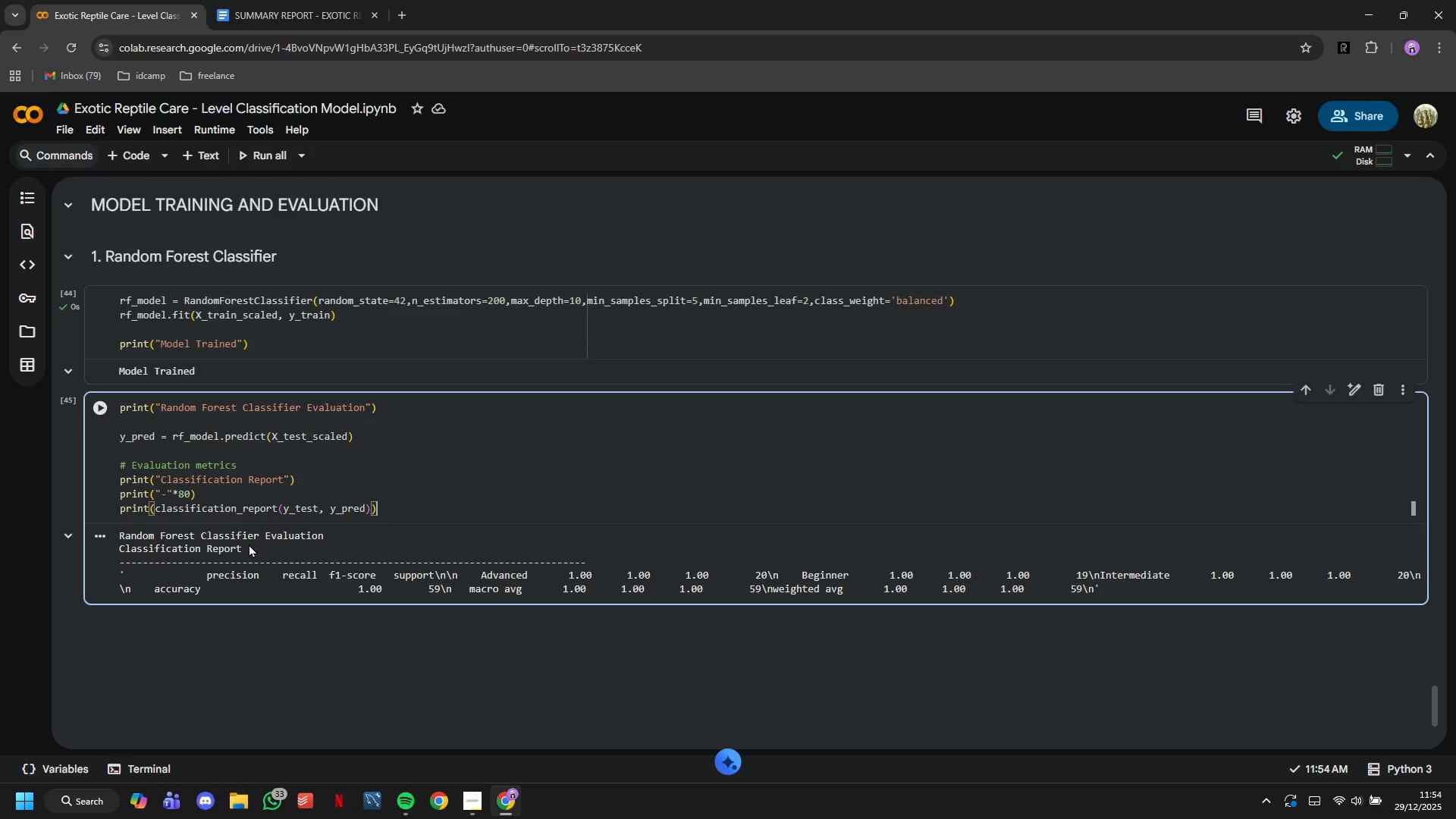 
key(Backspace)
 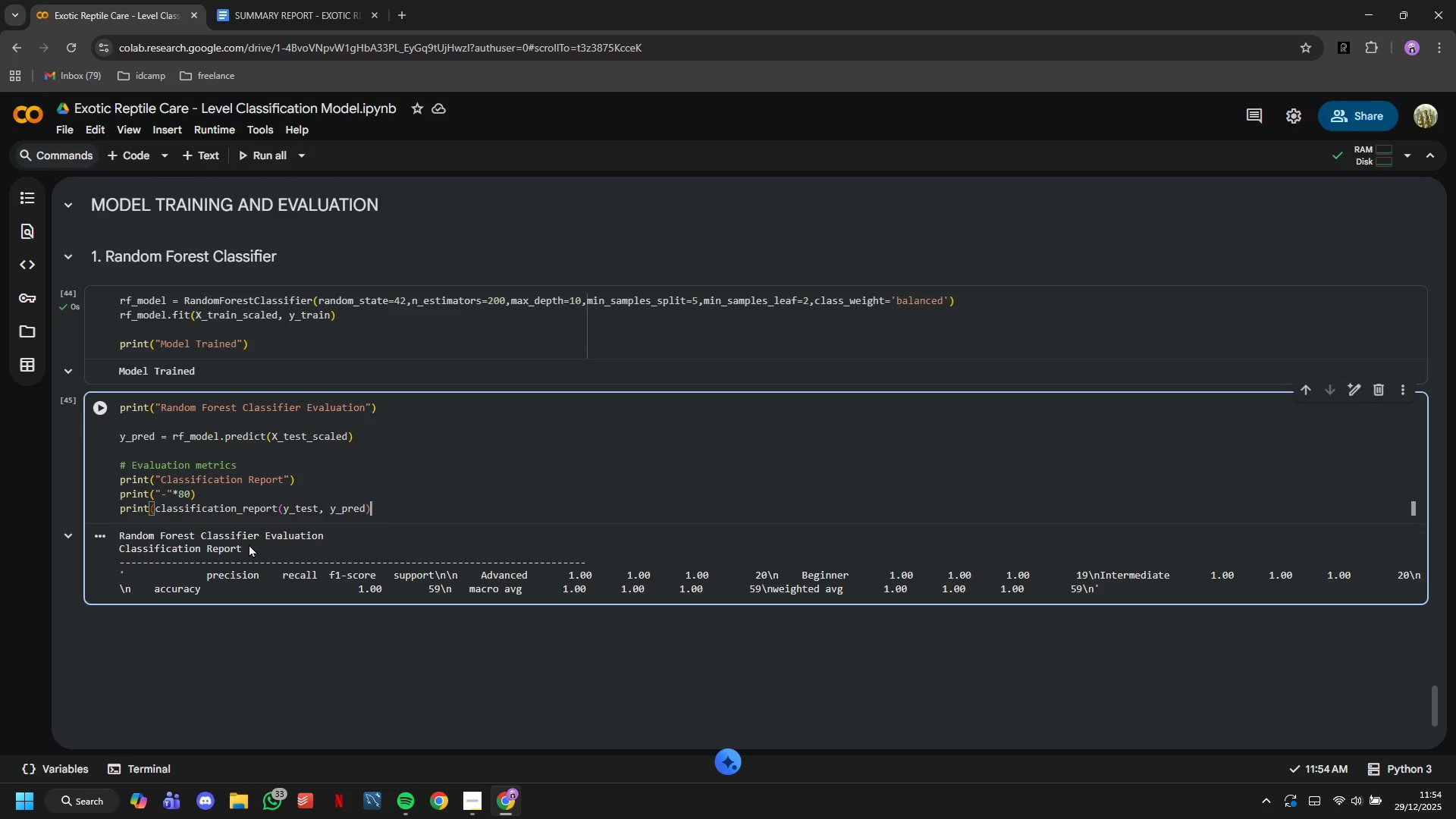 
key(Shift+9)
 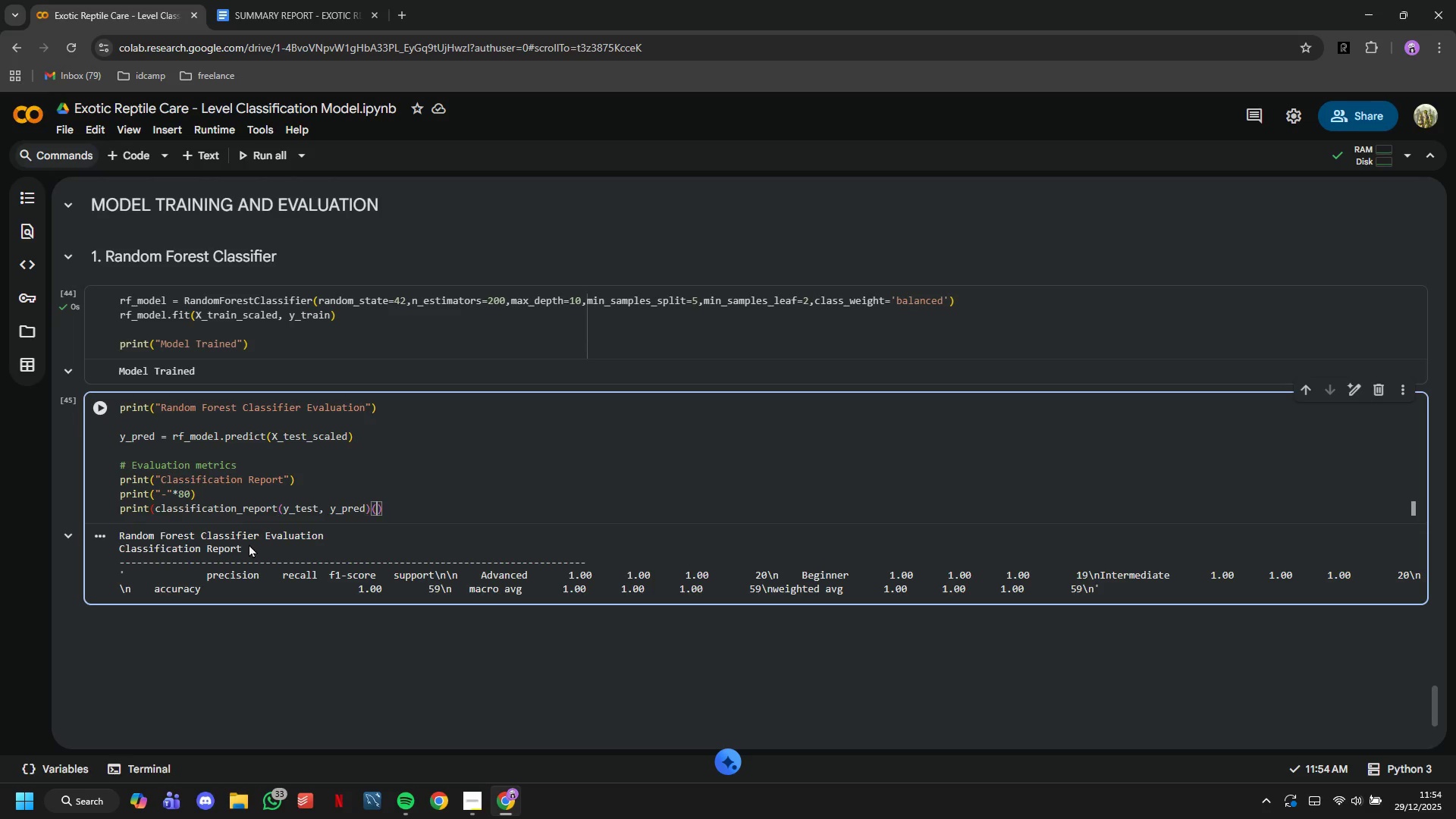 
key(Backspace)
 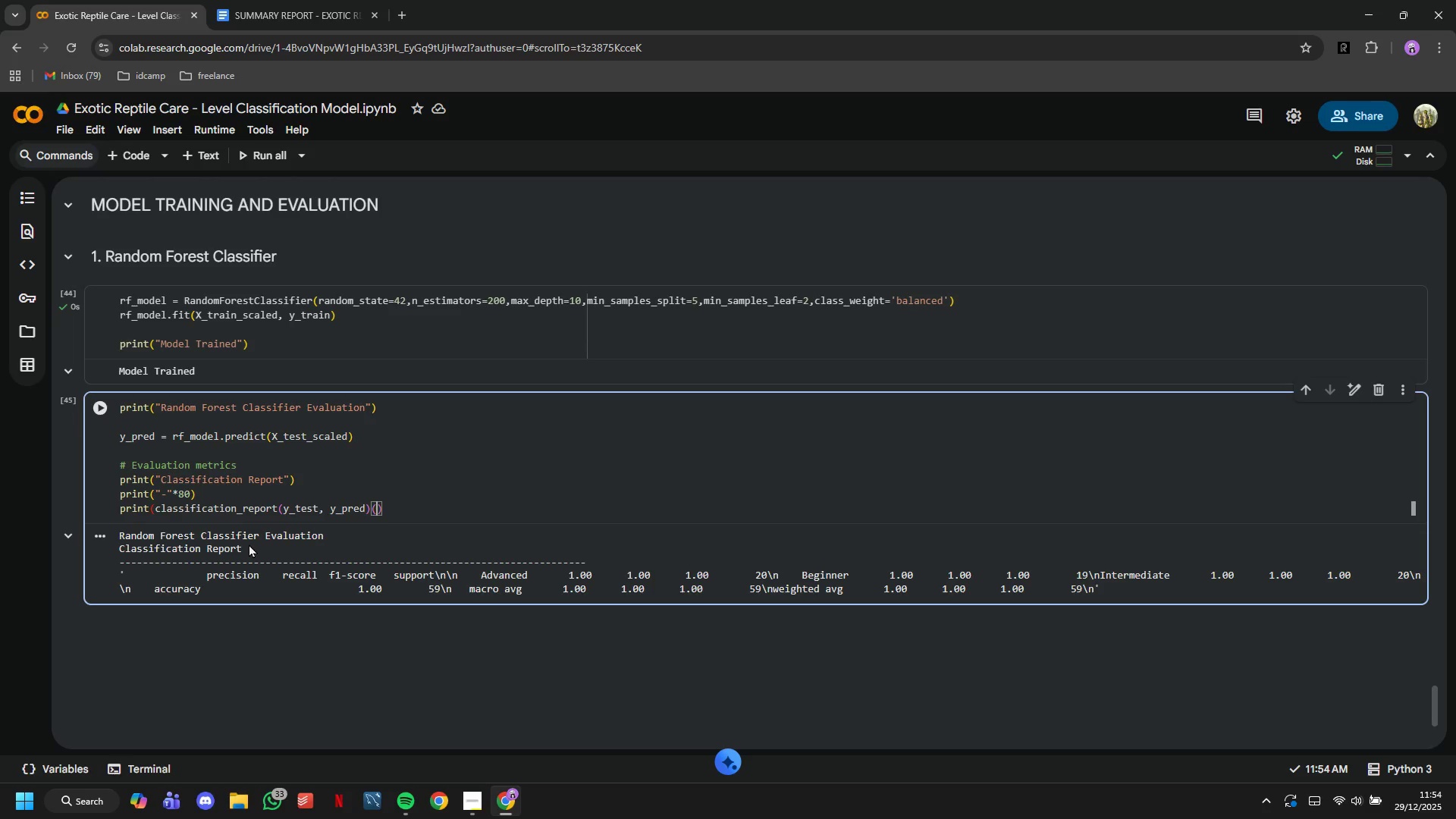 
key(Shift+0)
 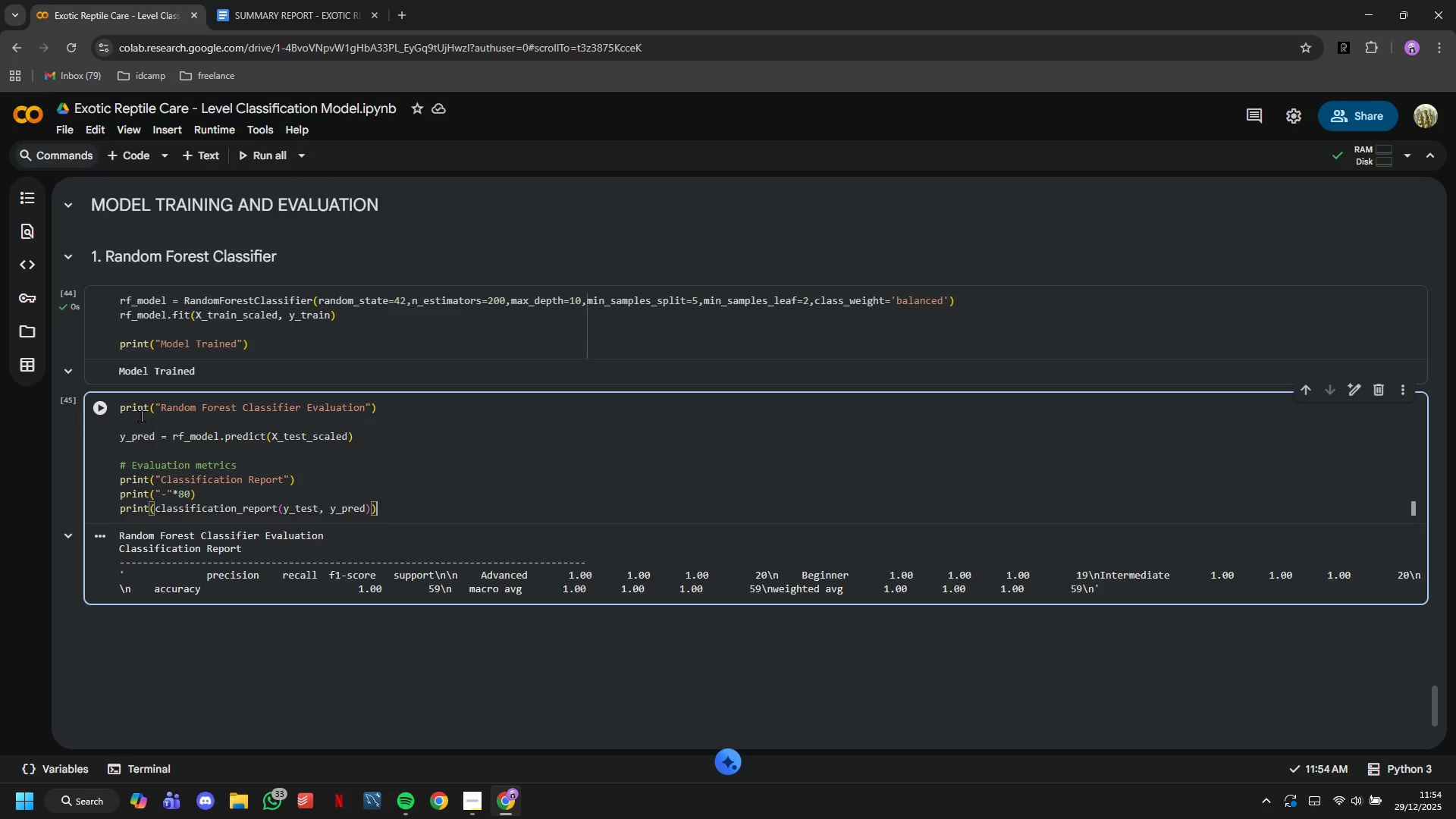 
left_click([104, 406])
 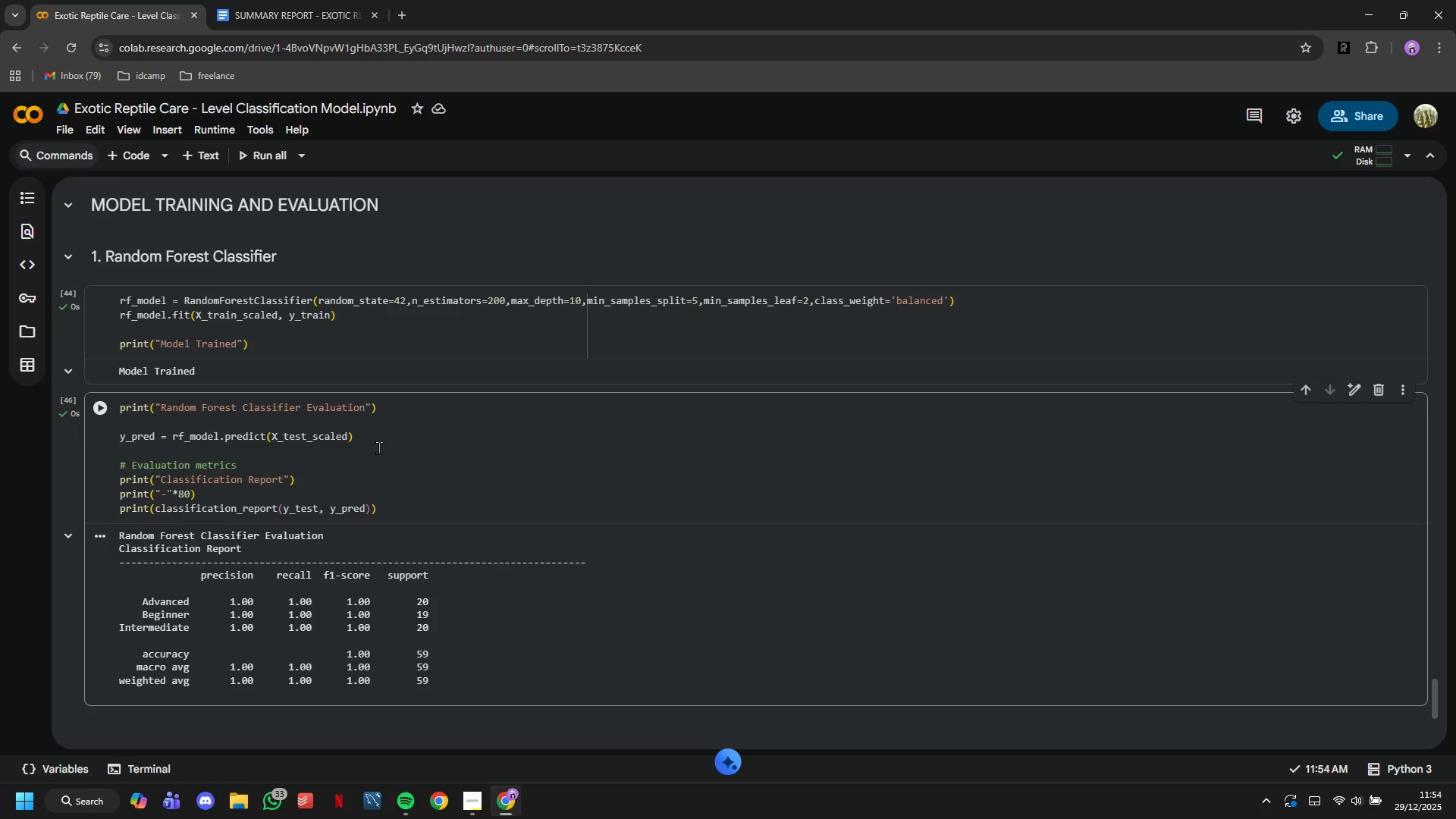 
scroll: coordinate [384, 413], scroll_direction: down, amount: 1.0
 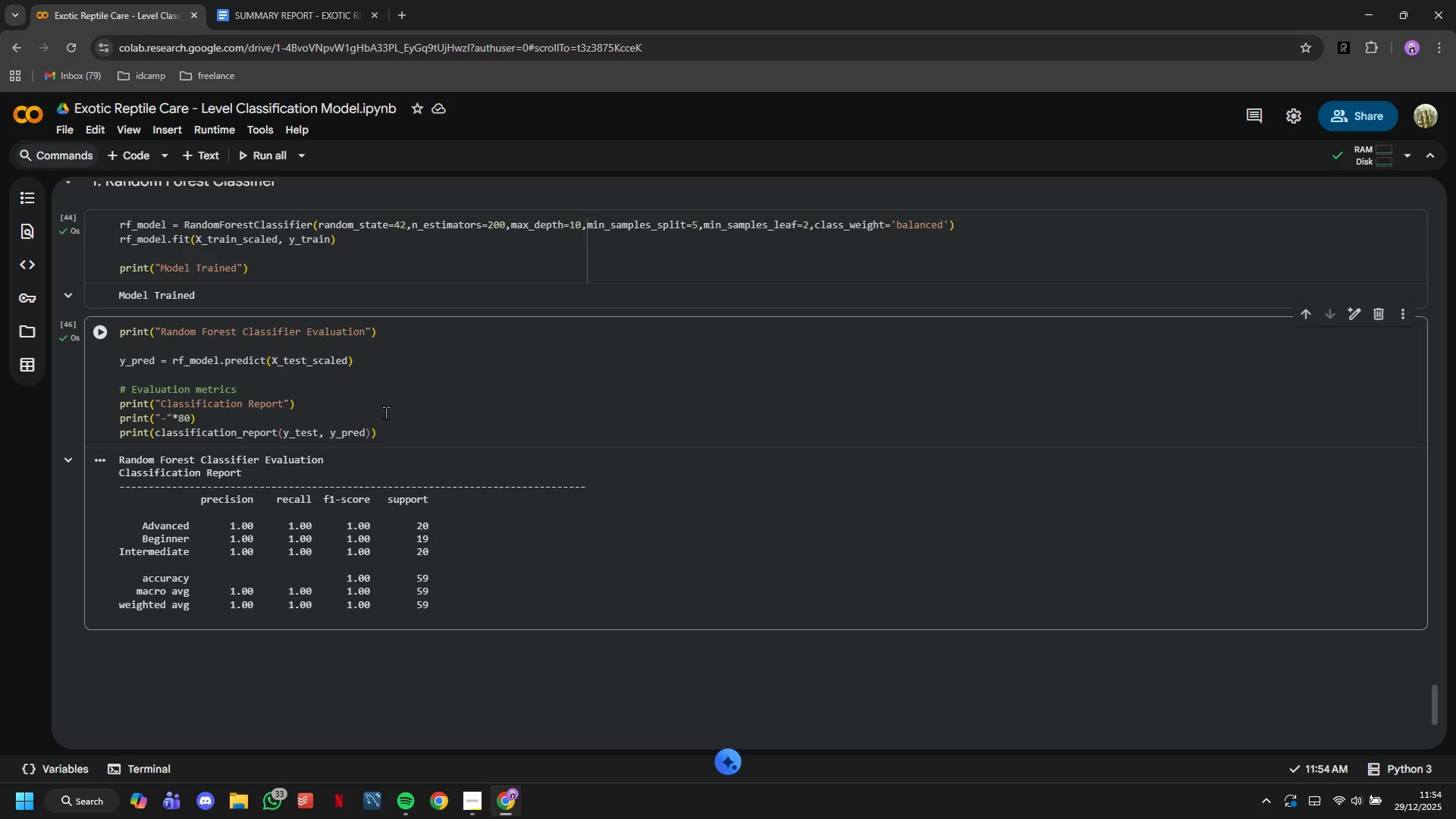 
left_click([414, 431])
 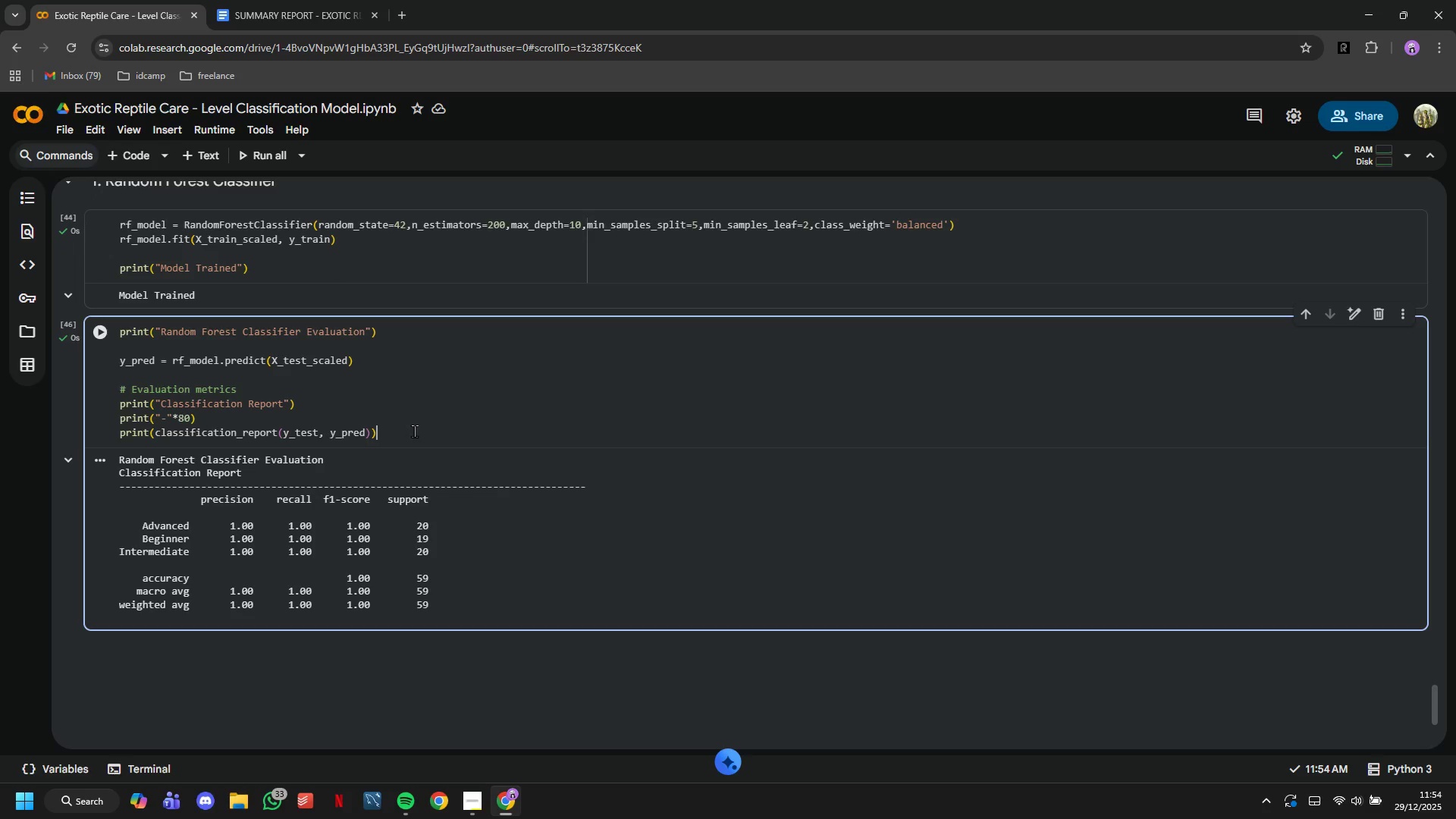 
left_click([111, 155])
 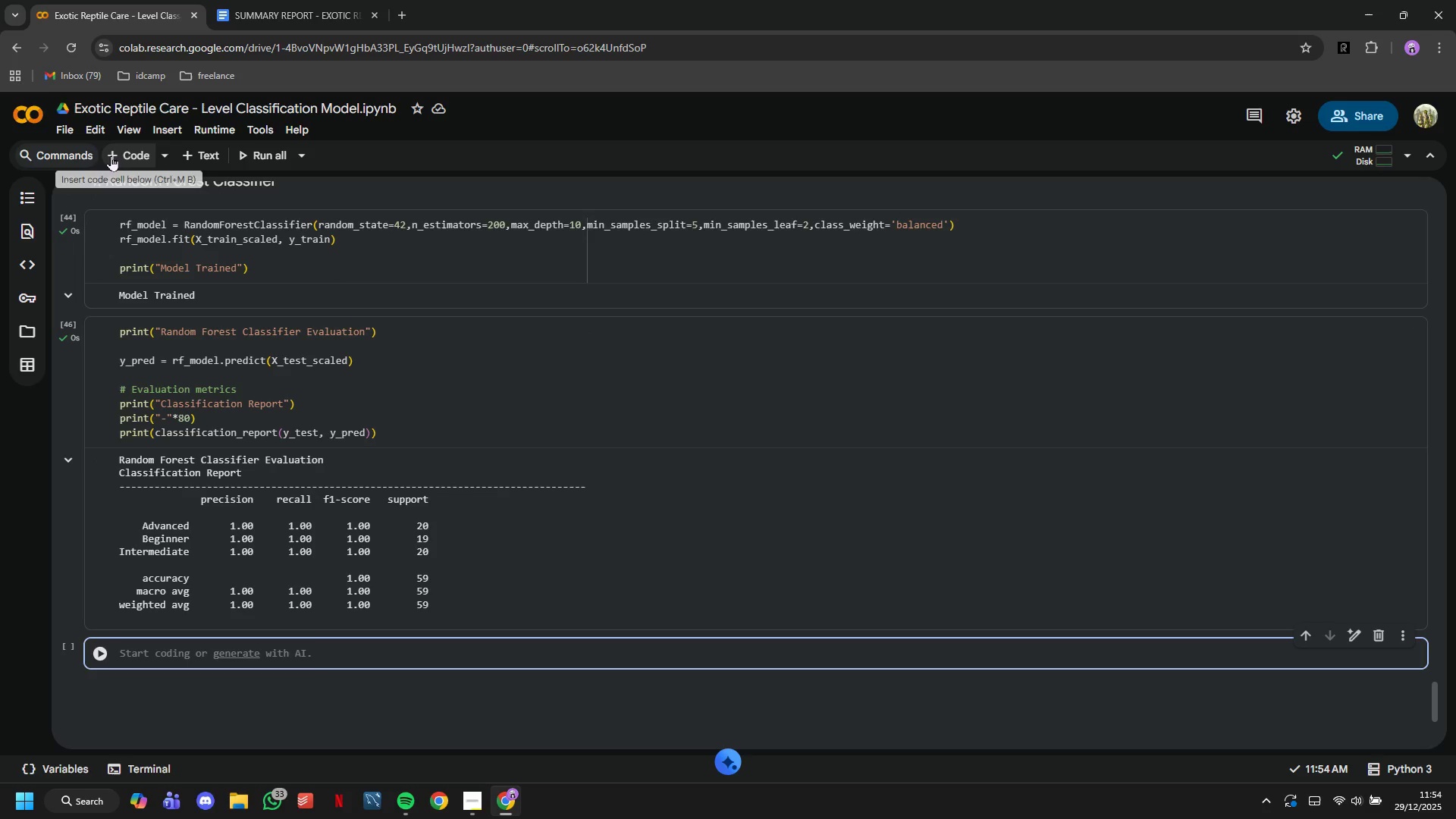 
type(# Condus)
key(Backspace)
key(Backspace)
key(Backspace)
type(fusion Matrix)
 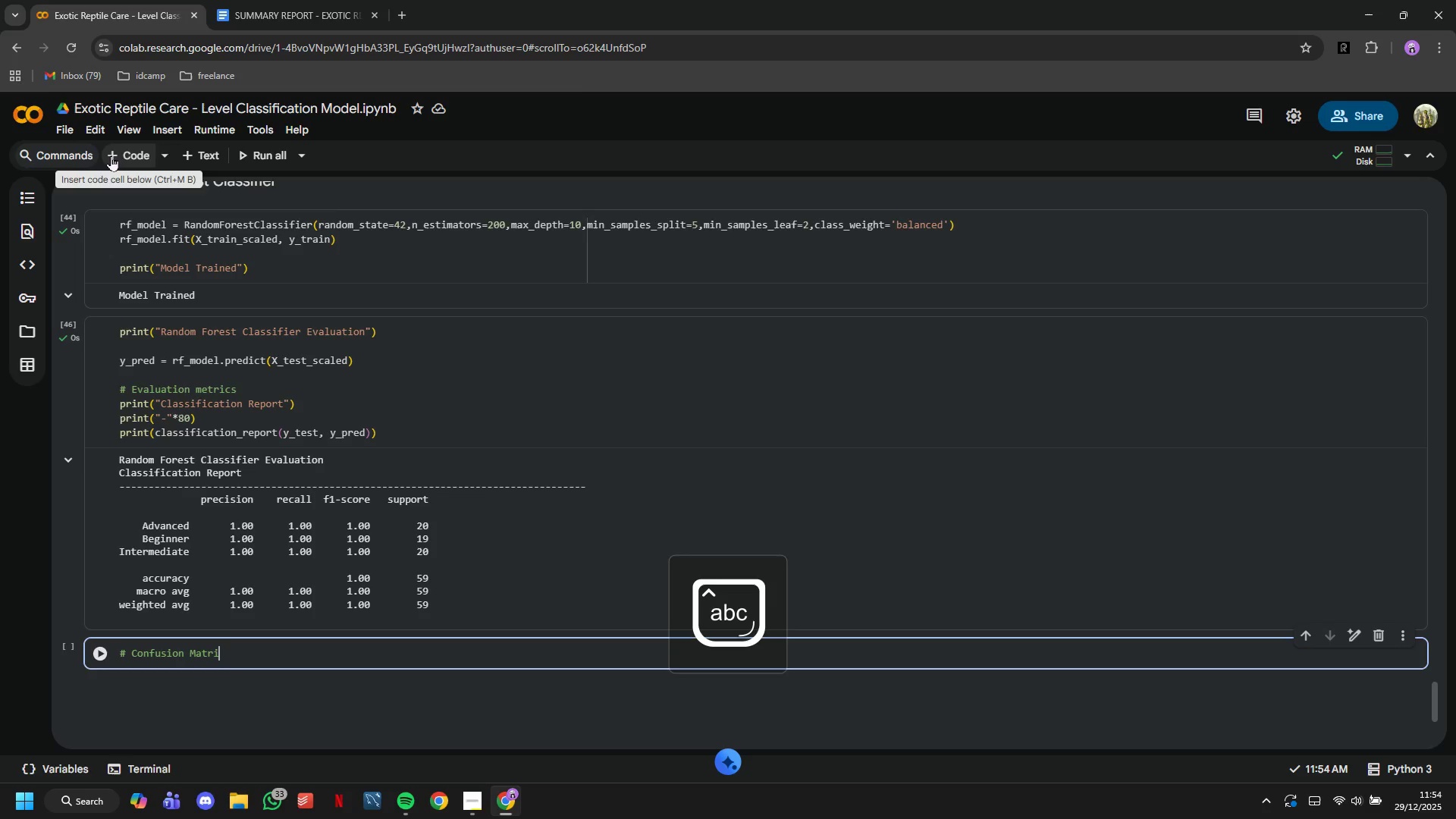 
key(Enter)
 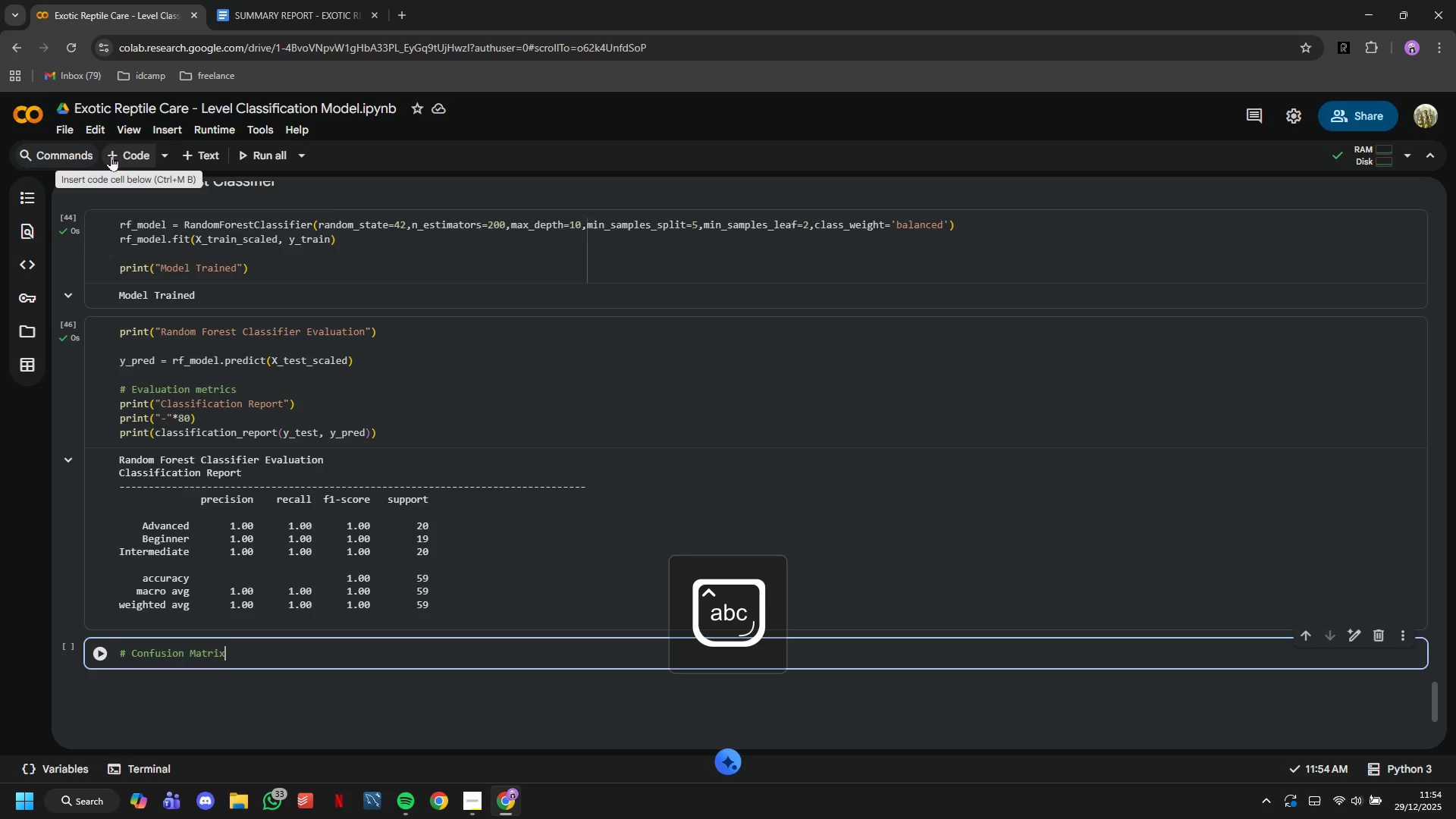 
type(c,)
key(Backspace)
type(m - c)
key(Backspace)
key(Backspace)
key(Backspace)
type(-)
key(Backspace)
type(= confusion_matrix )
key(Backspace)
type((y))
key(Backspace)
type(_test, y_pred, labels=['Beginner)
 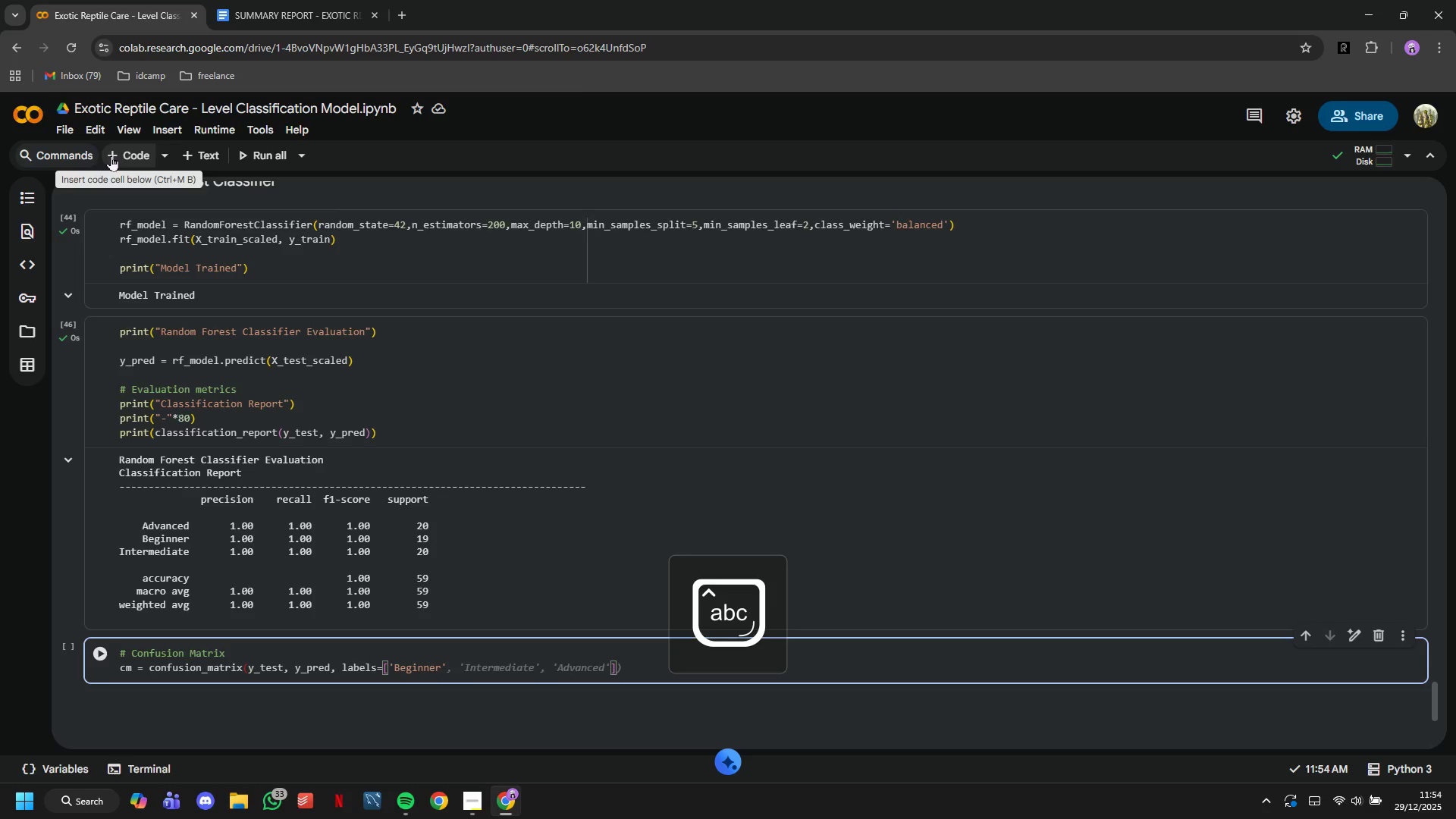 
key(ArrowRight)
 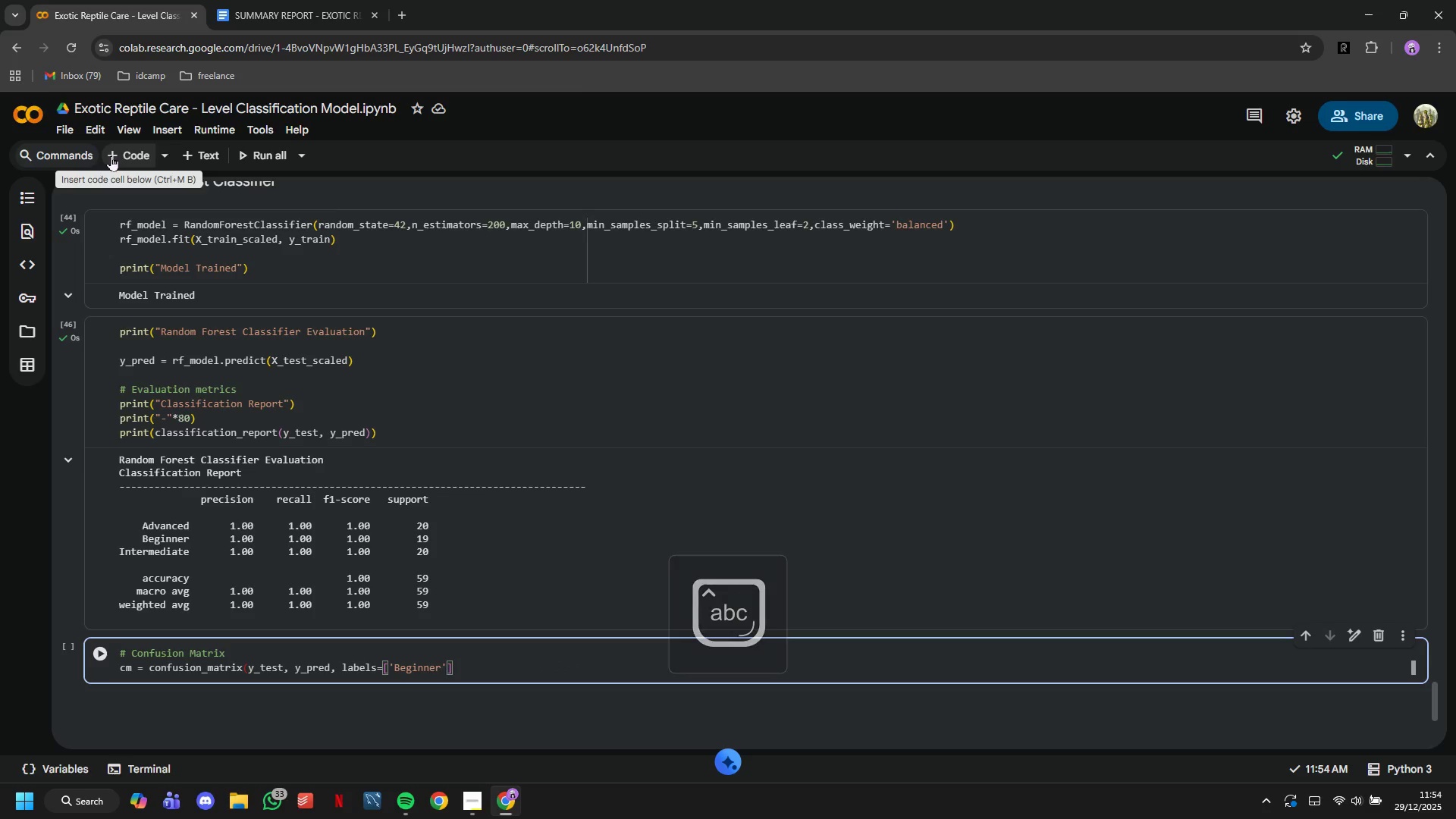 
type(, 'Intermediate)
 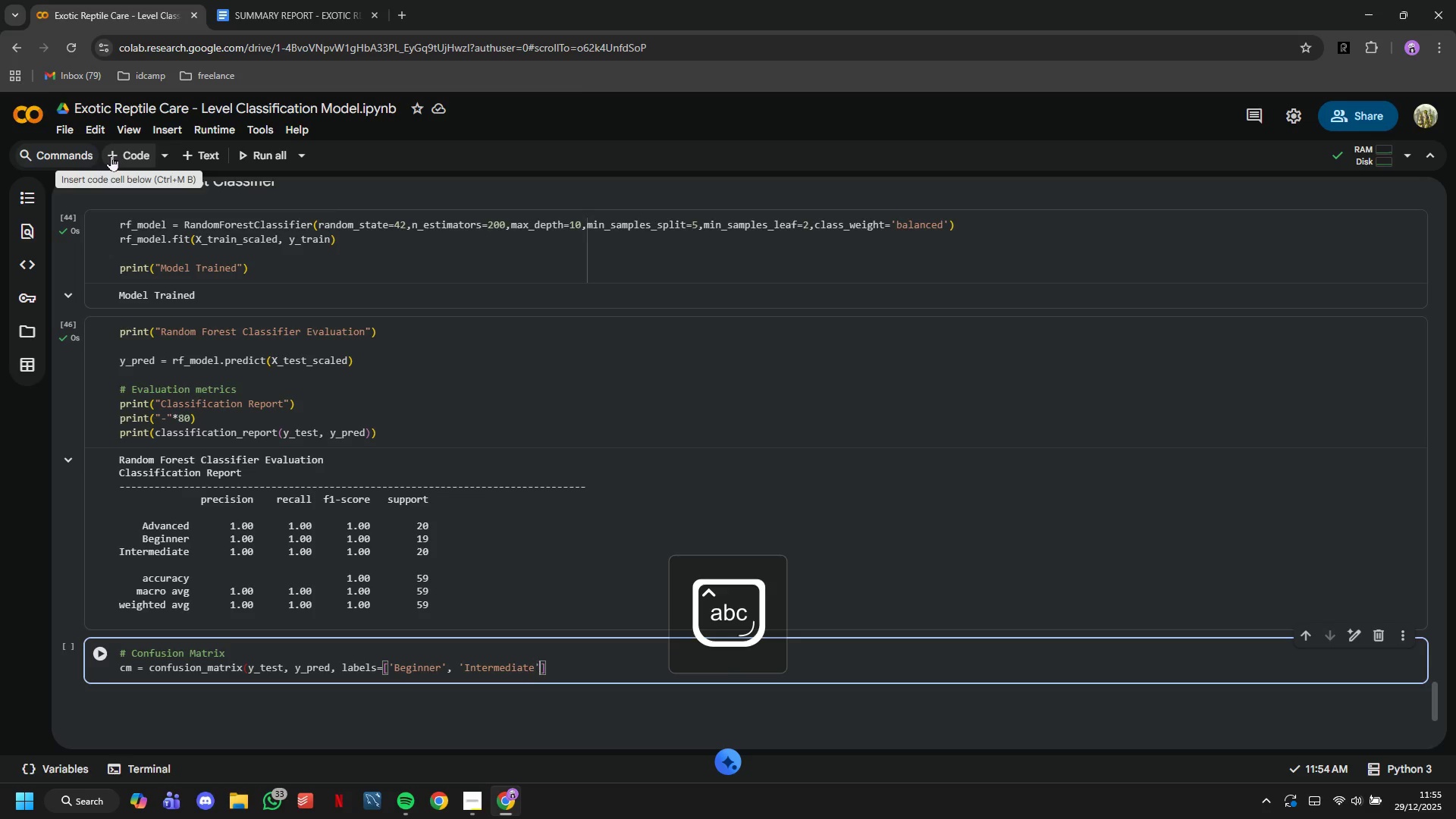 
key(ArrowRight)
 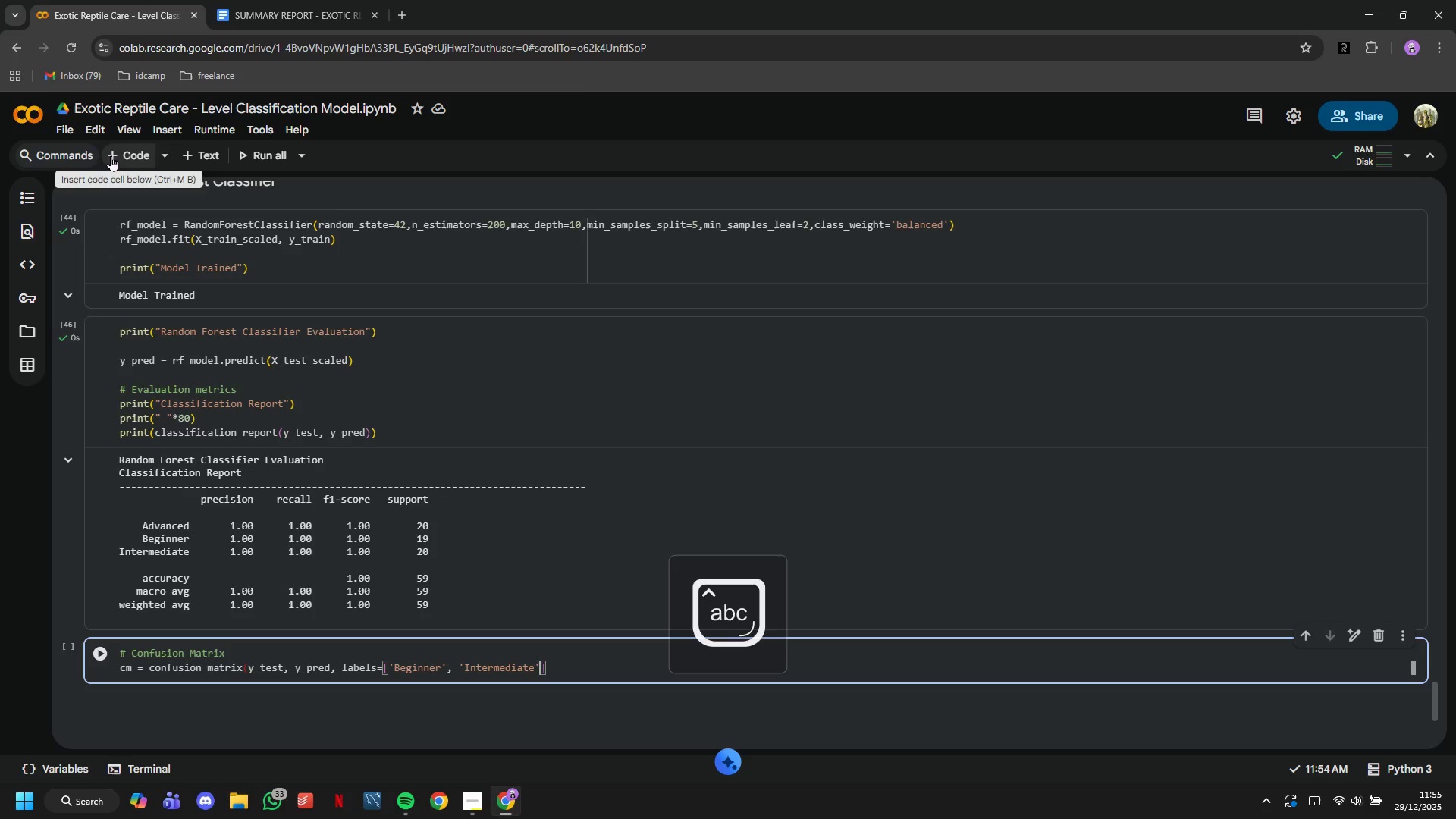 
type(,'S)
key(Backspace)
type(Advanced)
 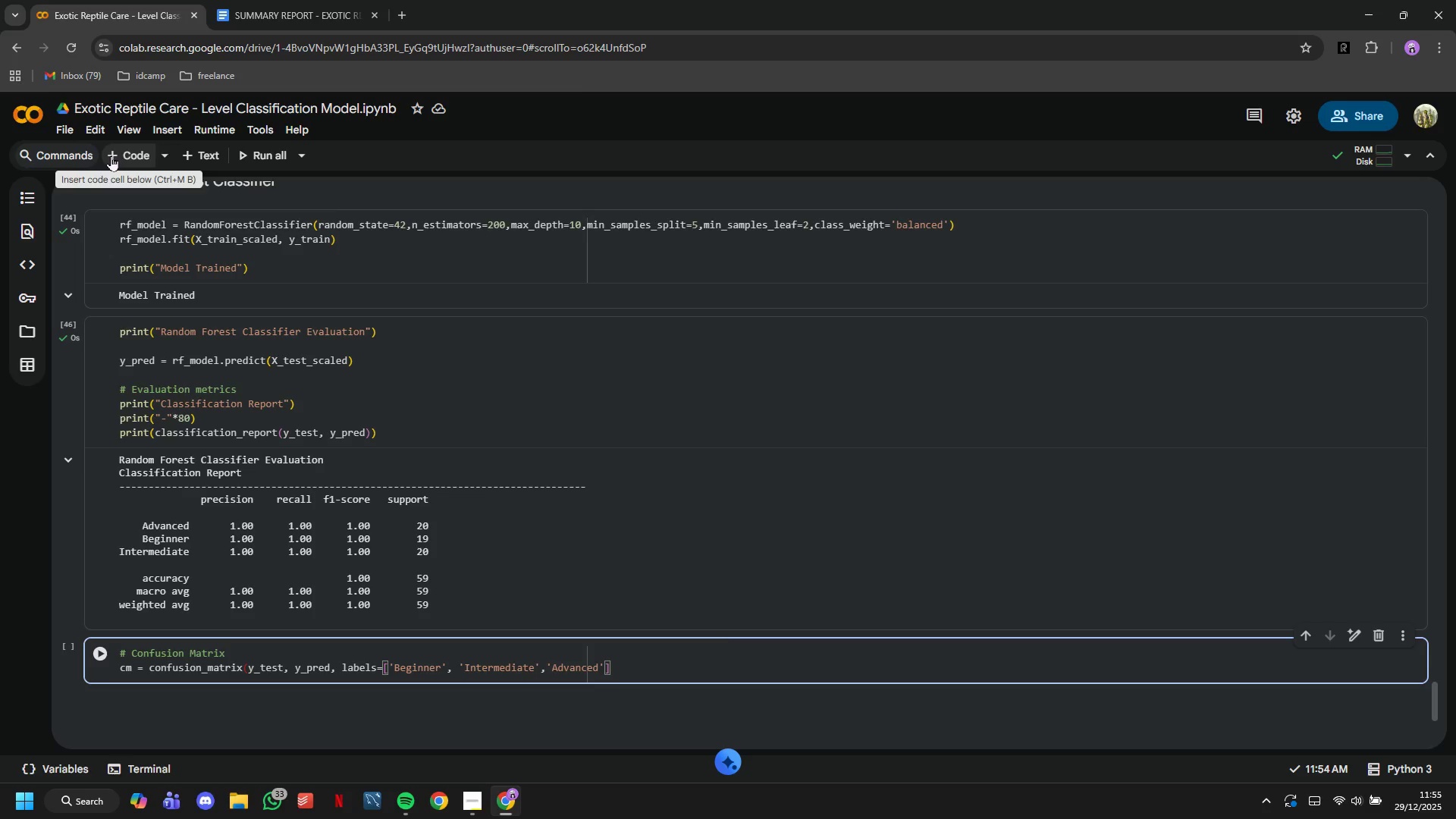 
key(ArrowRight)
 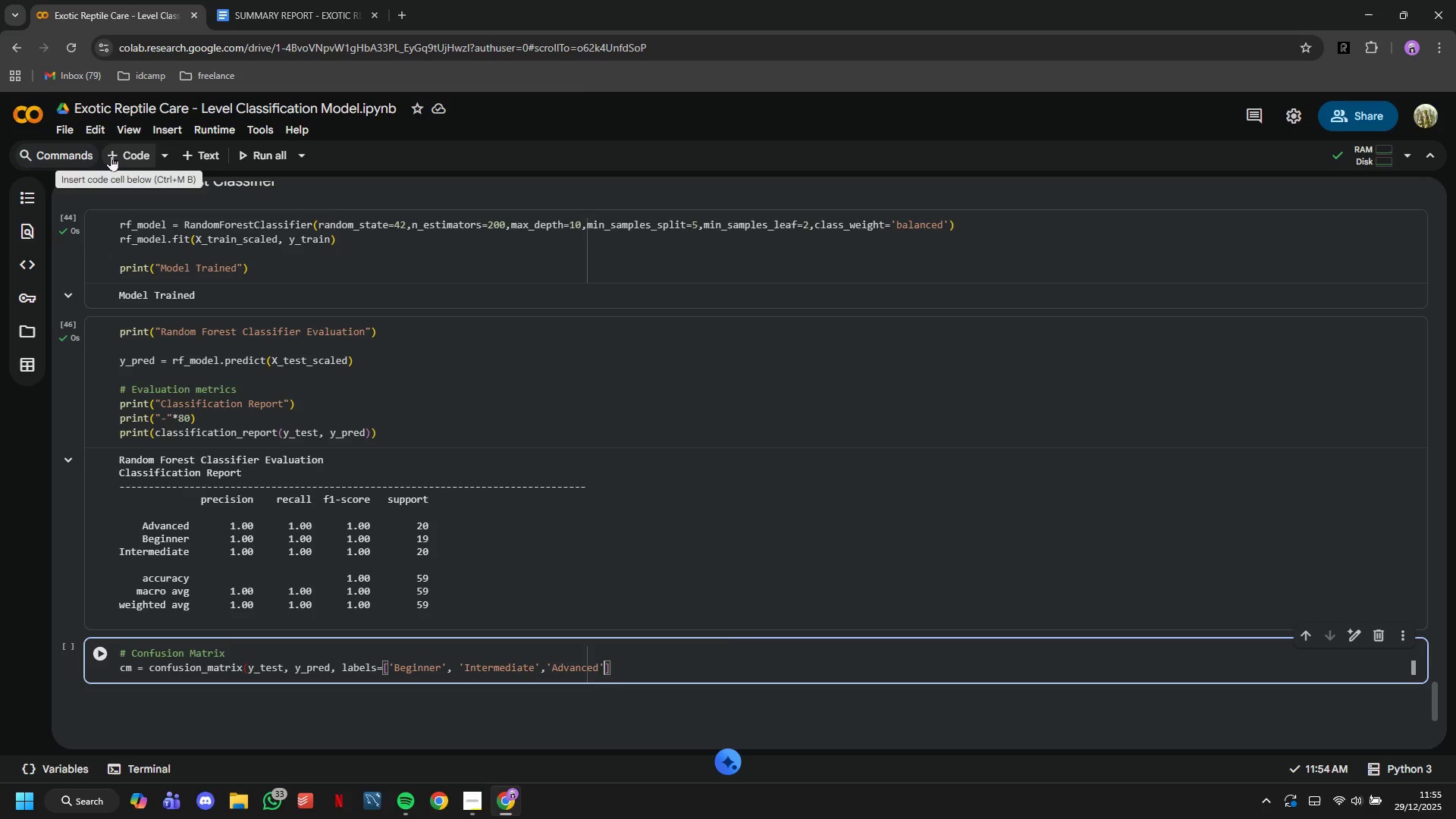 
key(ArrowRight)
 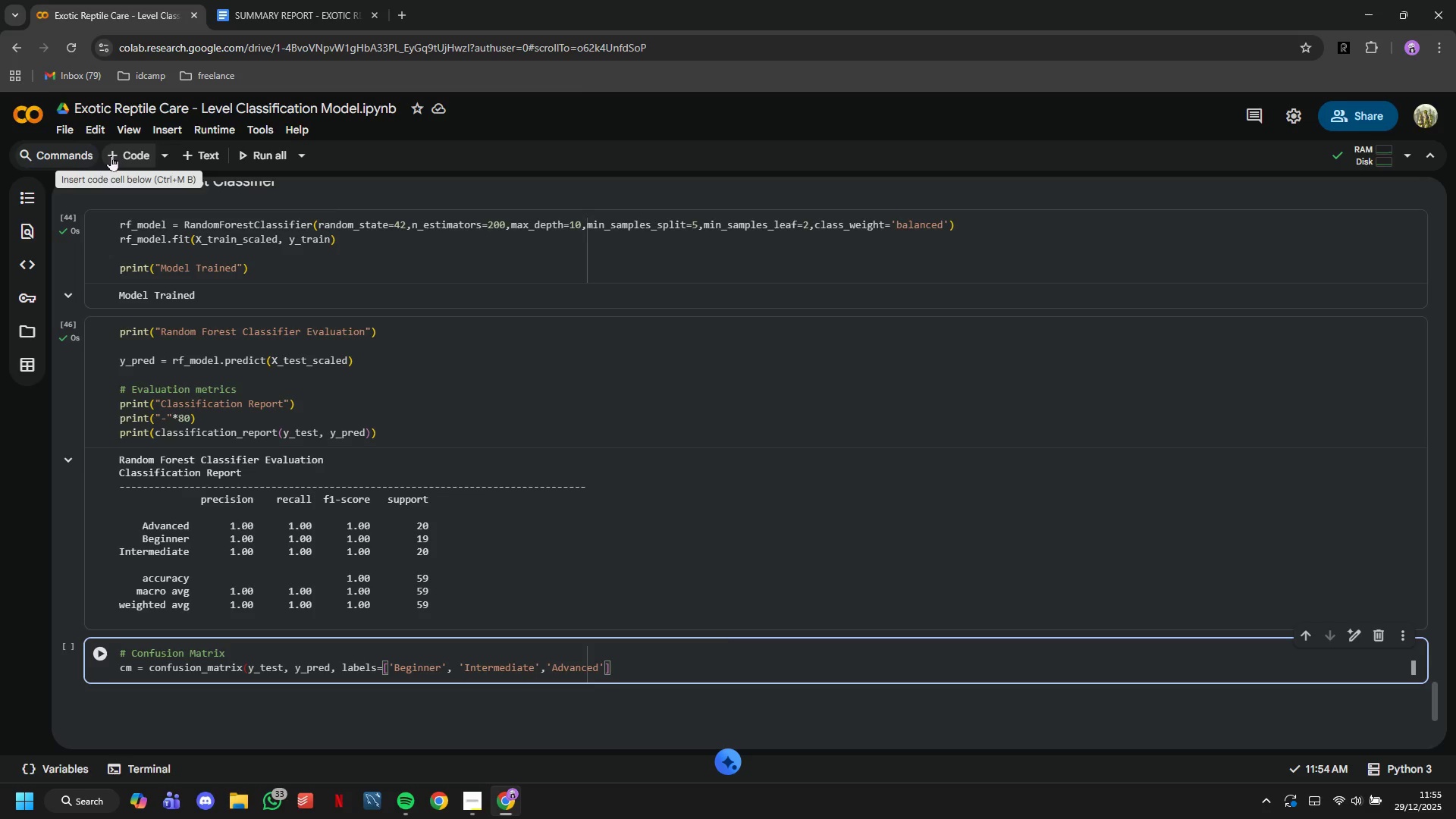 
key(Enter)
 